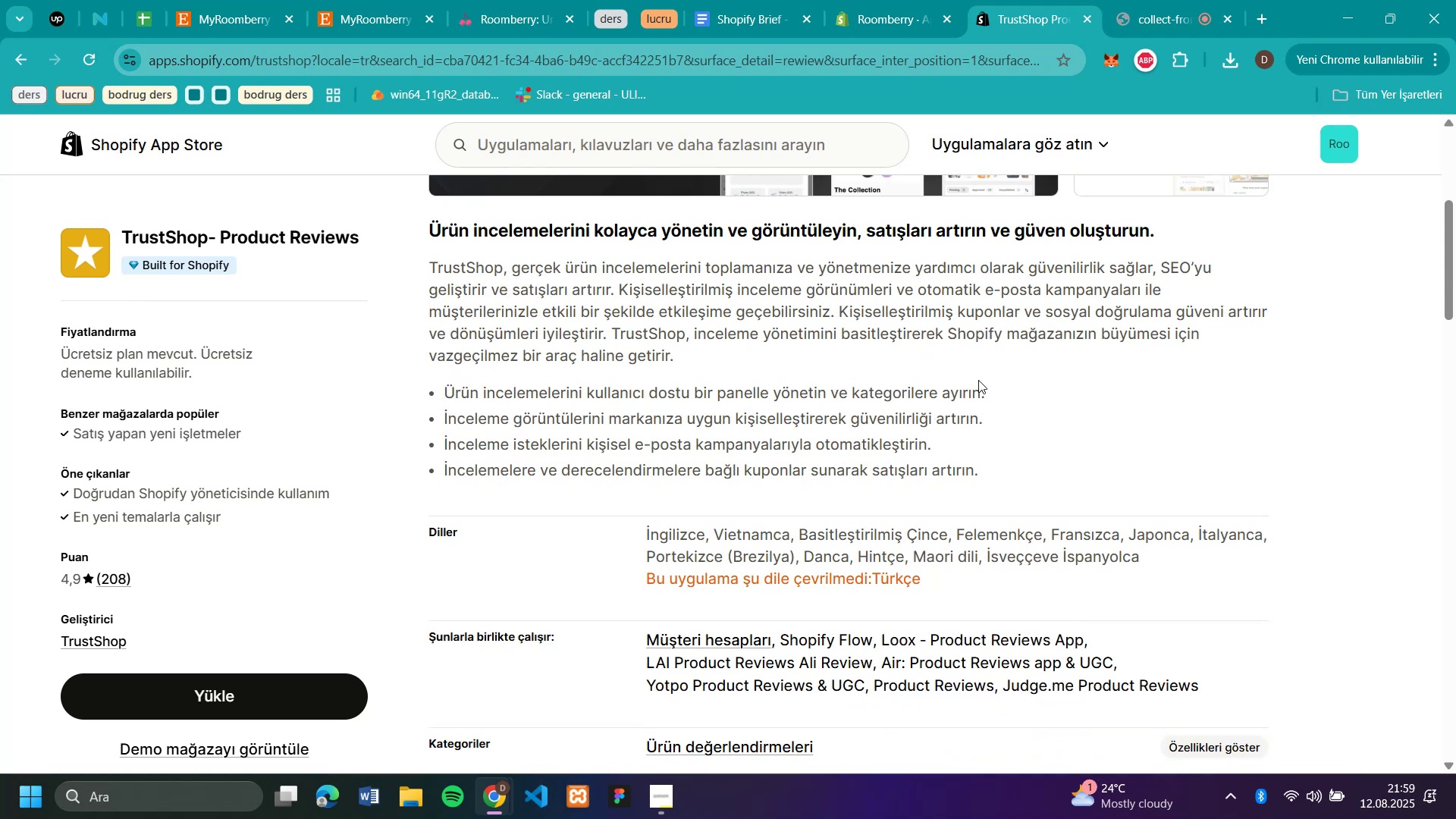 
scroll: coordinate [1067, 384], scroll_direction: down, amount: 5.0
 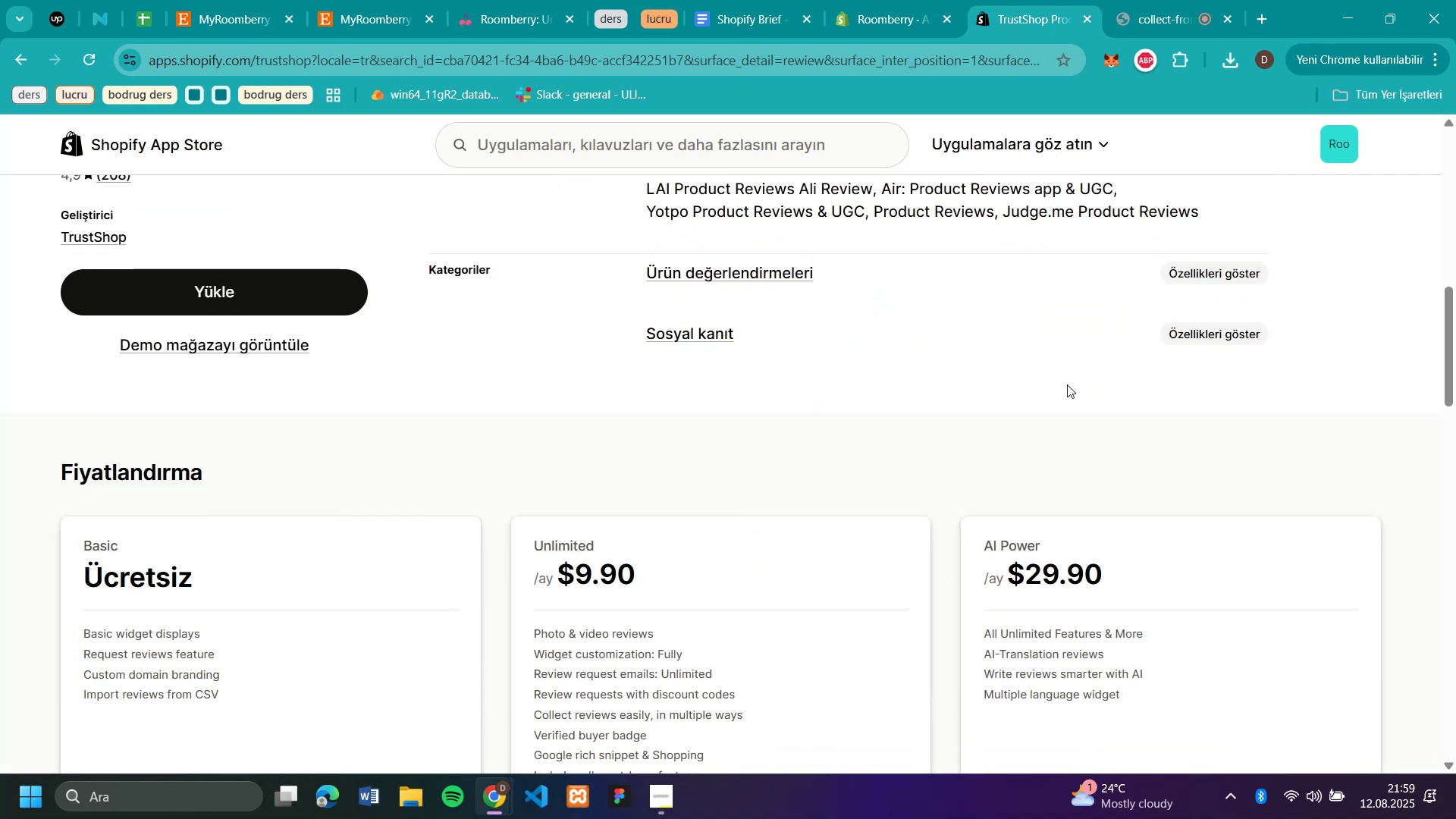 
scroll: coordinate [415, 175], scroll_direction: up, amount: 10.0
 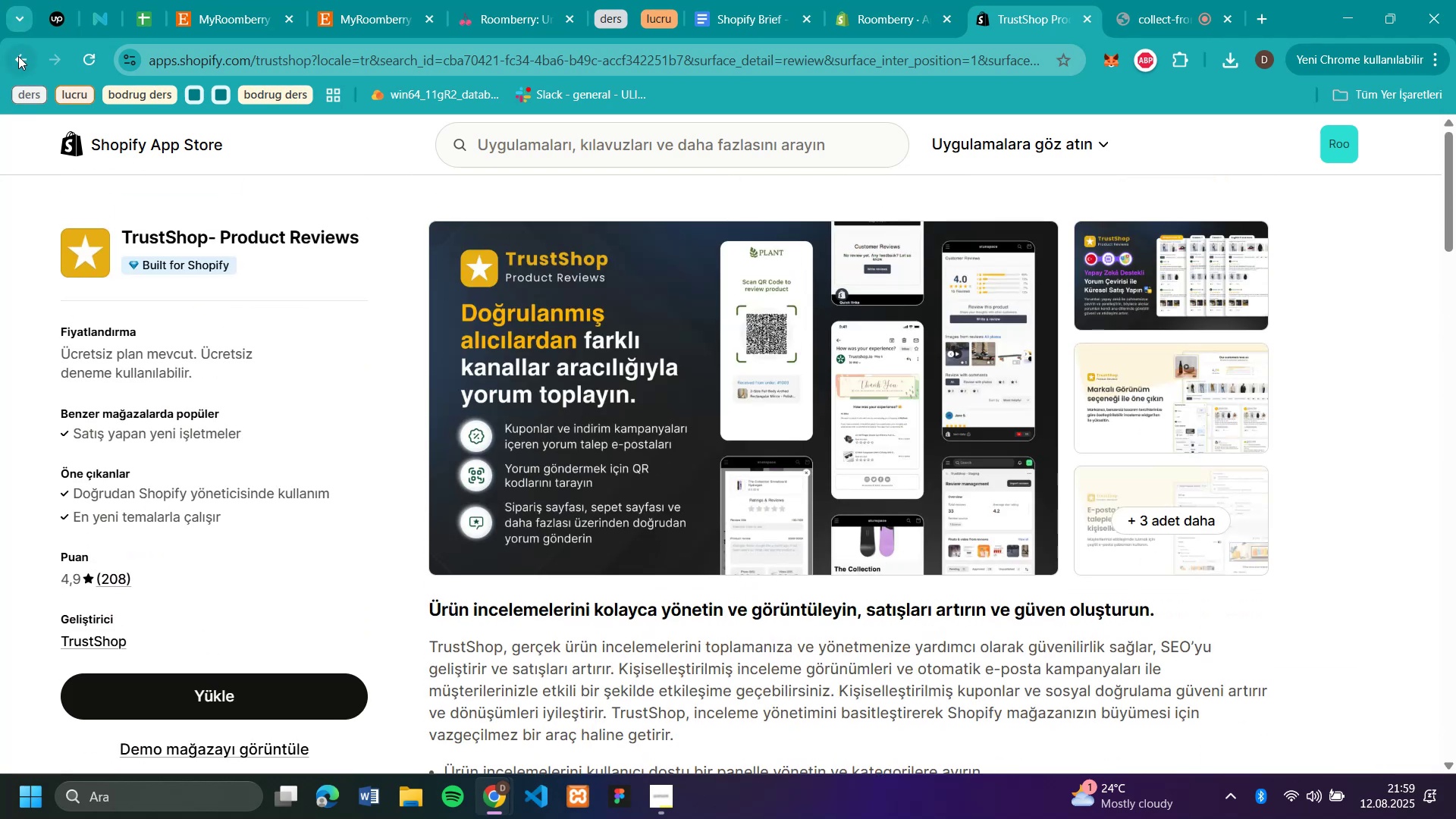 
left_click([18, 56])
 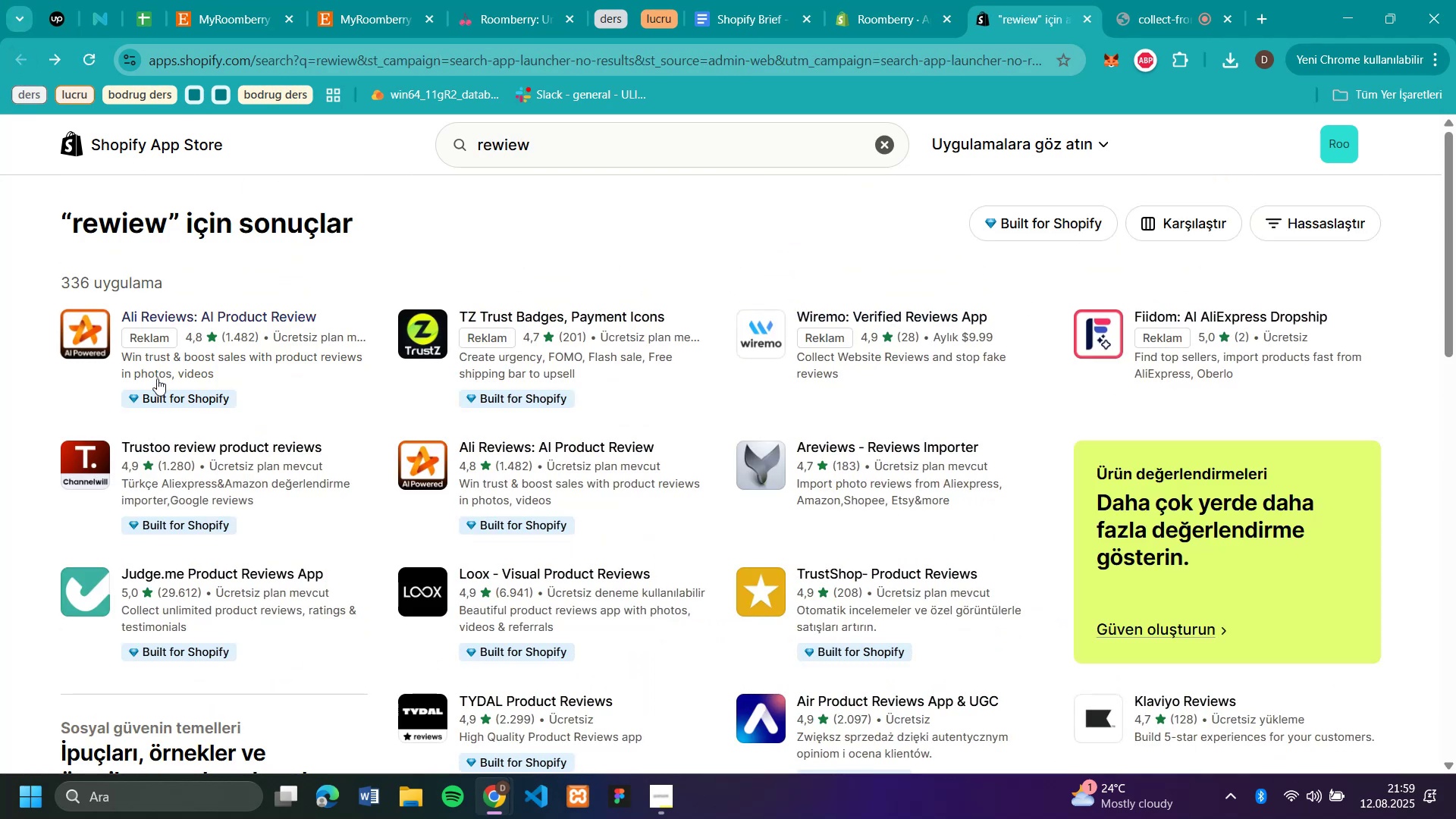 
scroll: coordinate [1043, 464], scroll_direction: down, amount: 1.0
 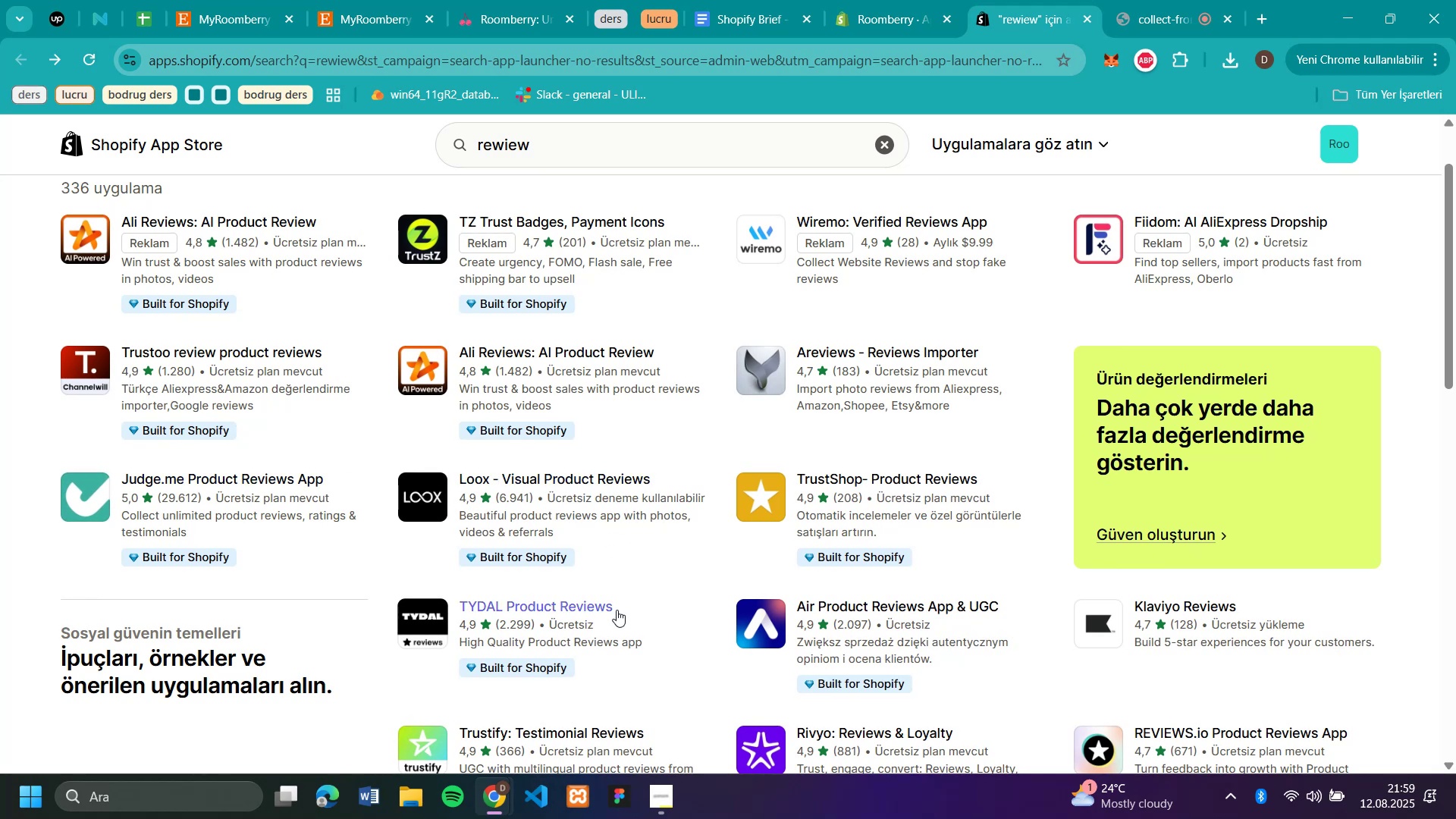 
left_click([617, 610])
 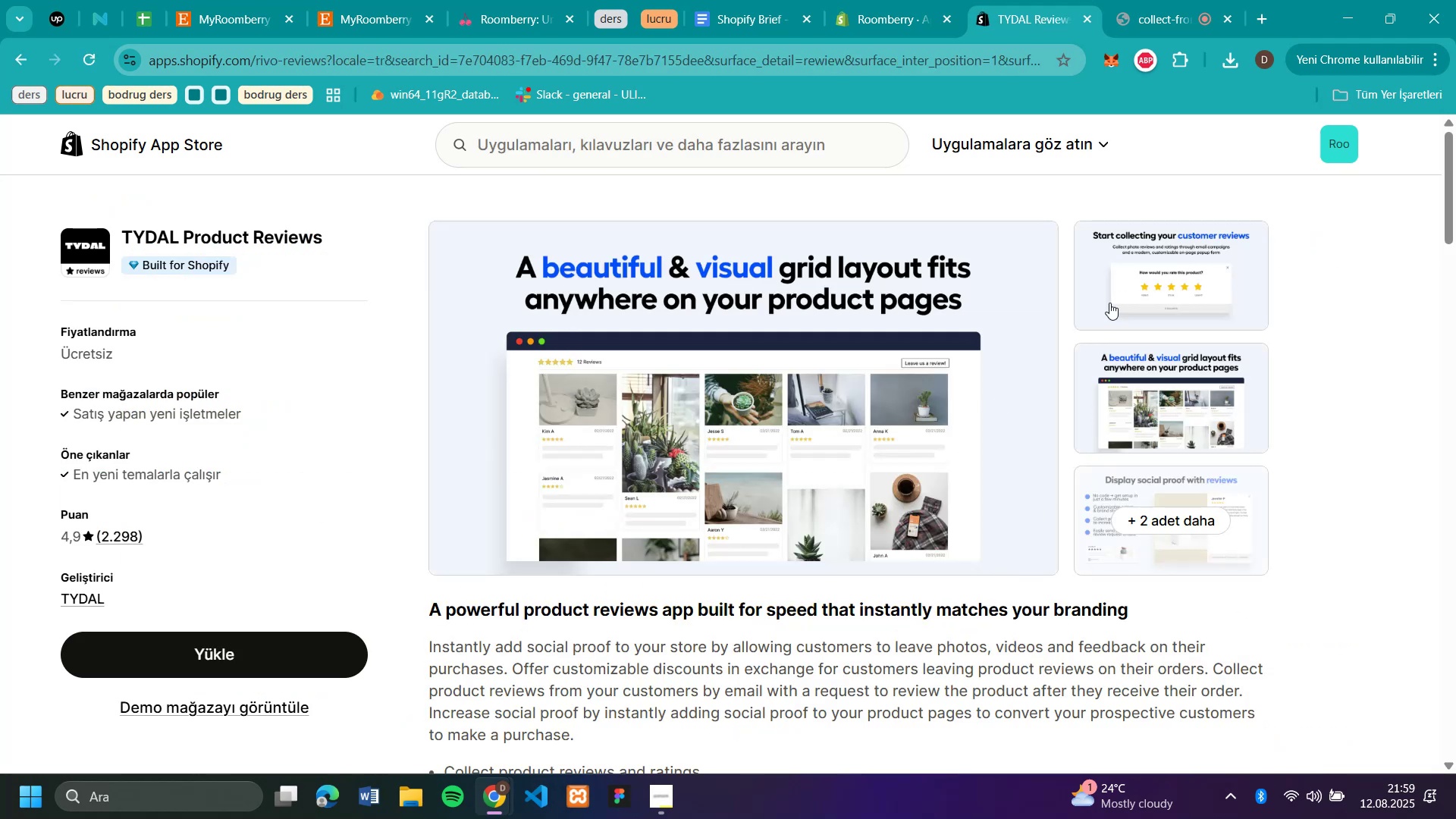 
wait(7.3)
 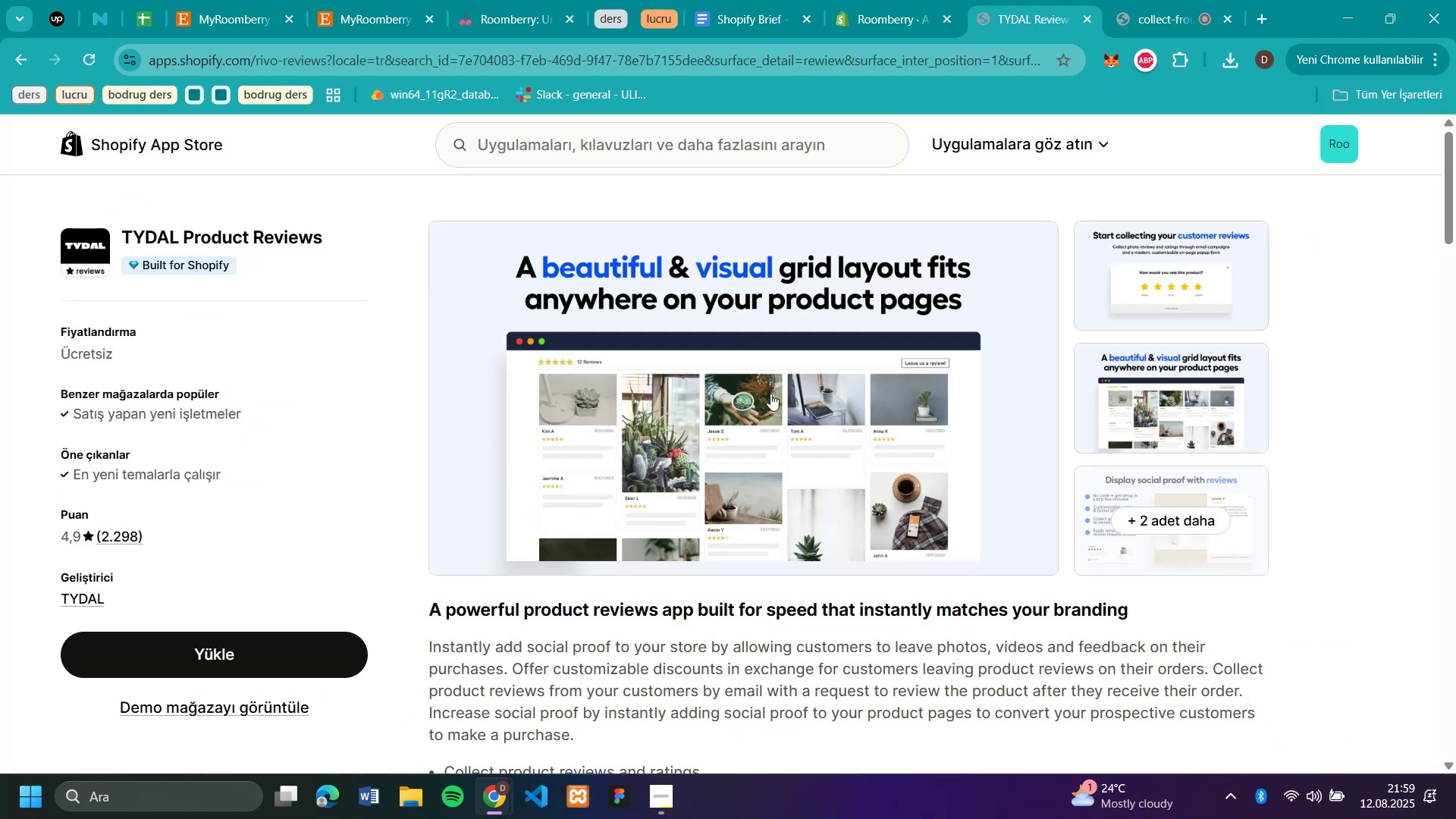 
scroll: coordinate [963, 433], scroll_direction: down, amount: 3.0
 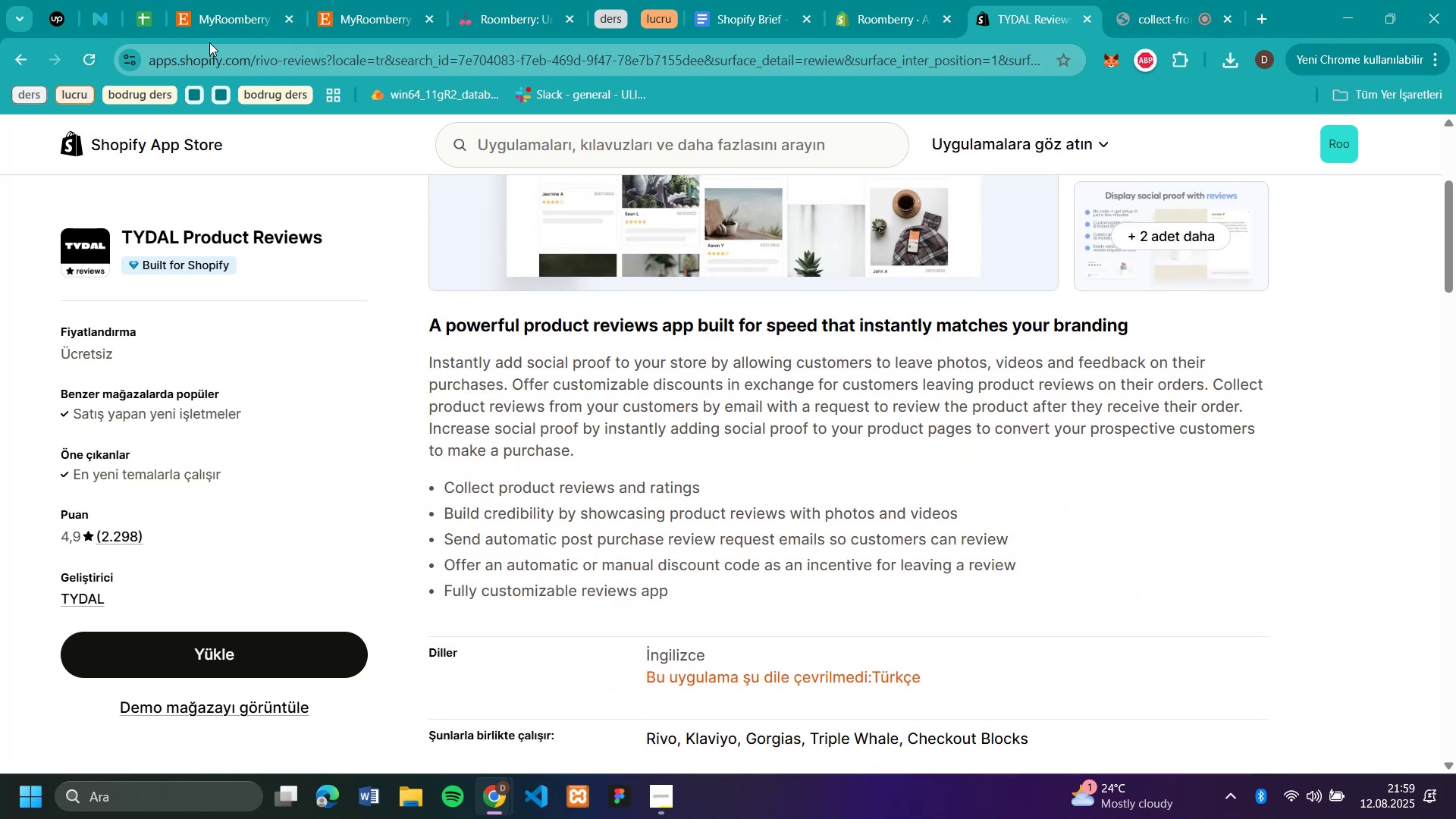 
left_click([25, 58])
 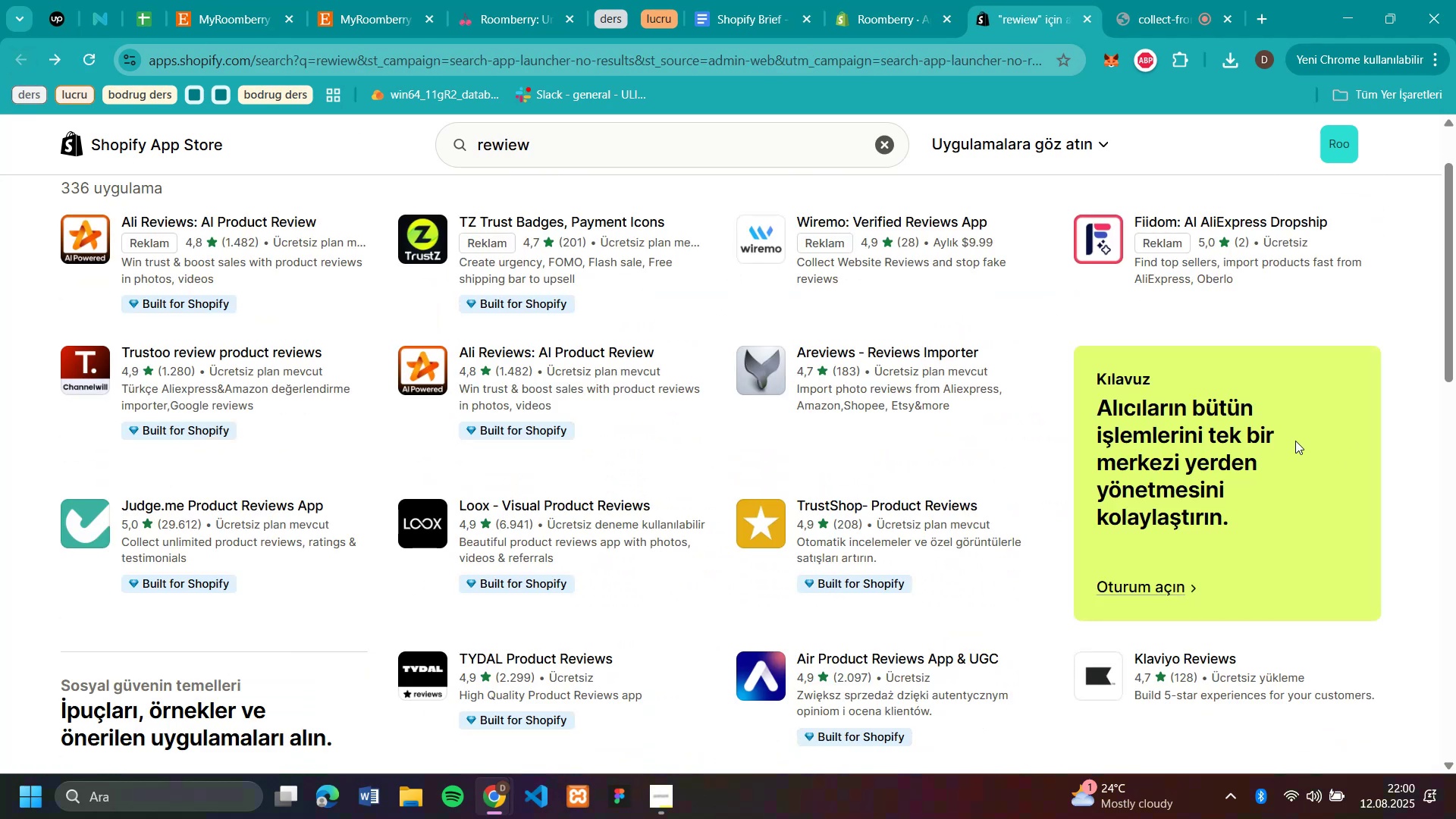 
wait(5.29)
 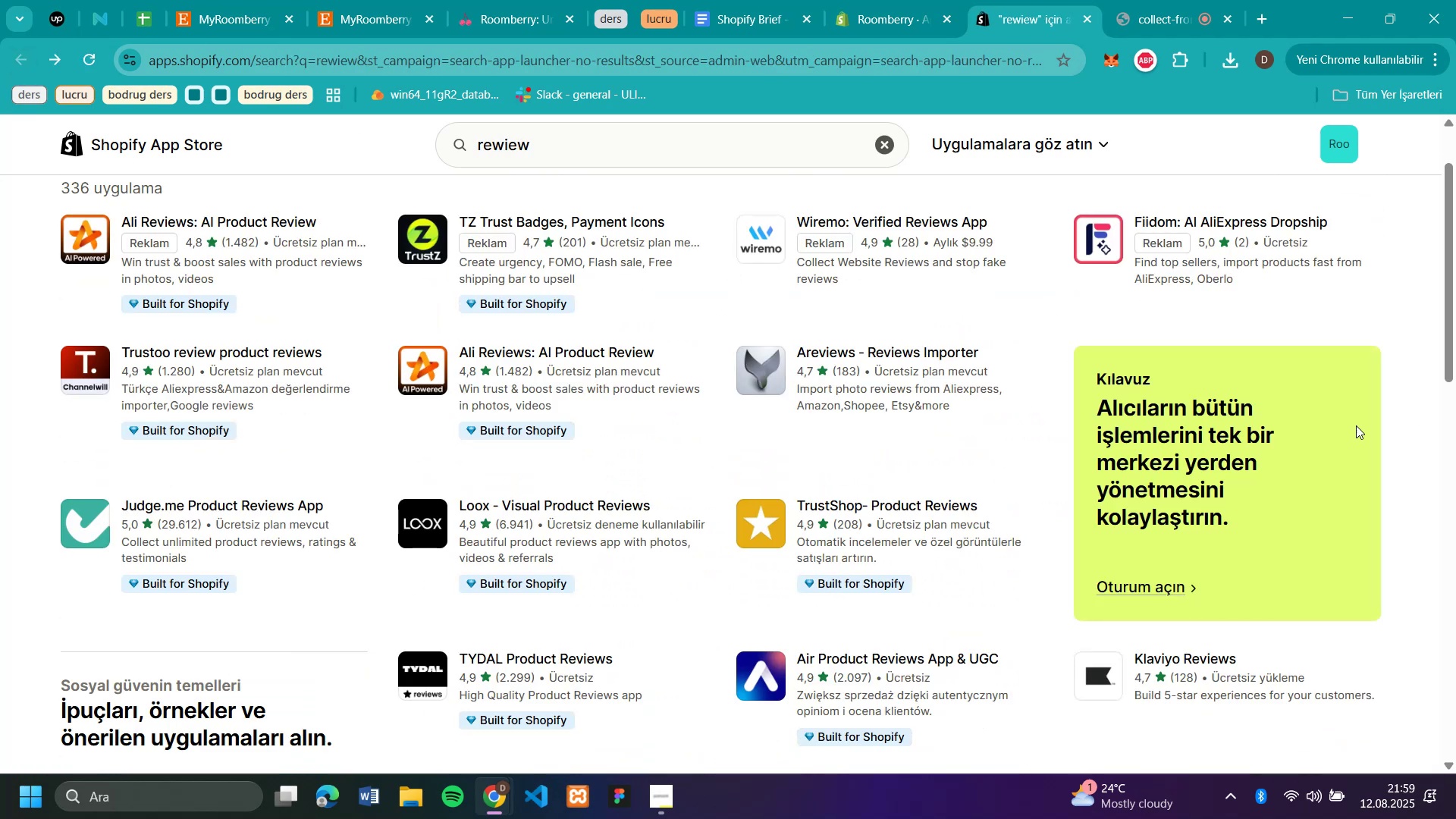 
scroll: coordinate [1295, 441], scroll_direction: up, amount: 3.0
 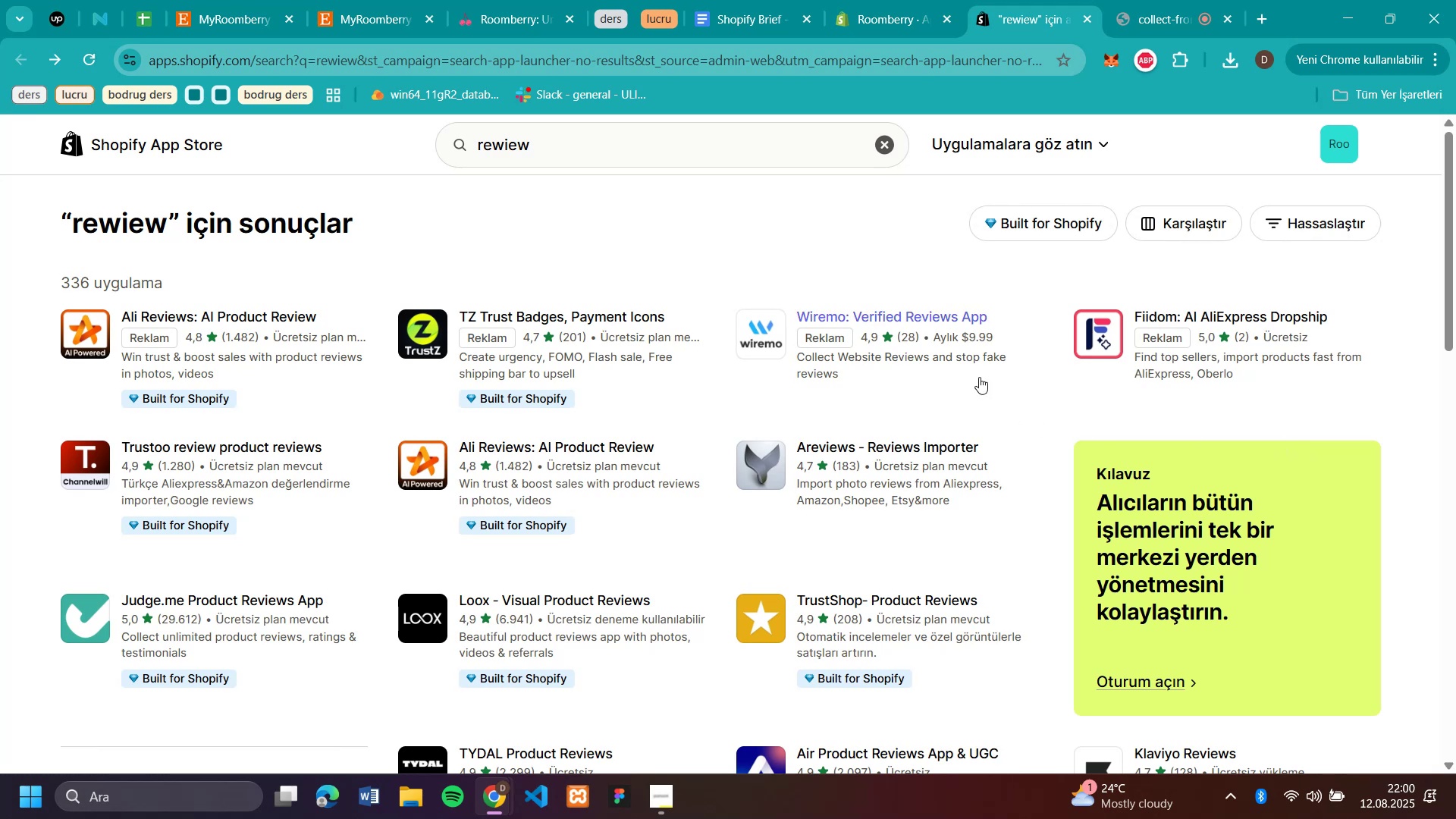 
wait(6.1)
 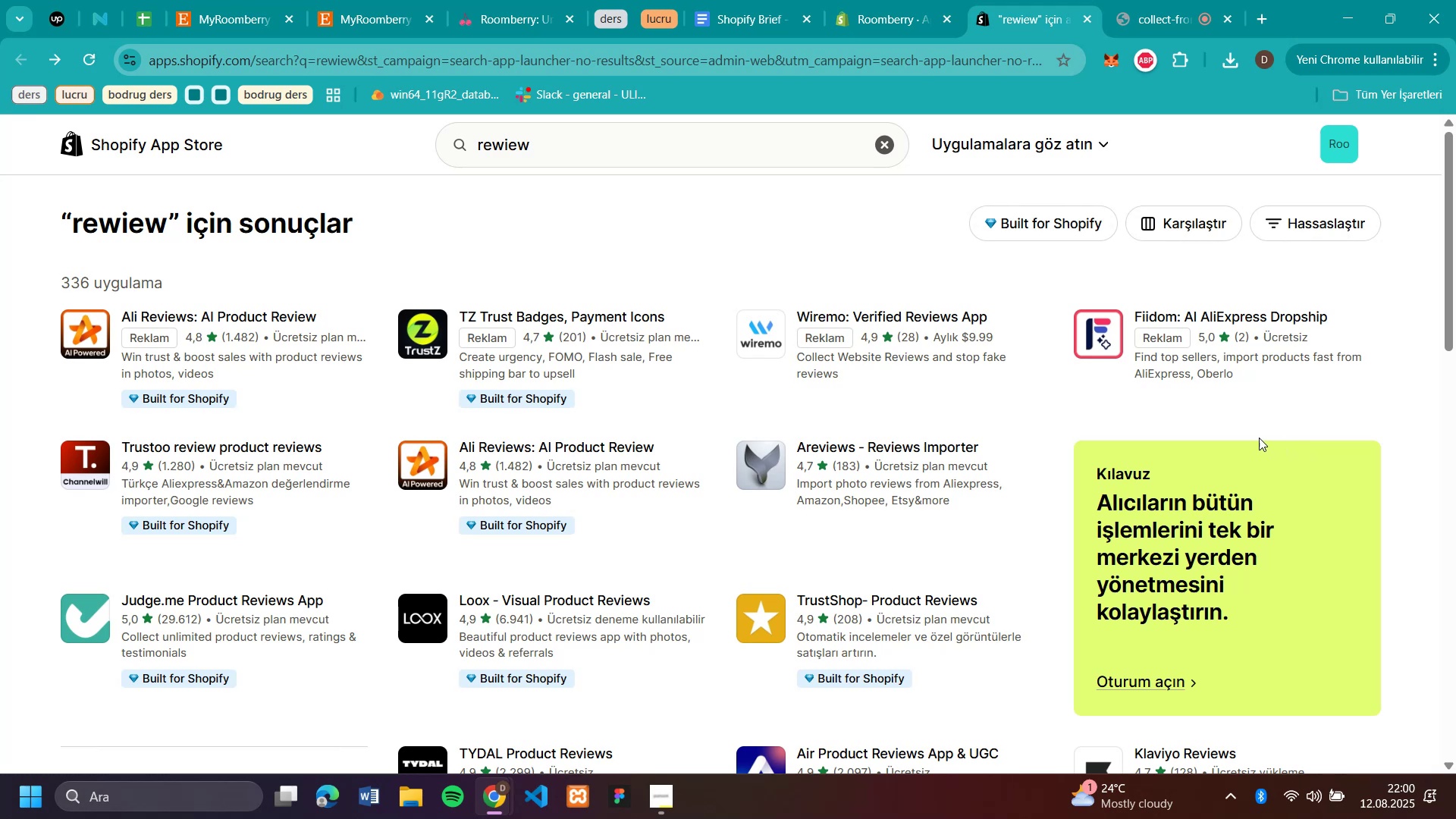 
left_click([974, 365])
 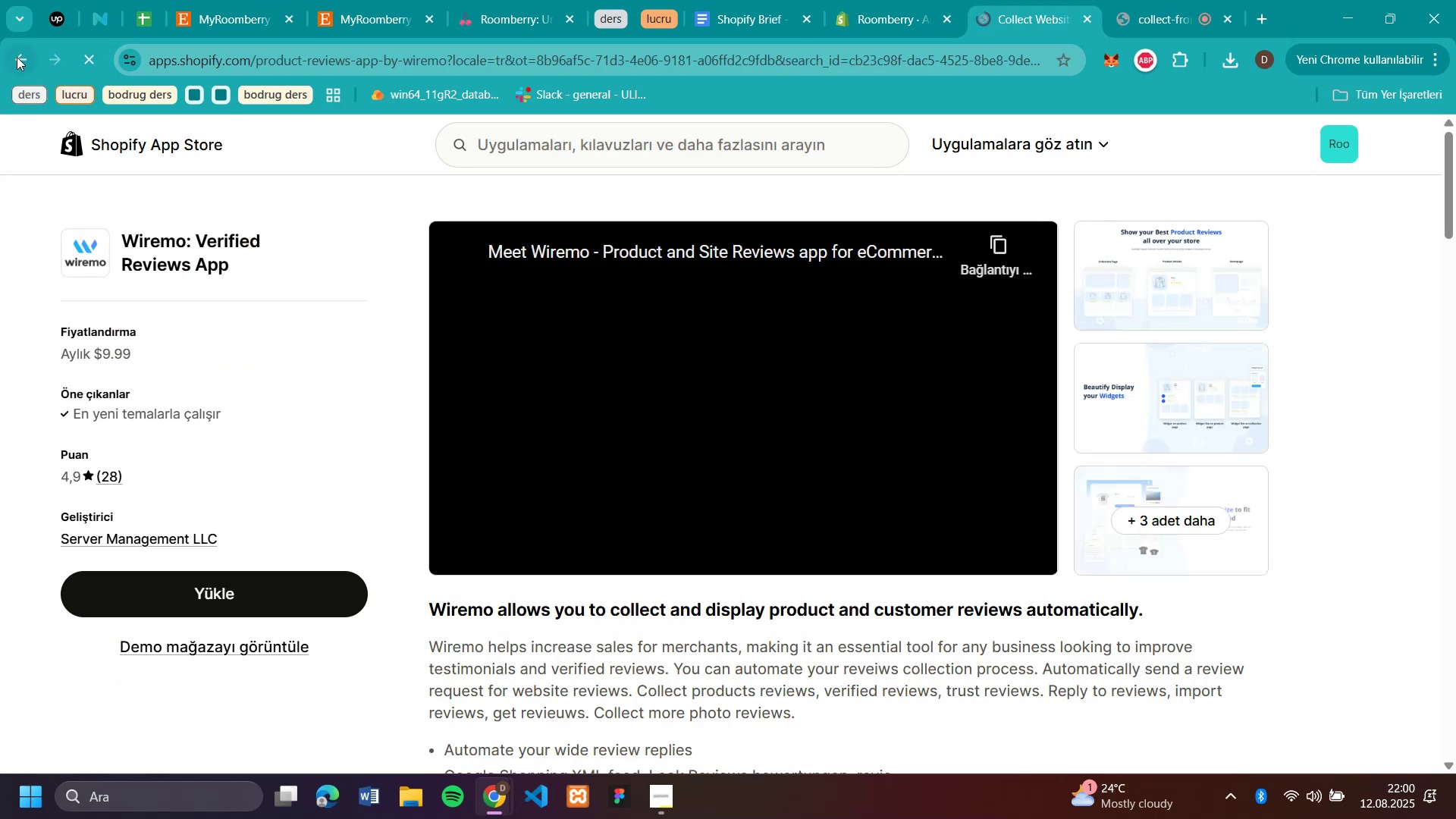 
left_click([17, 57])
 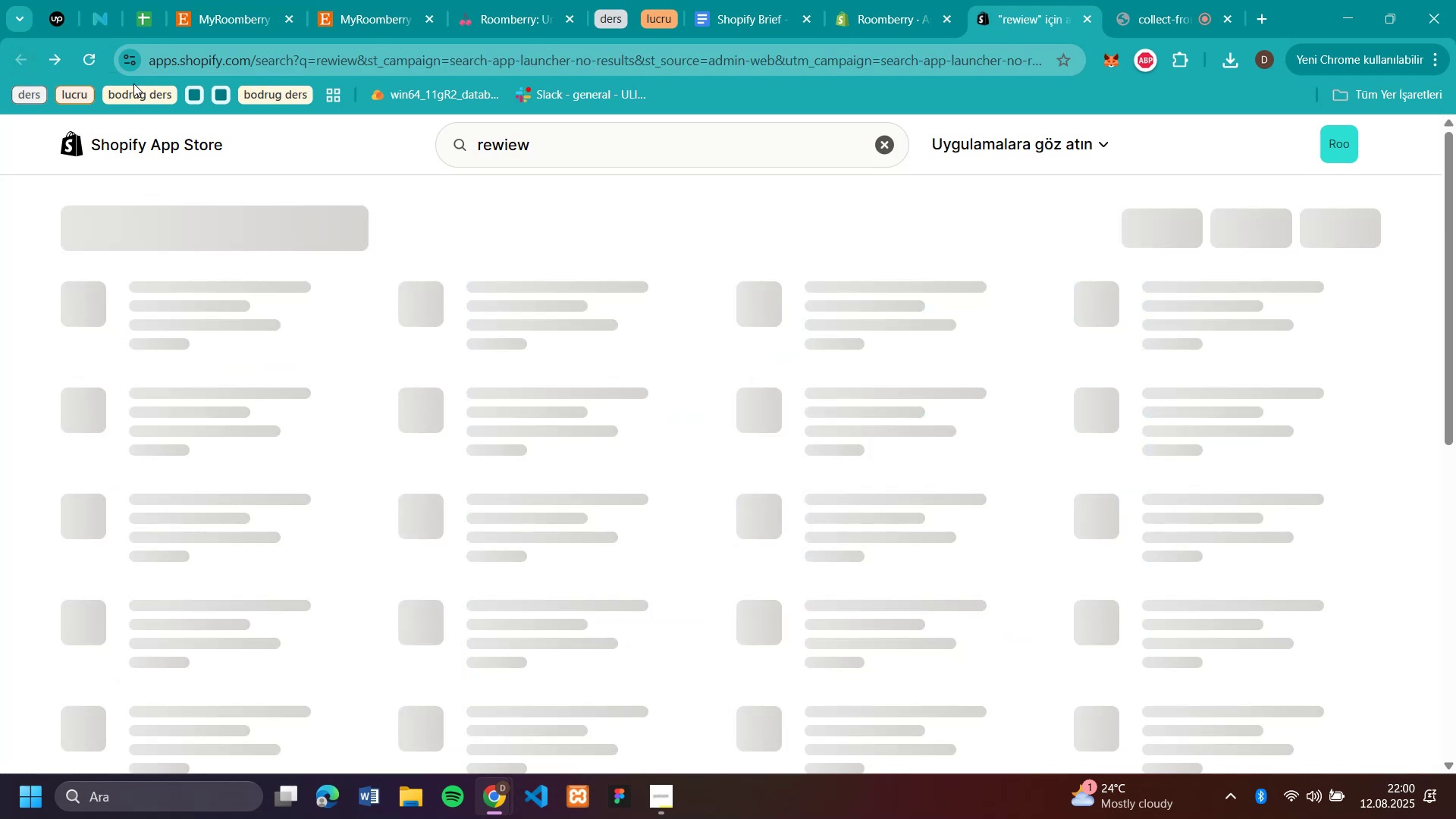 
mouse_move([1087, 249])
 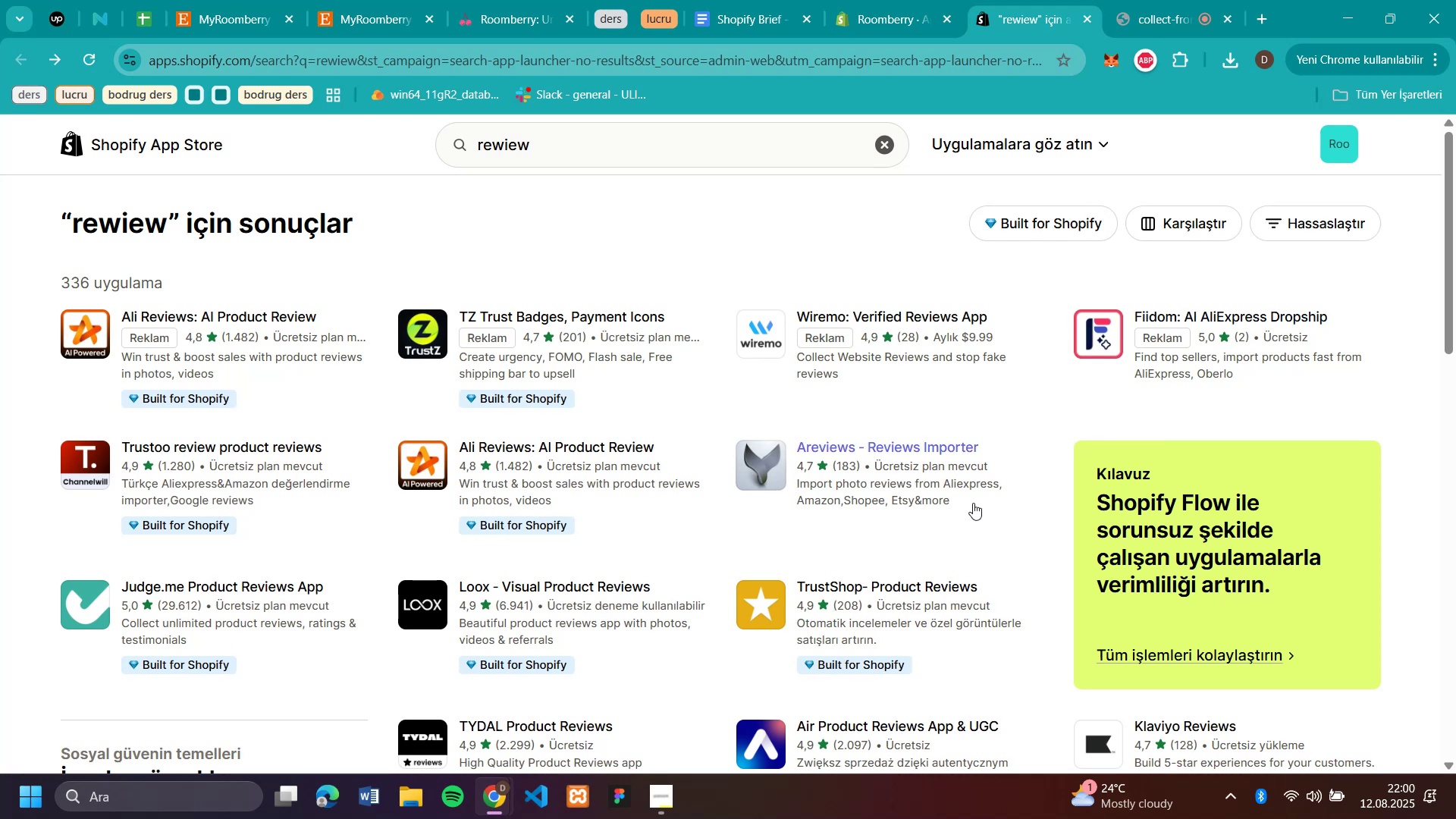 
wait(5.71)
 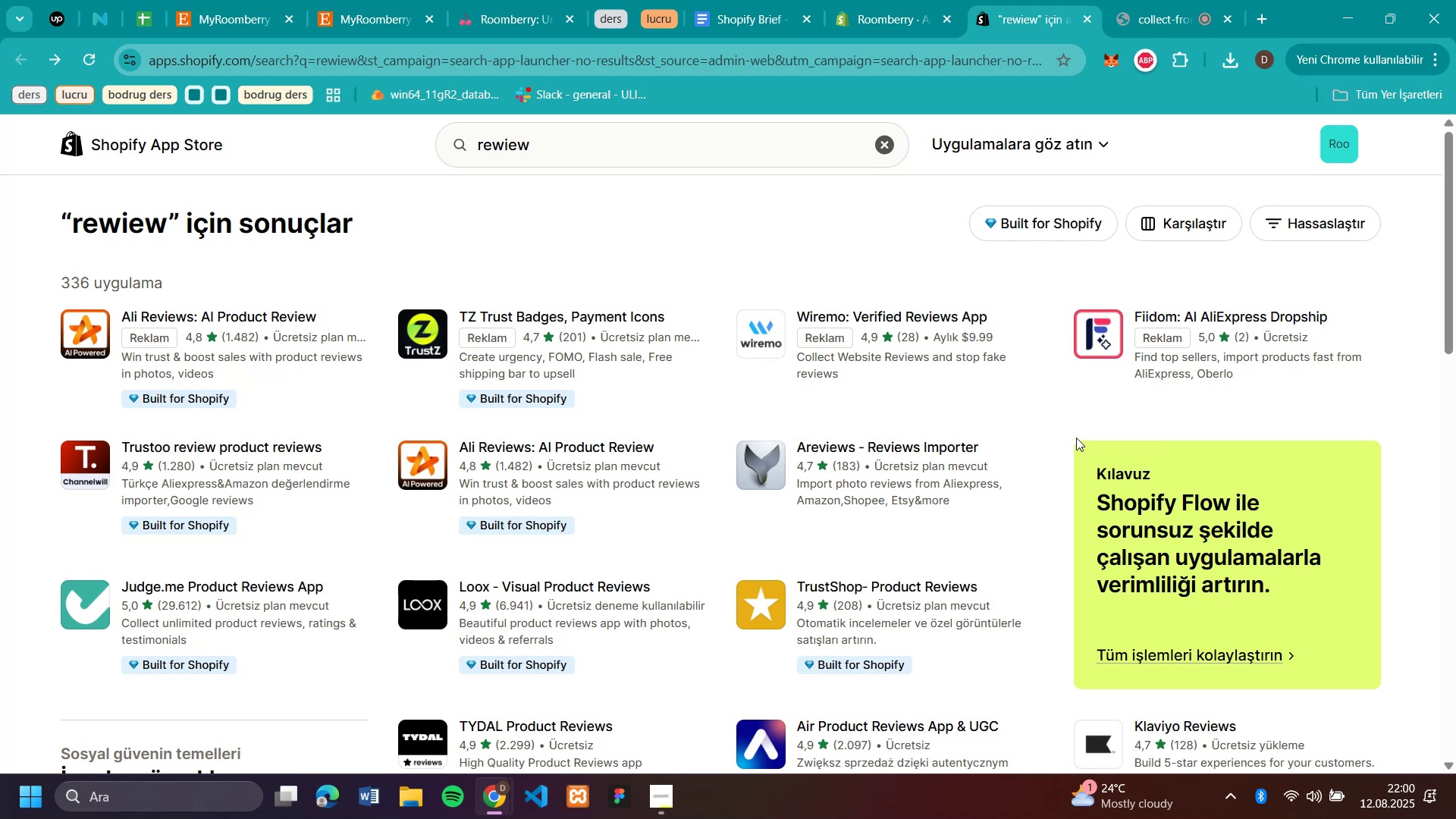 
scroll: coordinate [789, 558], scroll_direction: down, amount: 2.0
 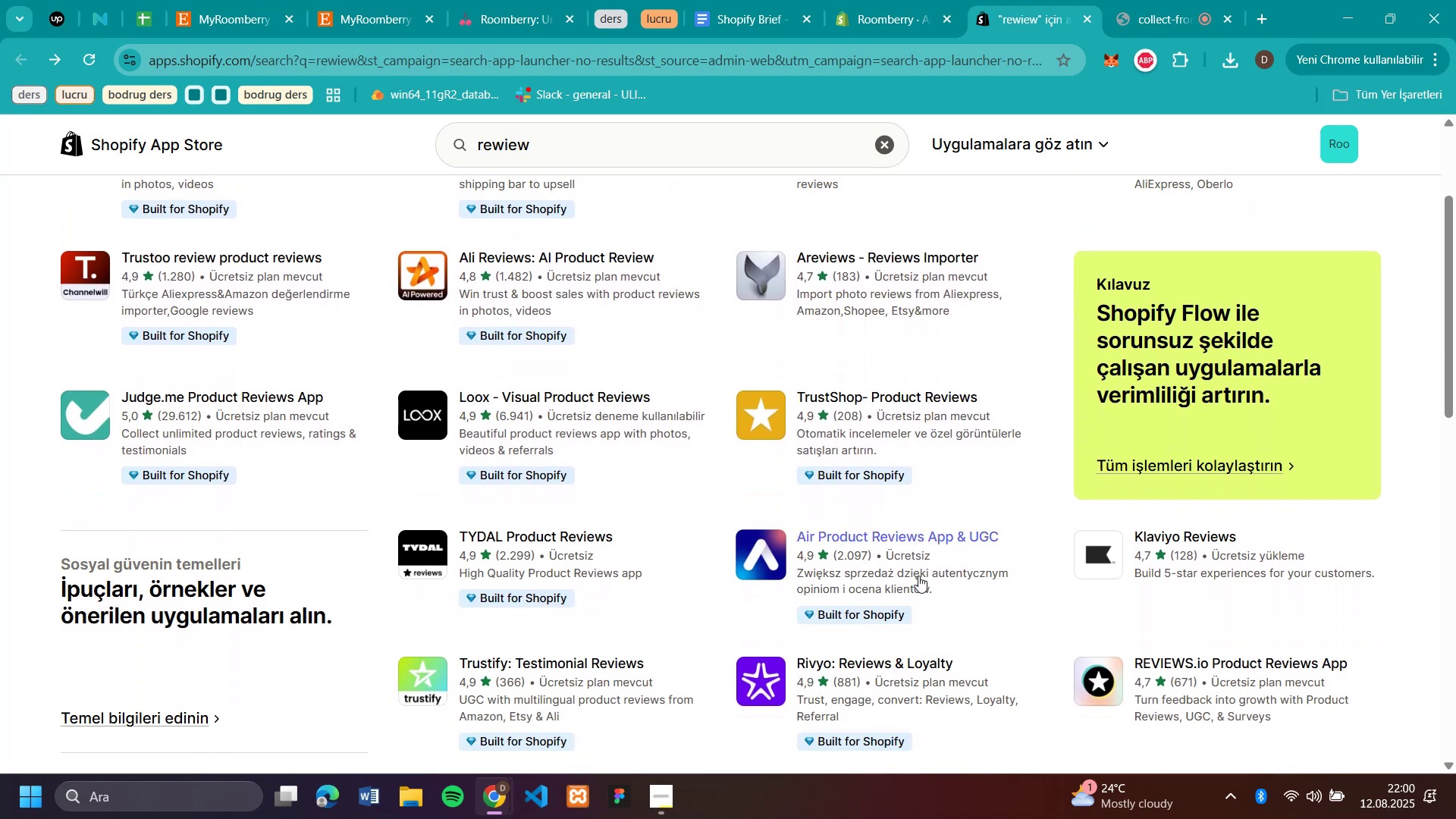 
left_click([1307, 567])
 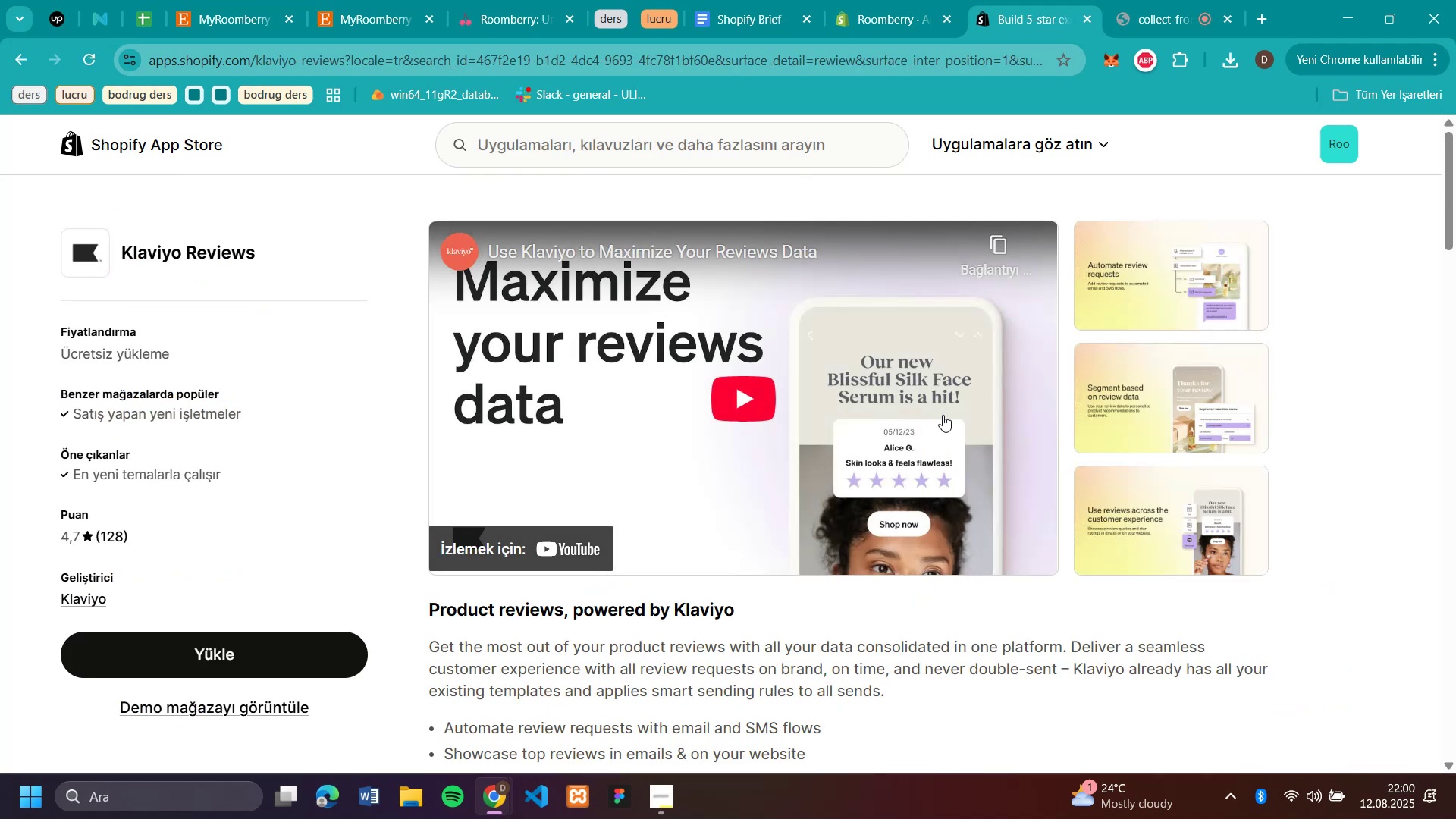 
left_click([1247, 272])
 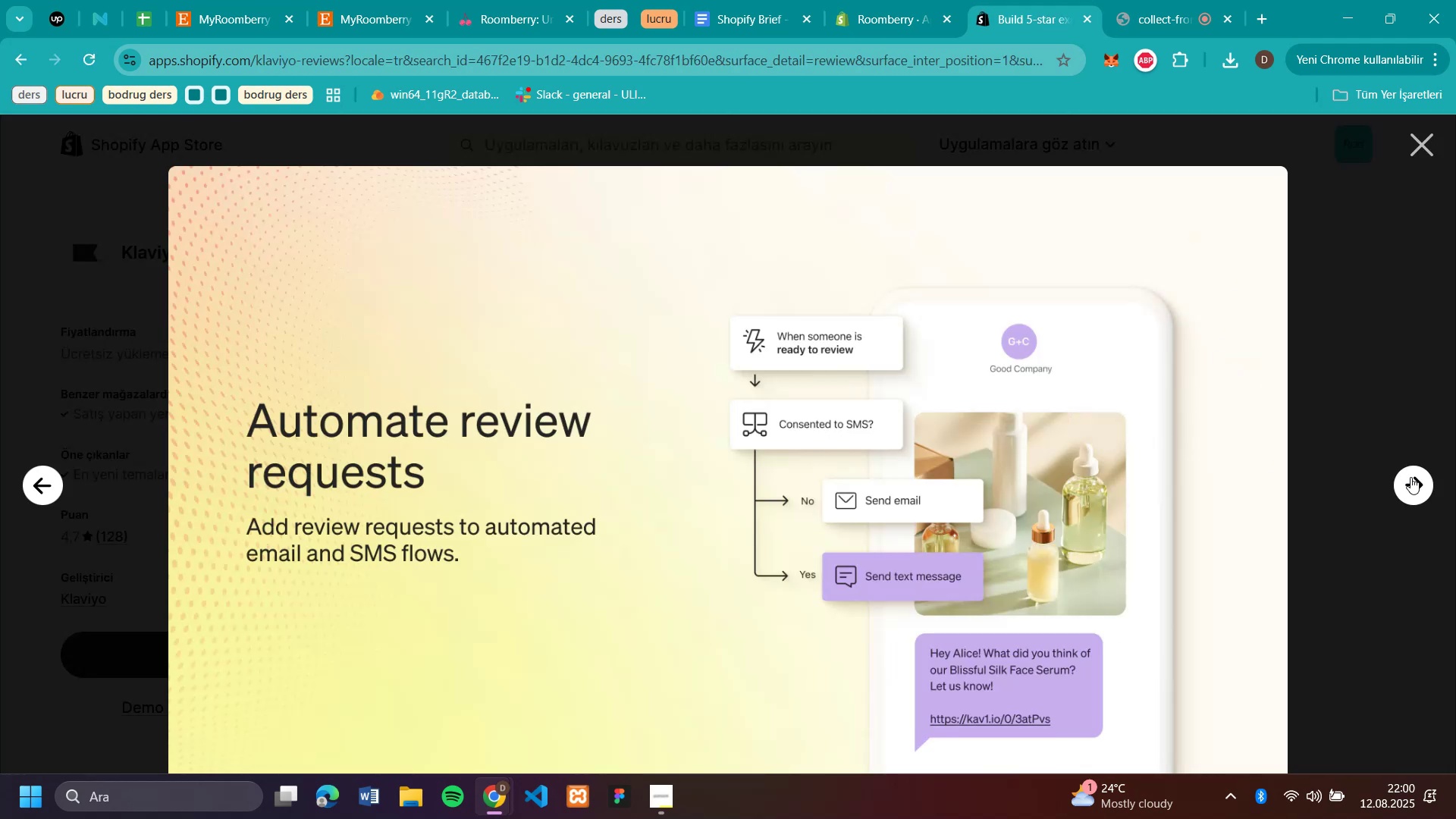 
left_click([1410, 477])
 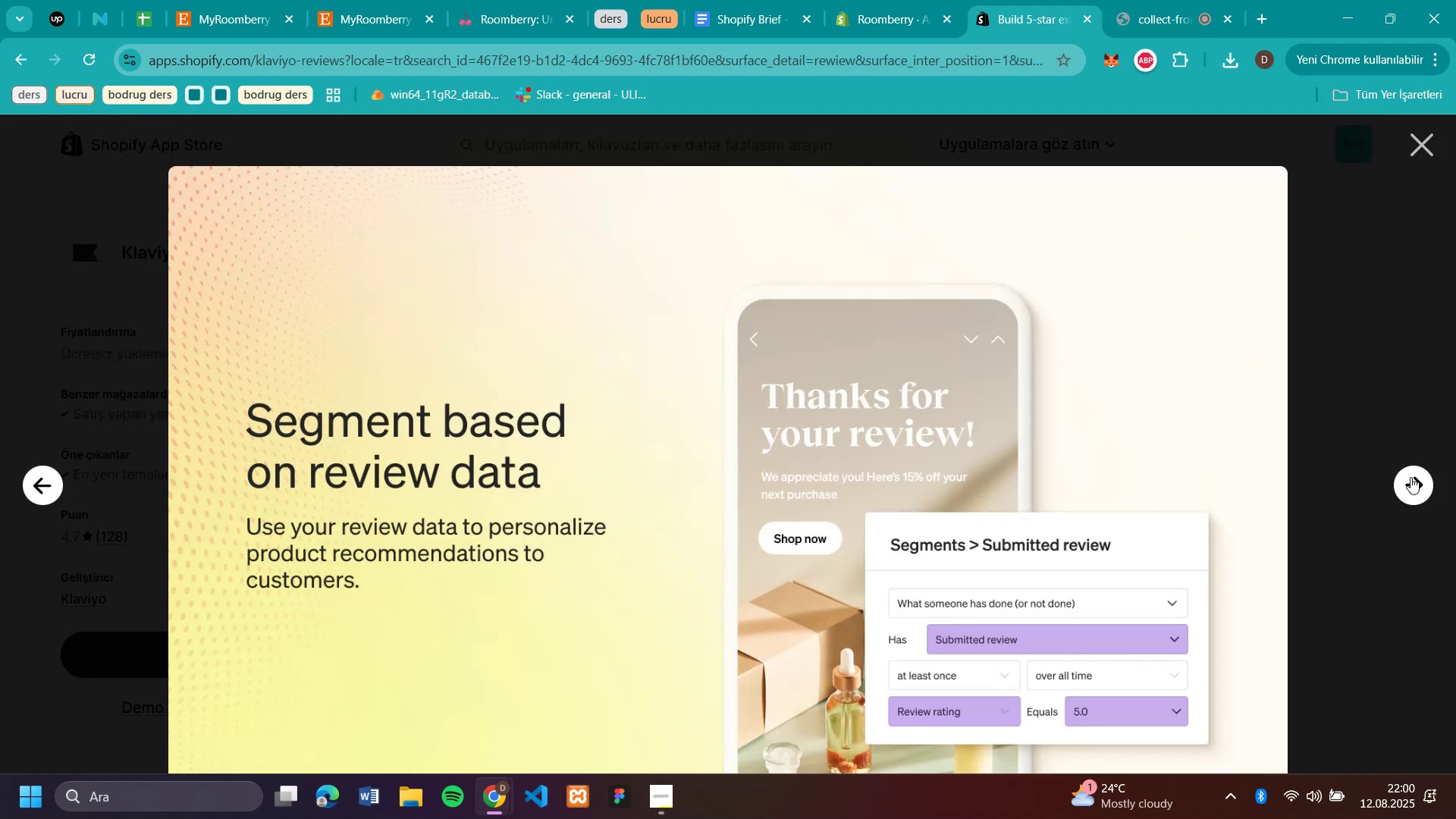 
left_click([1410, 477])
 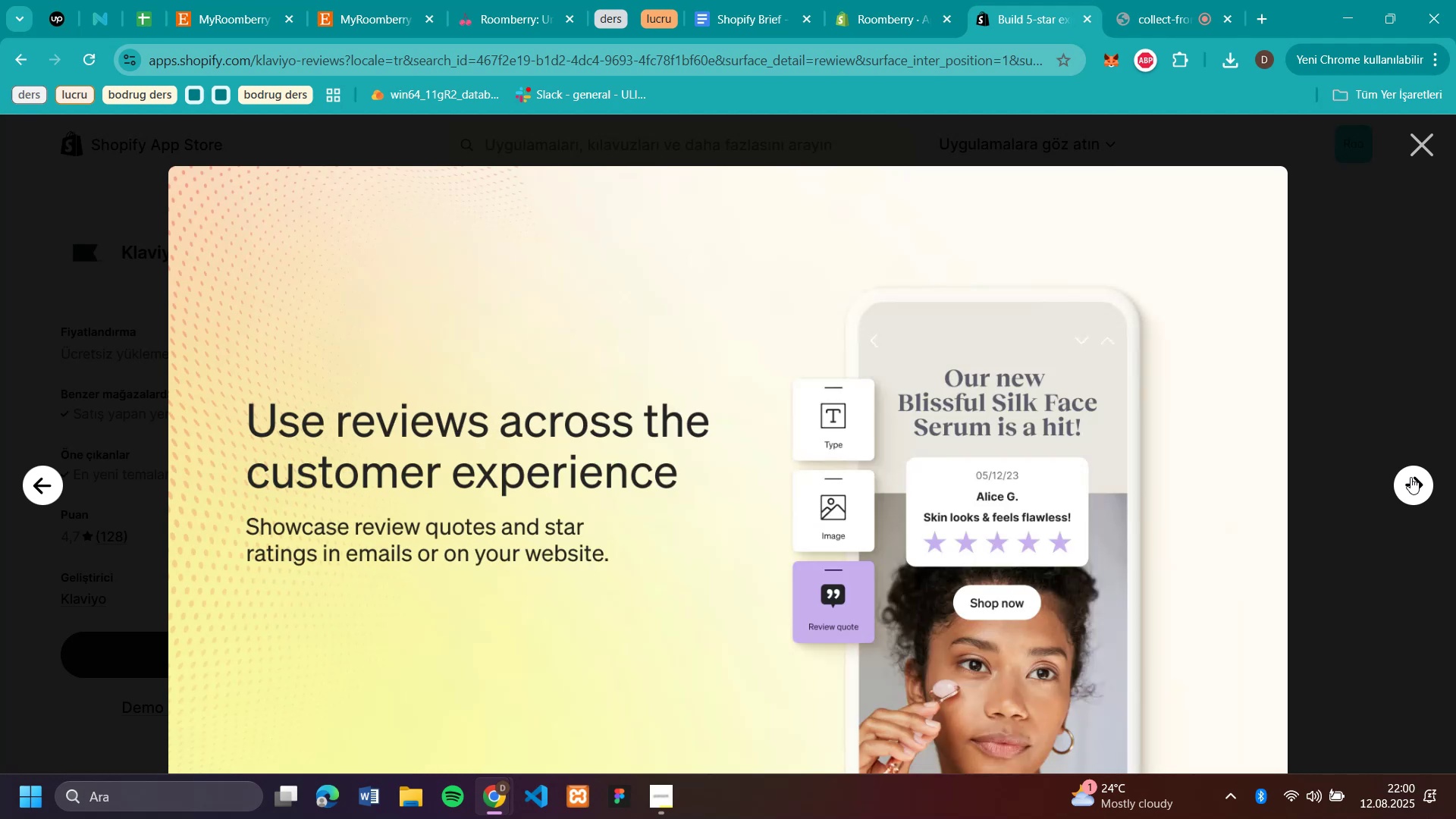 
left_click([1410, 477])
 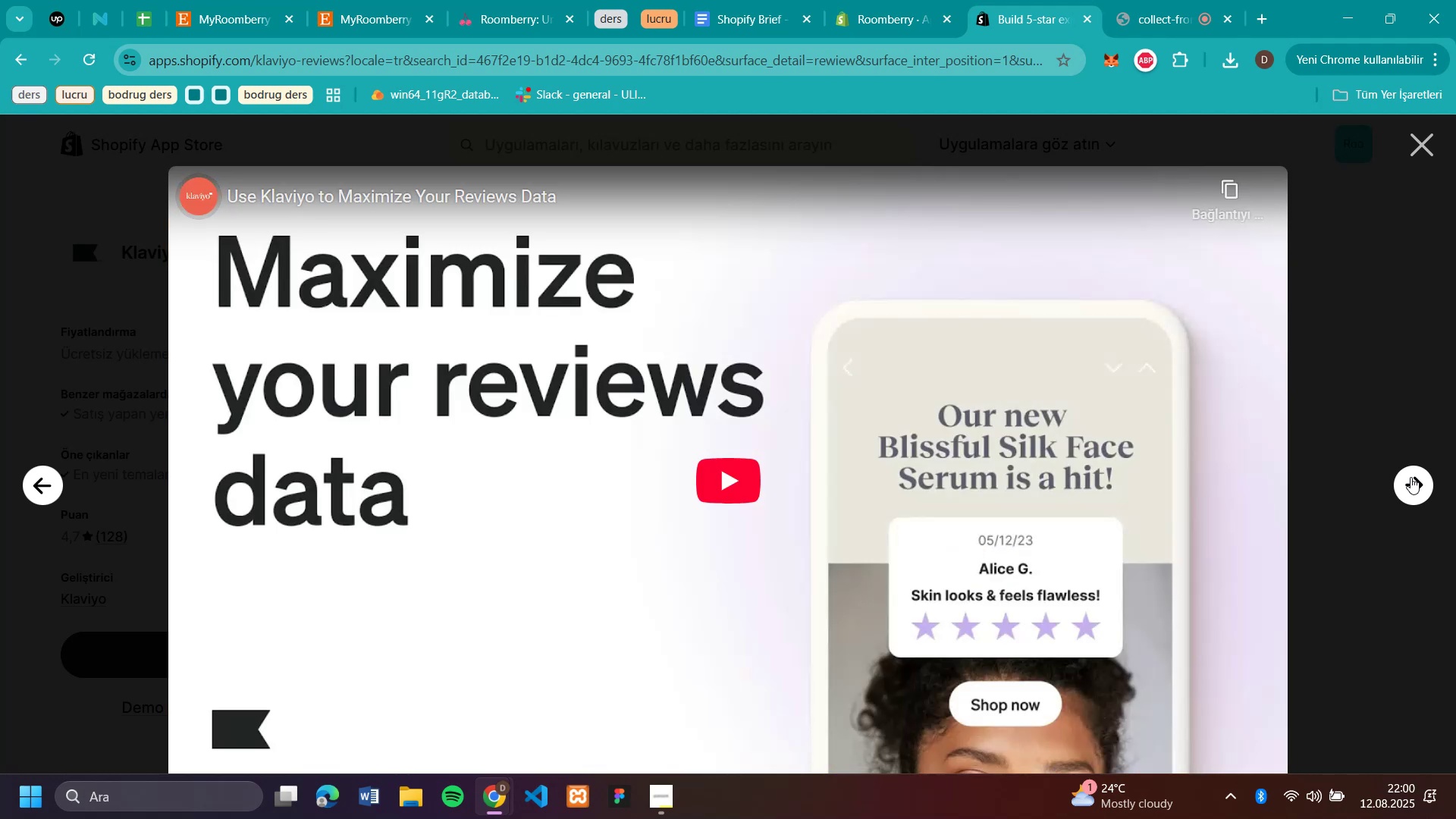 
double_click([1410, 477])
 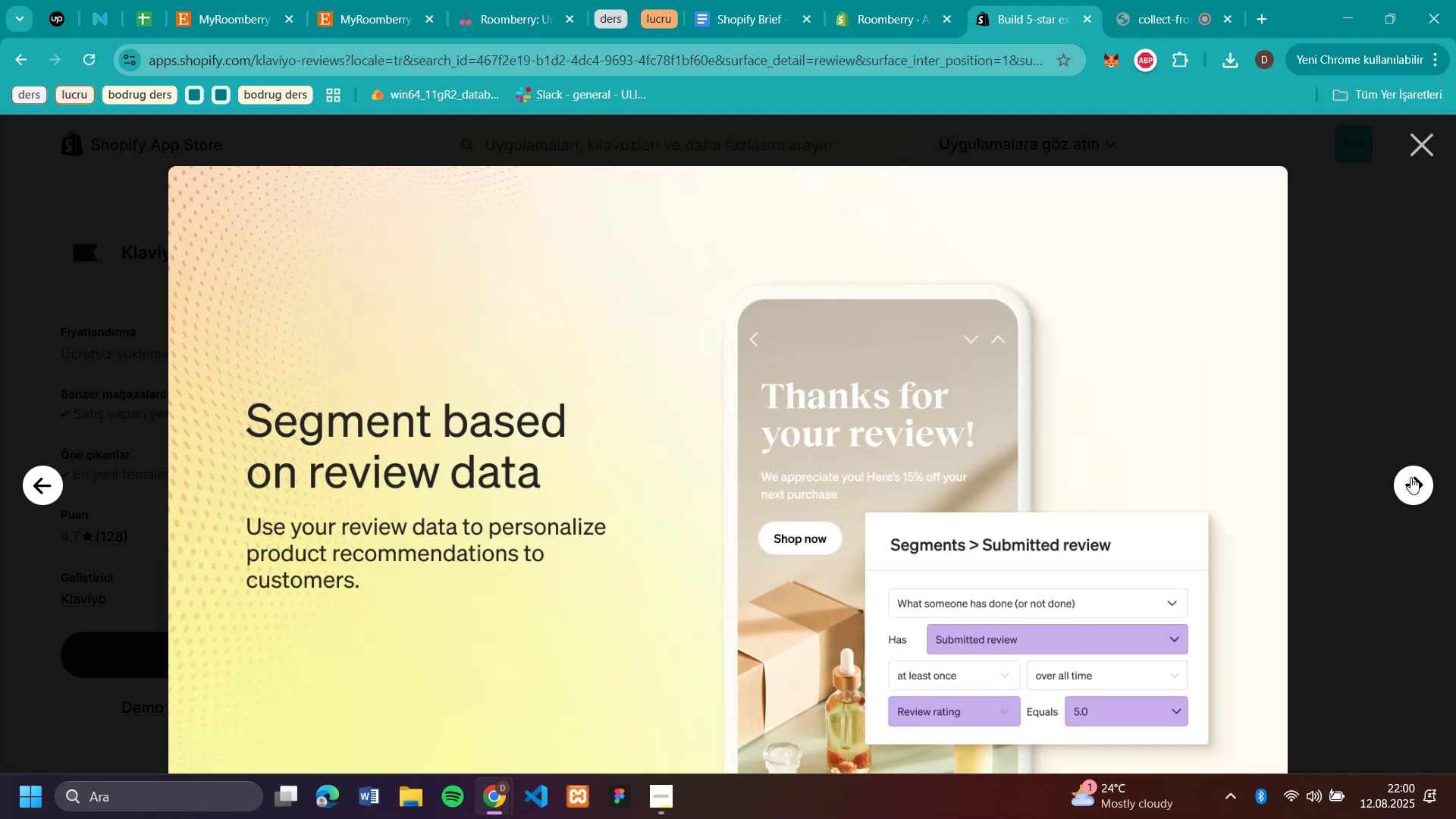 
triple_click([1410, 477])
 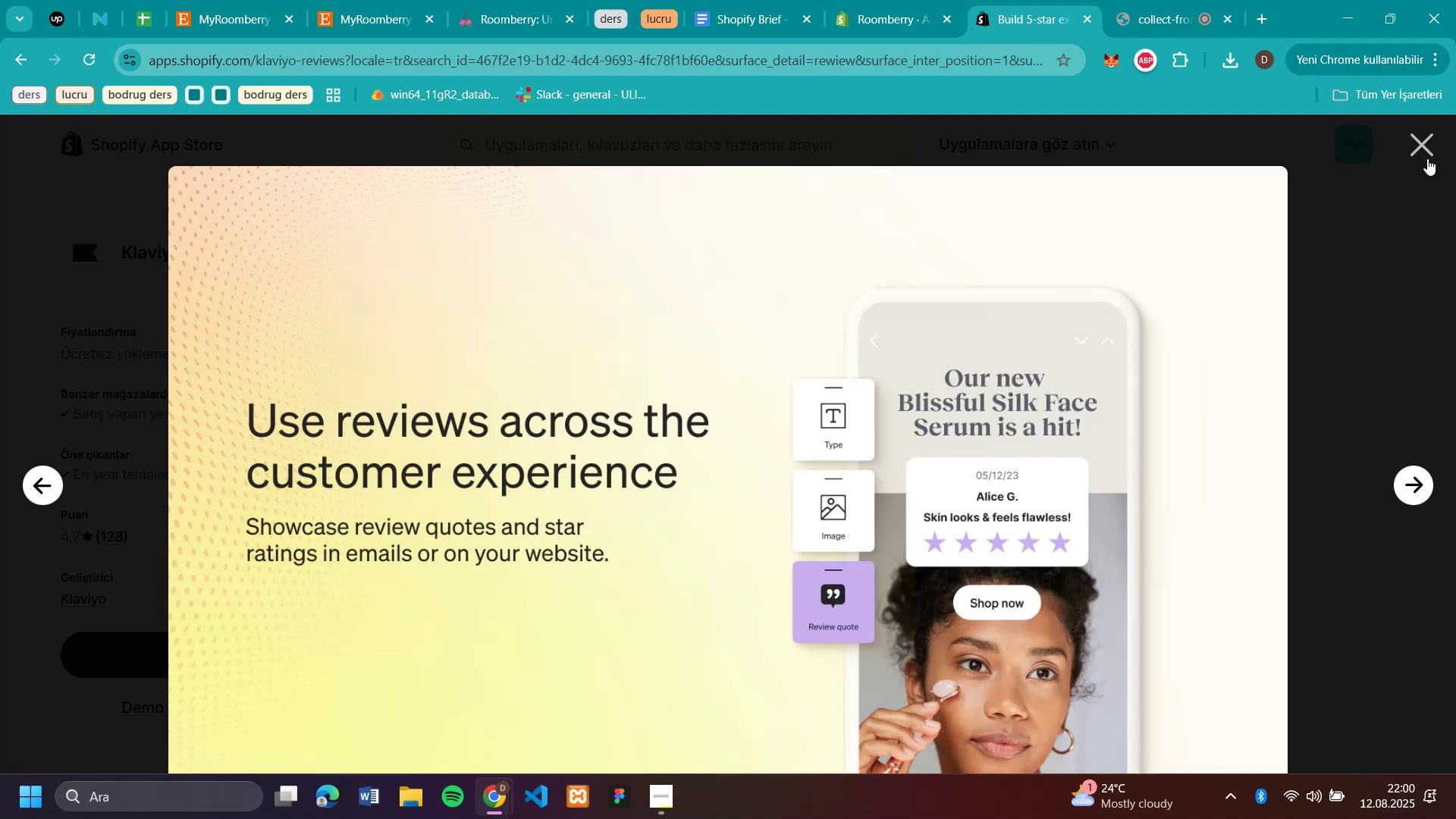 
left_click([1425, 149])
 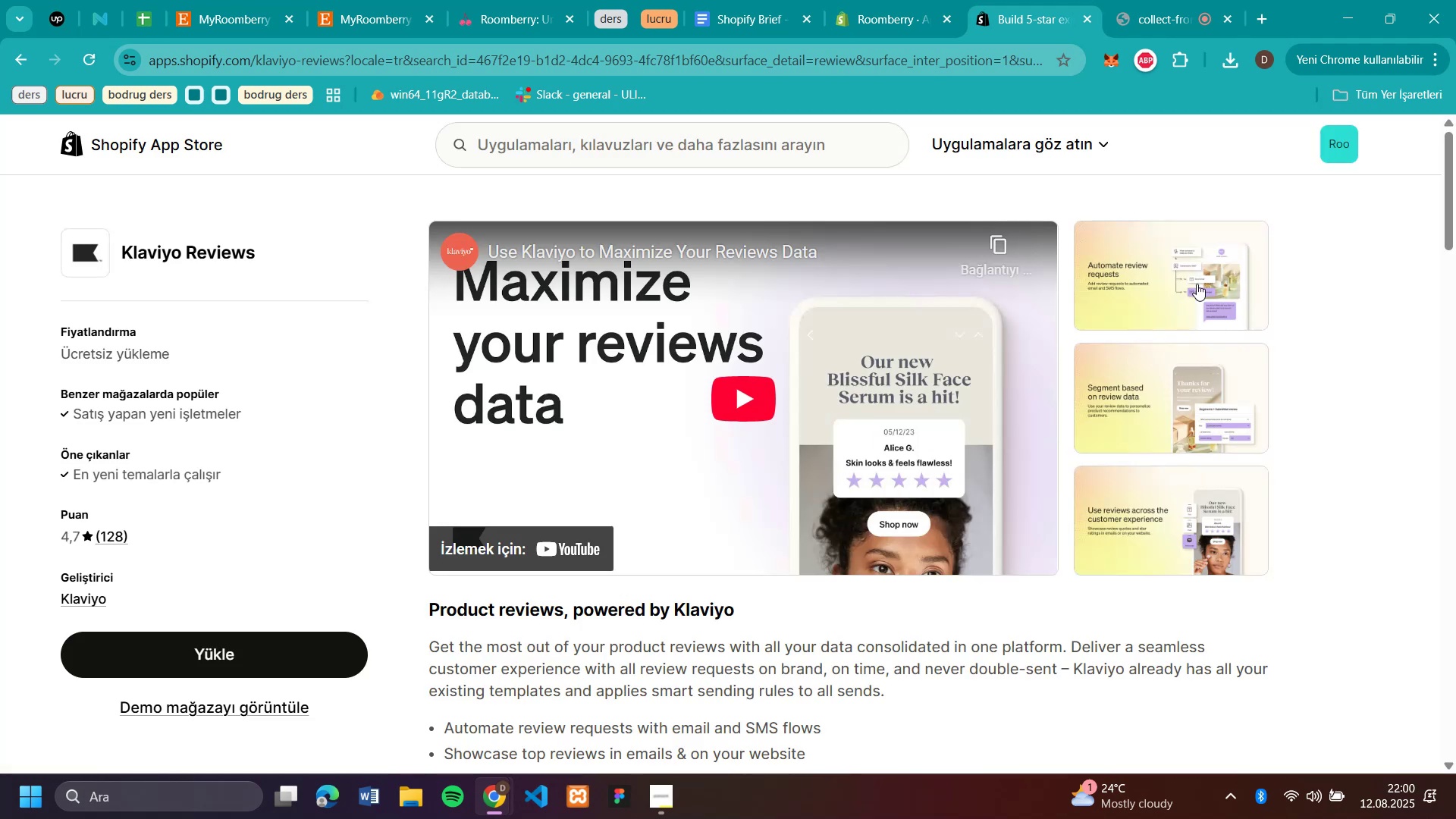 
scroll: coordinate [1060, 383], scroll_direction: down, amount: 4.0
 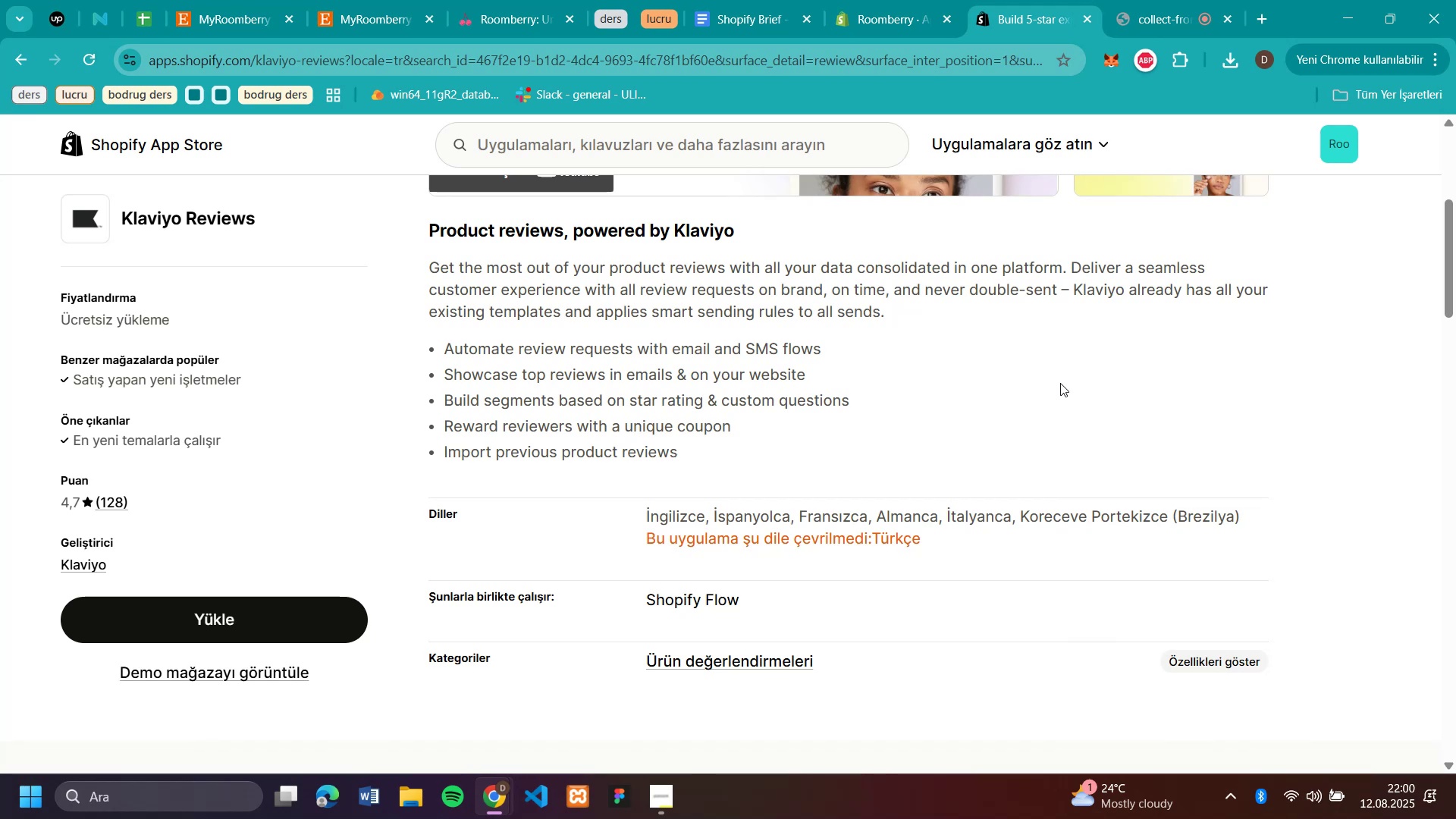 
wait(5.23)
 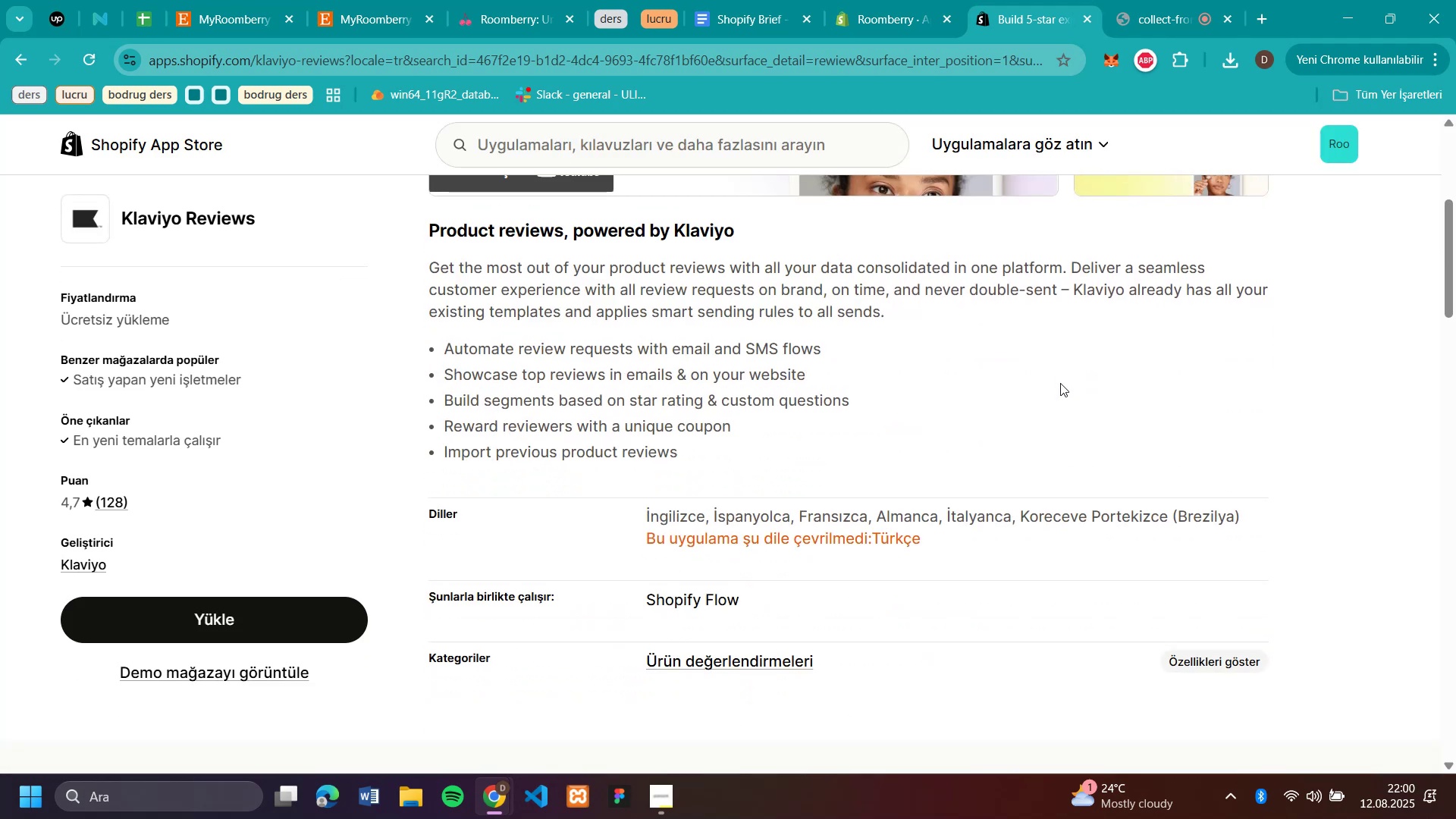 
scroll: coordinate [1052, 366], scroll_direction: up, amount: 12.0
 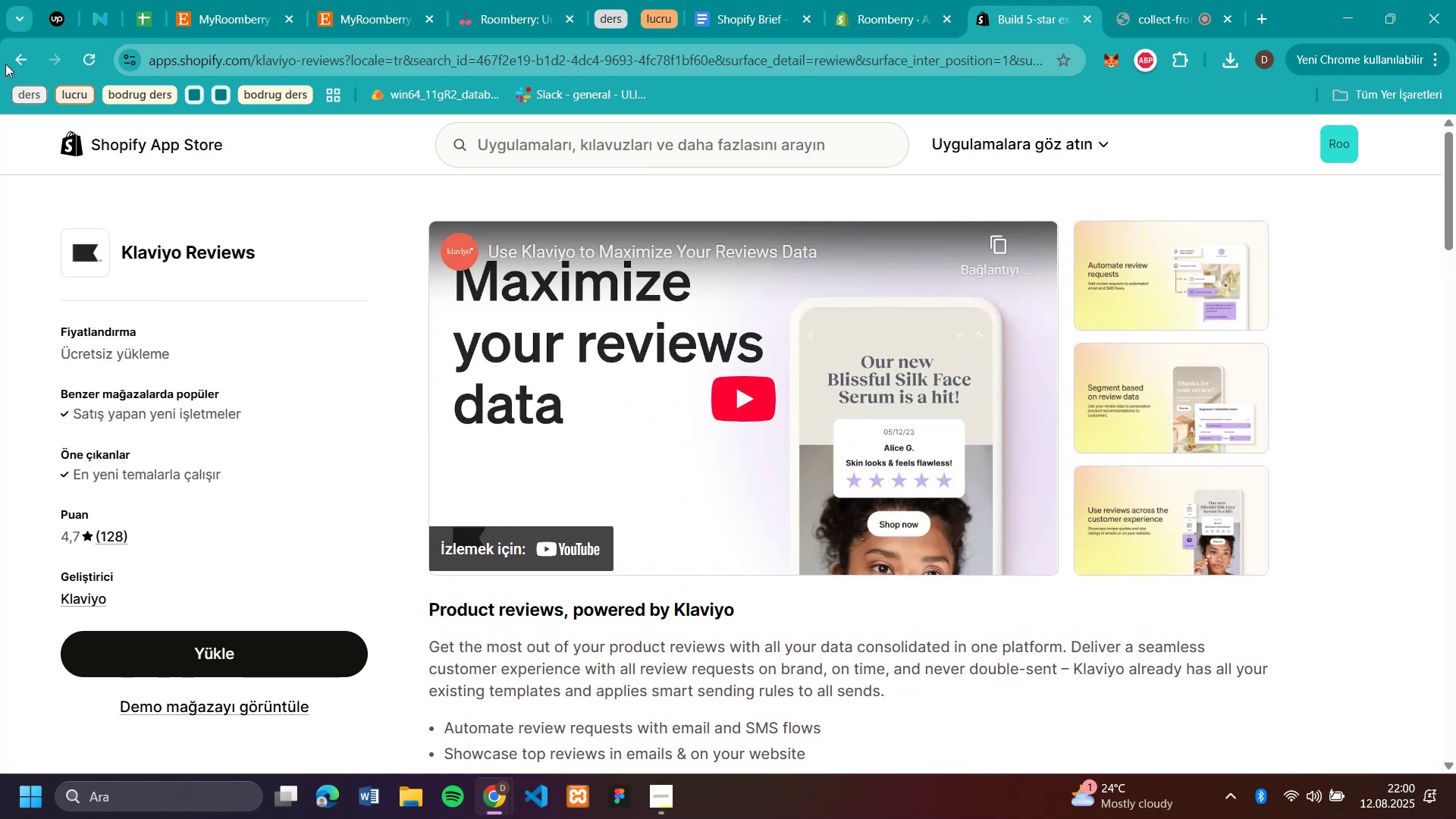 
left_click([17, 60])
 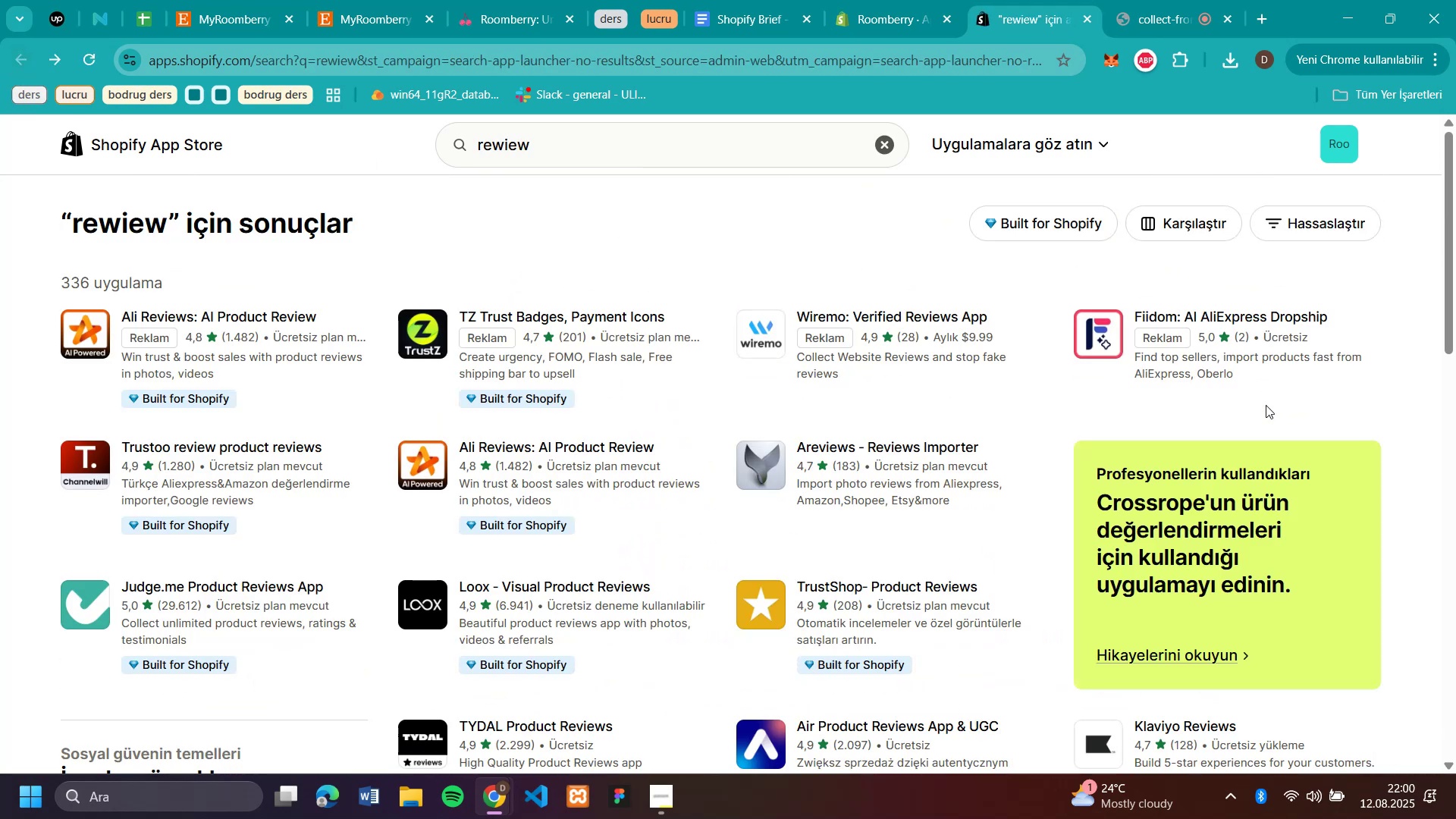 
scroll: coordinate [1266, 405], scroll_direction: down, amount: 5.0
 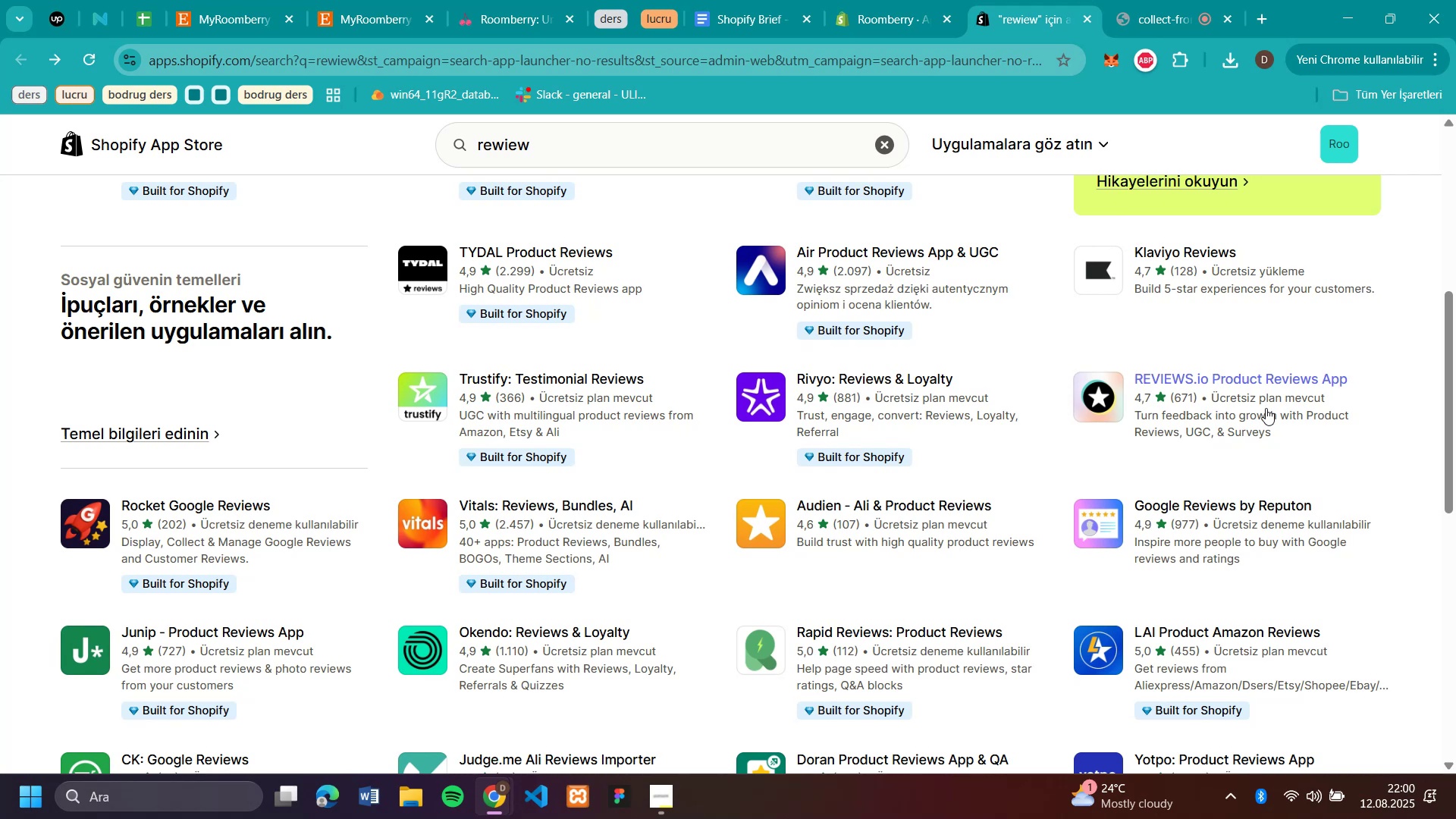 
wait(7.97)
 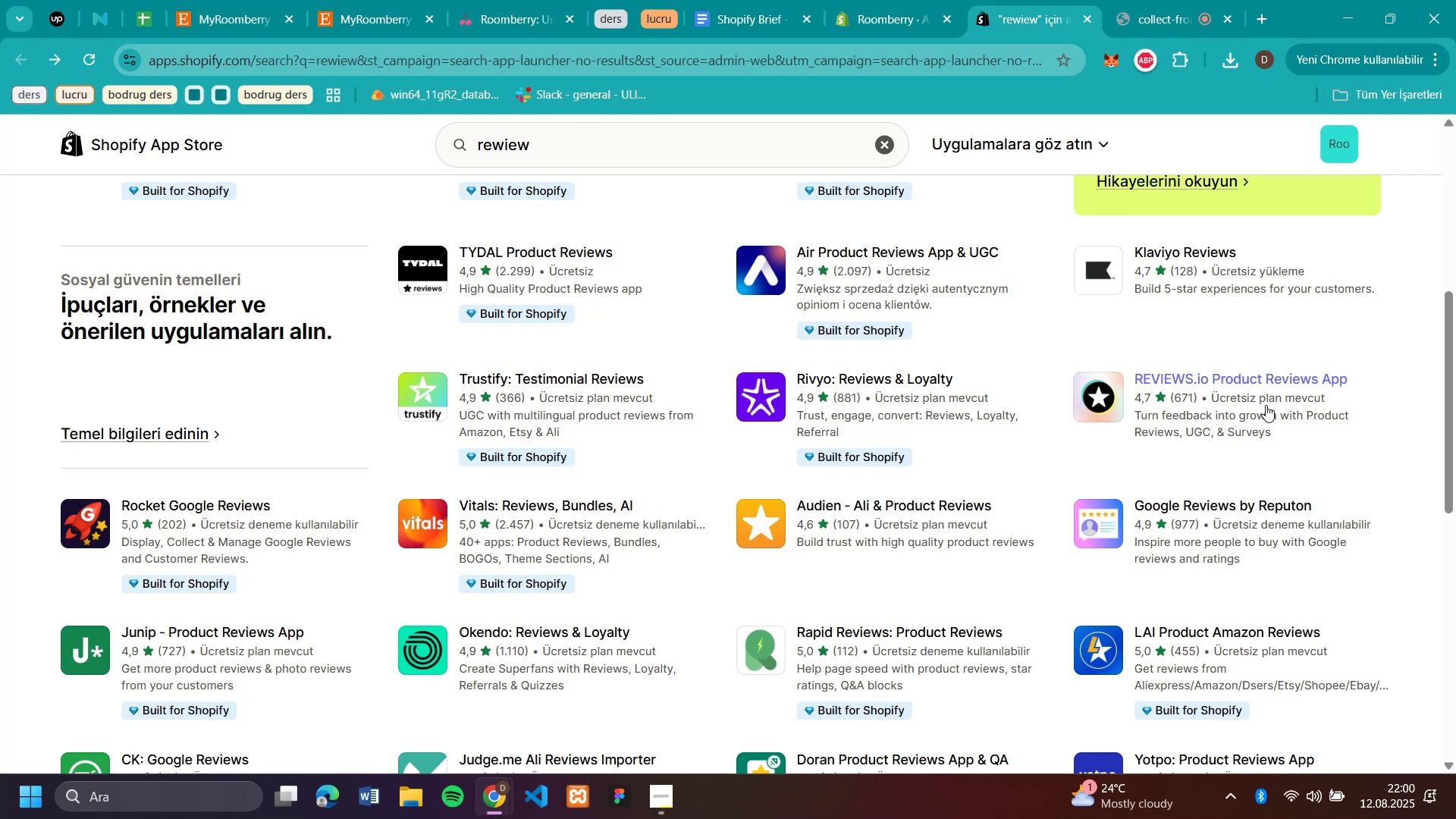 
scroll: coordinate [1266, 416], scroll_direction: down, amount: 2.0
 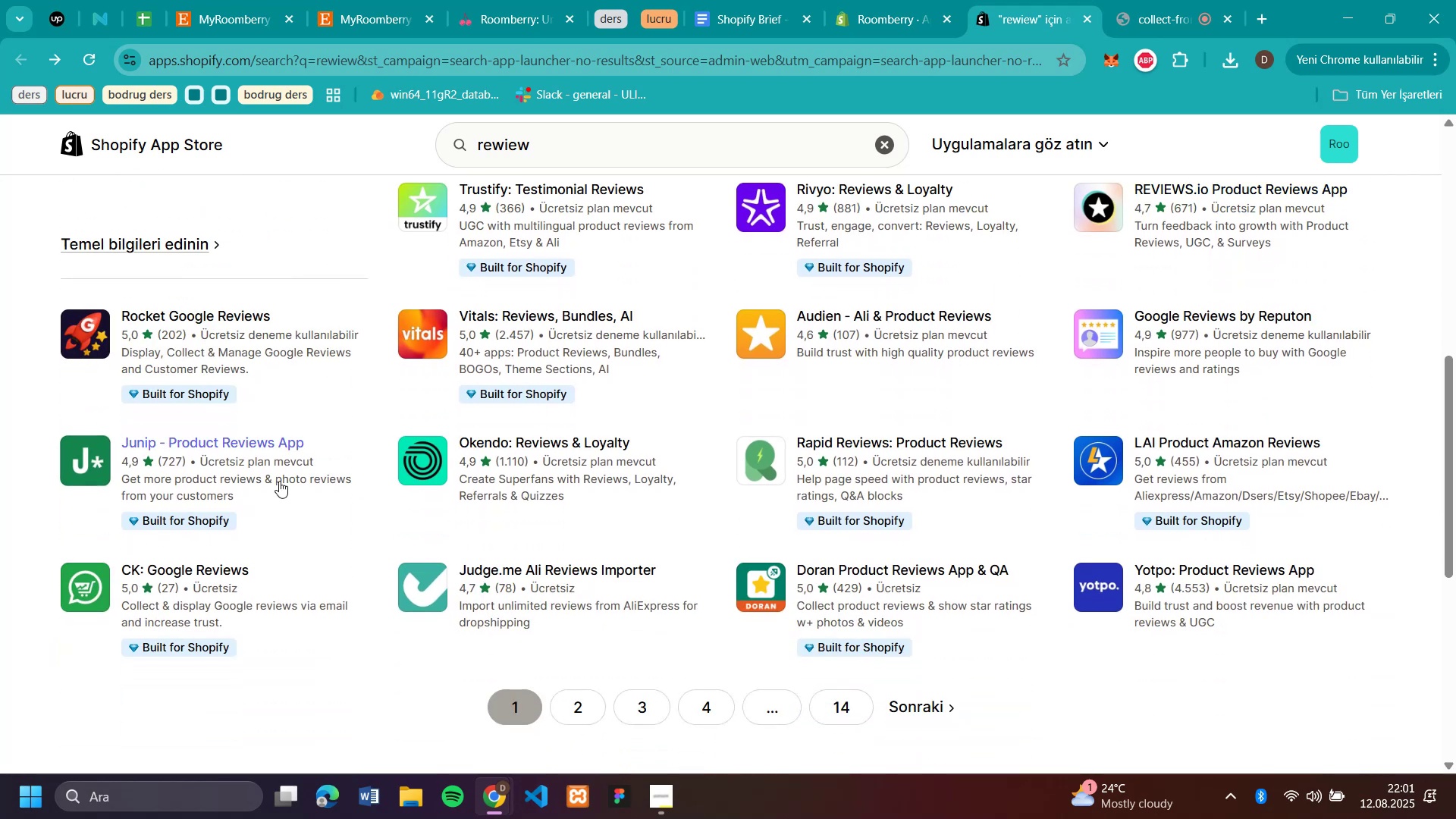 
left_click([280, 481])
 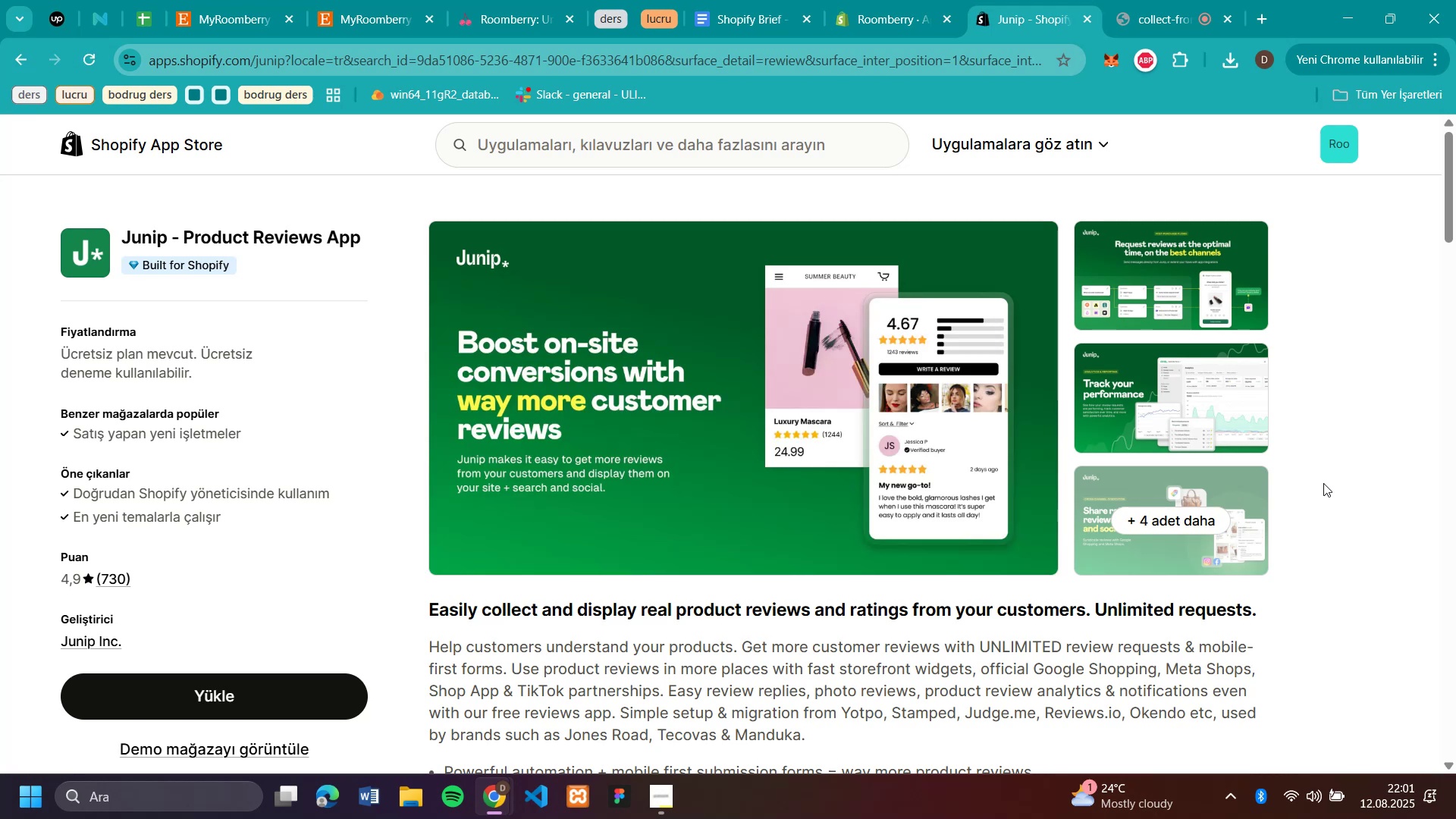 
wait(9.11)
 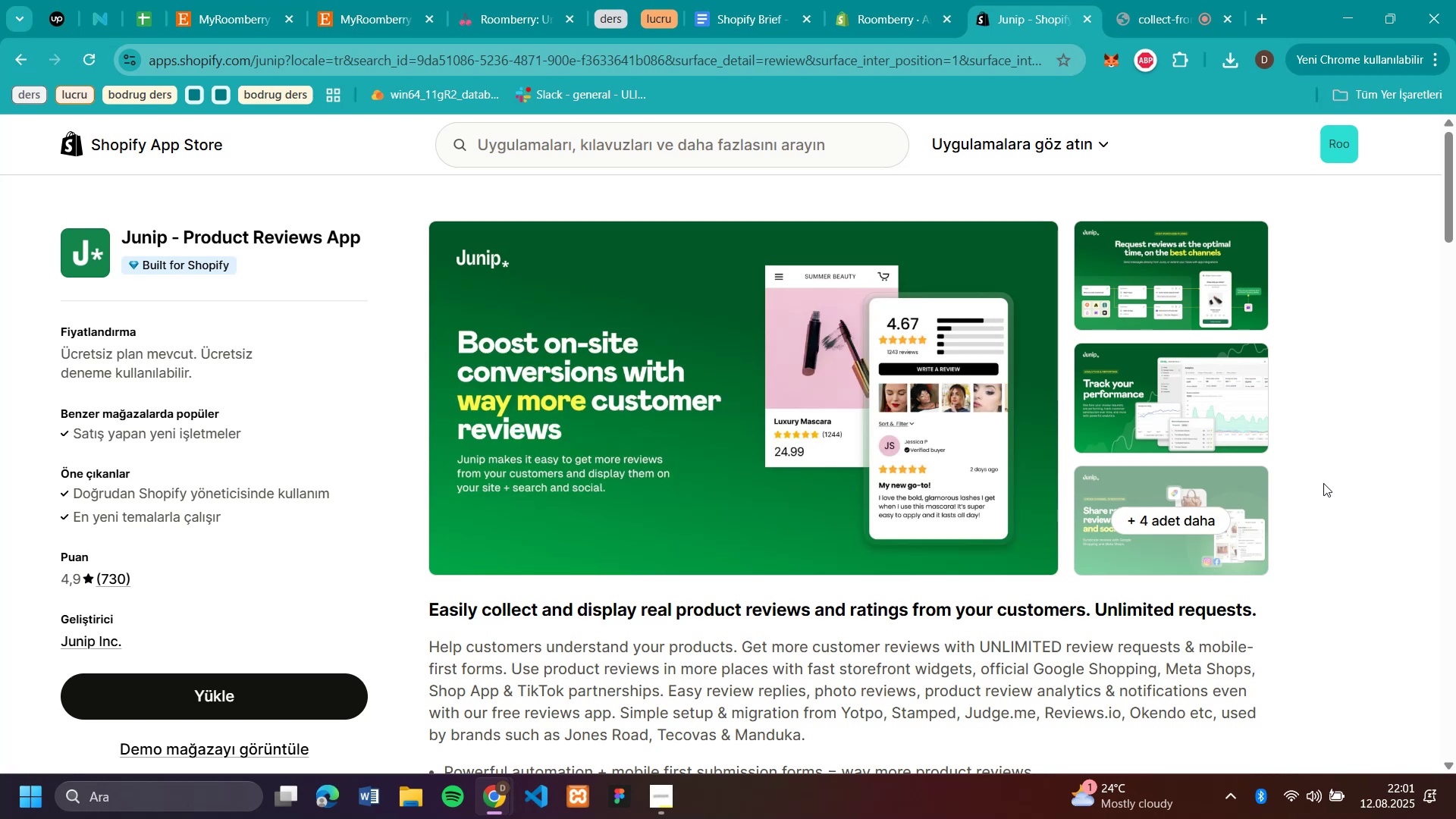 
scroll: coordinate [1323, 483], scroll_direction: down, amount: 3.0
 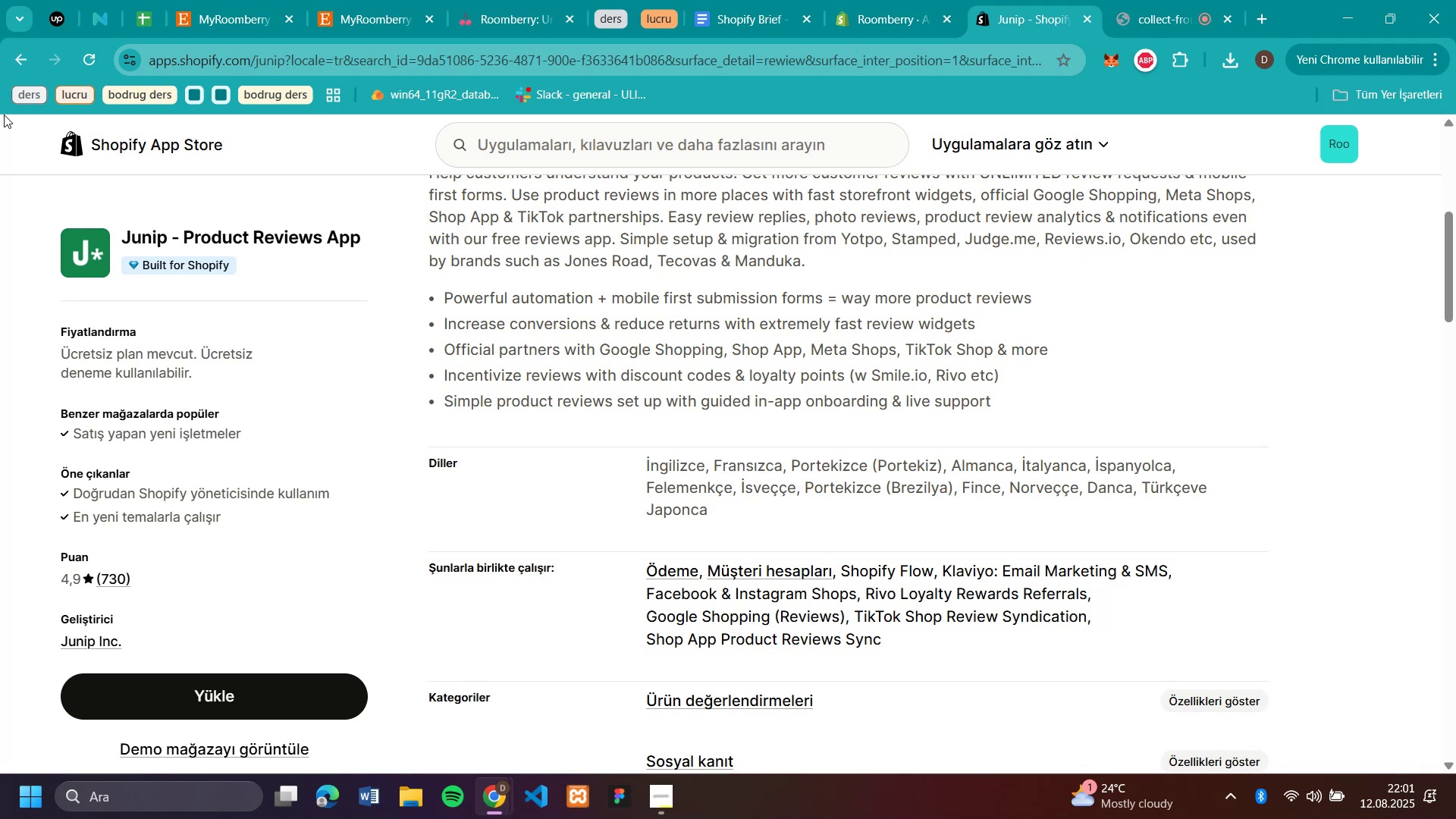 
wait(7.4)
 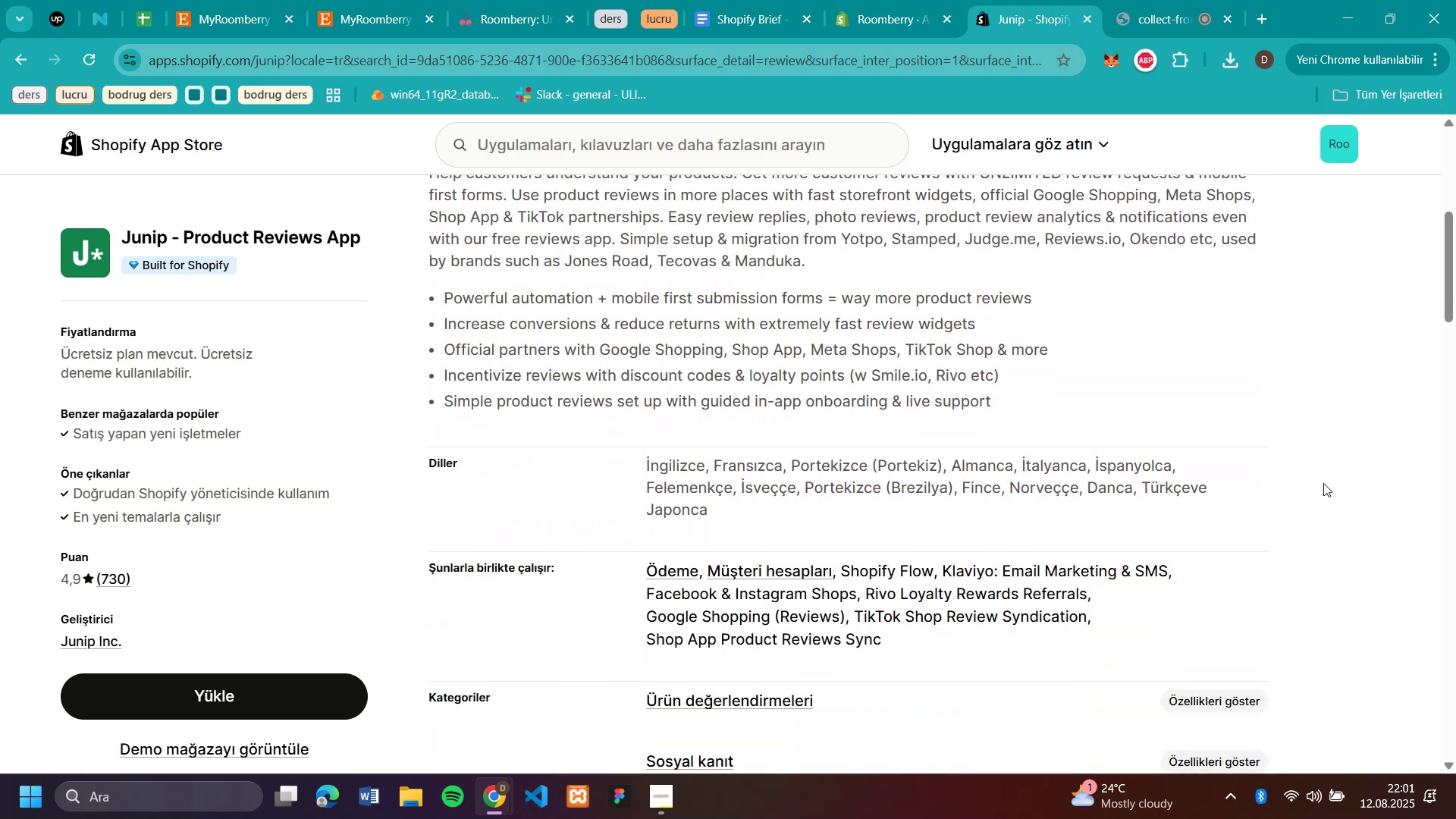 
left_click([11, 57])
 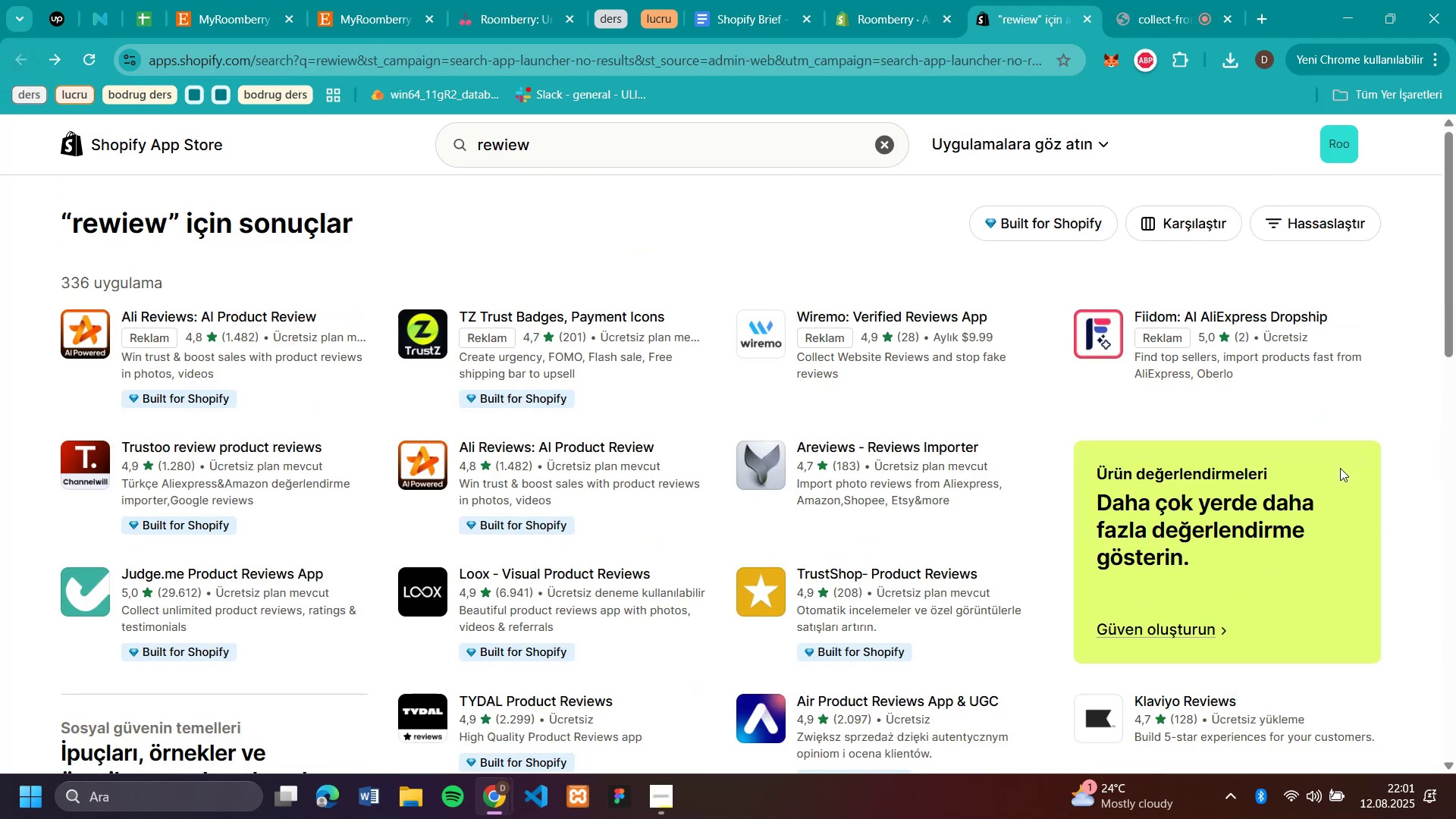 
scroll: coordinate [1340, 468], scroll_direction: none, amount: 0.0
 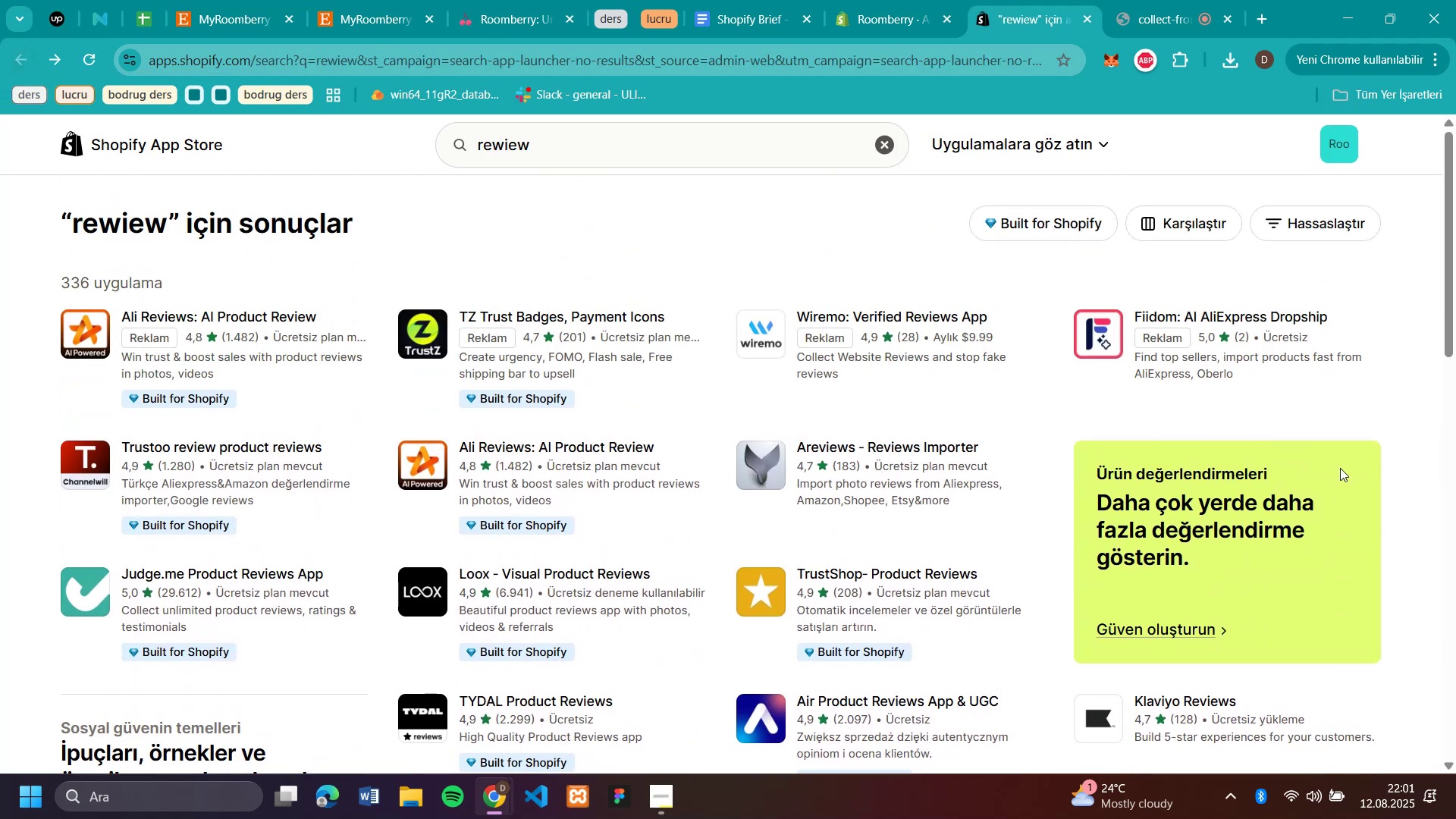 
scroll: coordinate [1340, 468], scroll_direction: down, amount: 4.0
 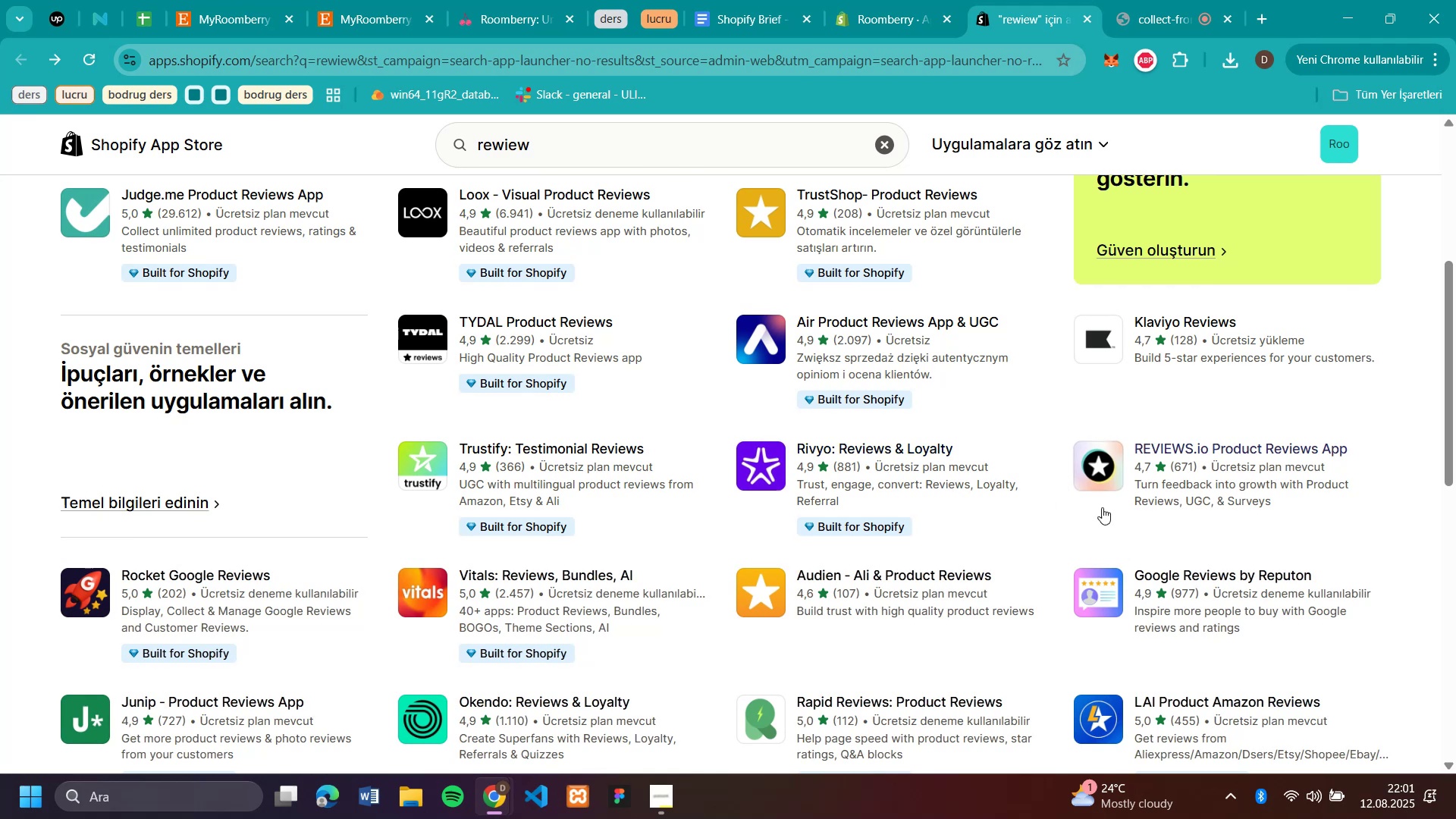 
wait(5.46)
 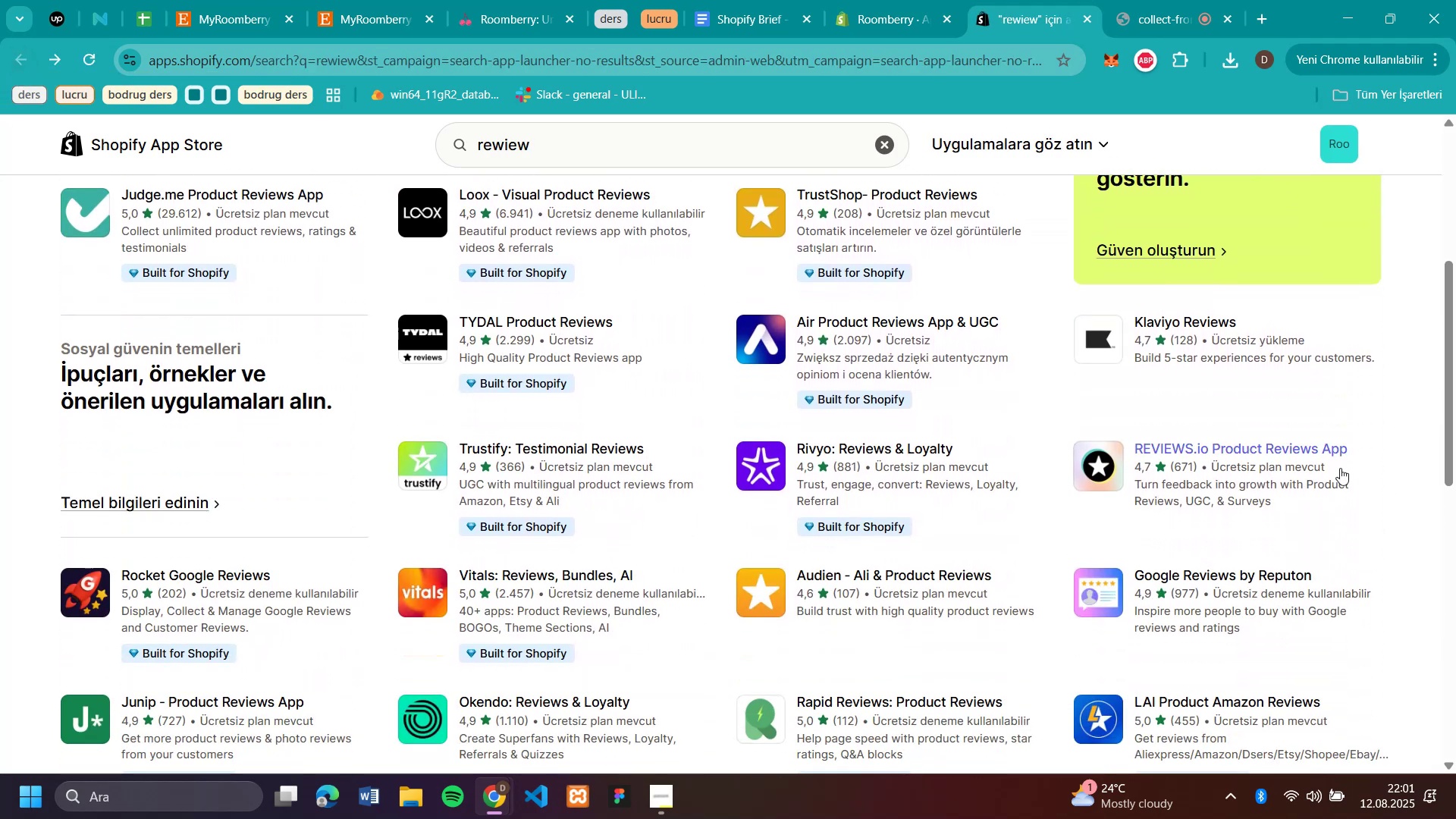 
scroll: coordinate [1211, 507], scroll_direction: down, amount: 2.0
 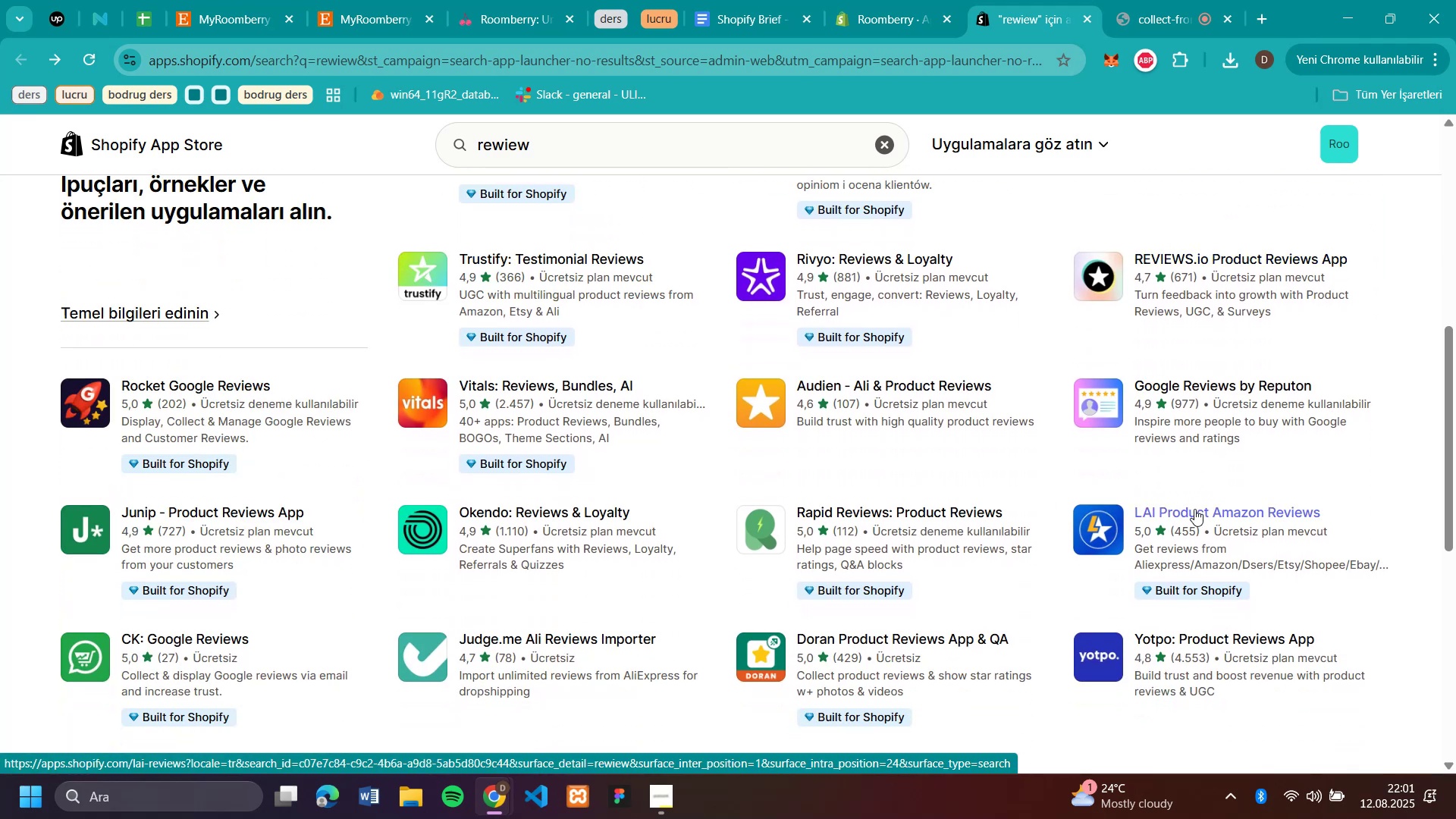 
left_click([972, 566])
 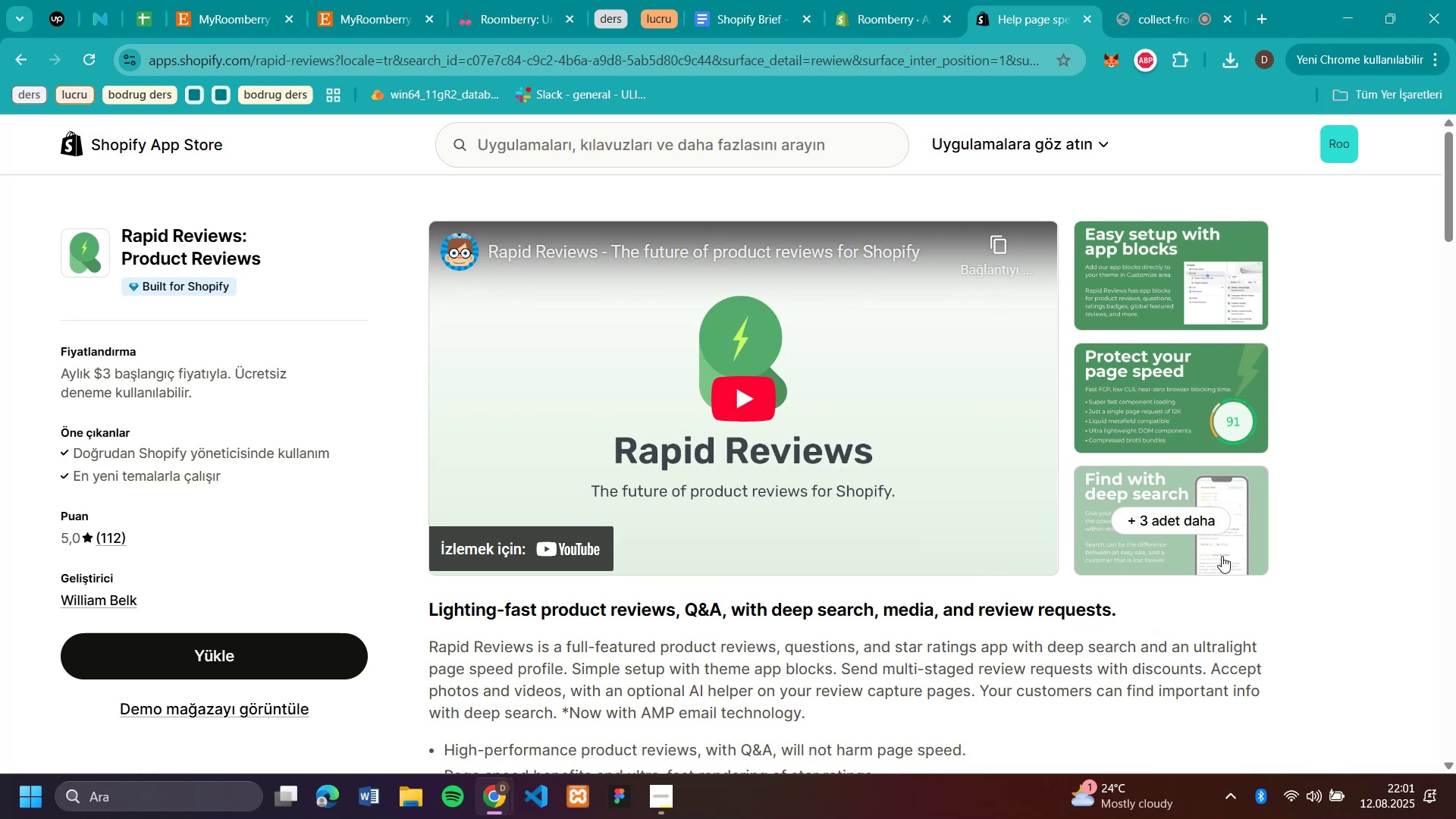 
left_click([1200, 385])
 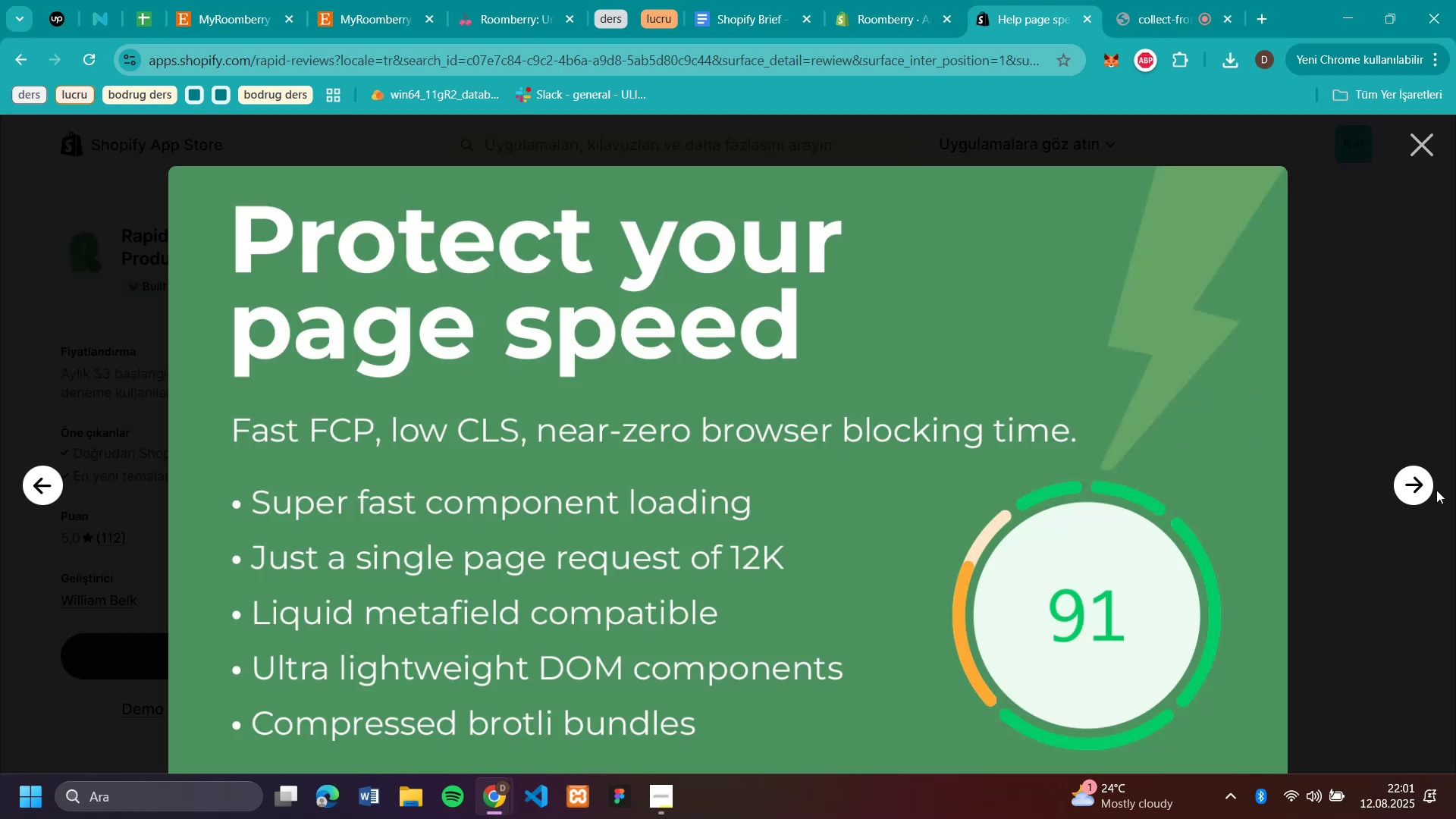 
left_click([1423, 485])
 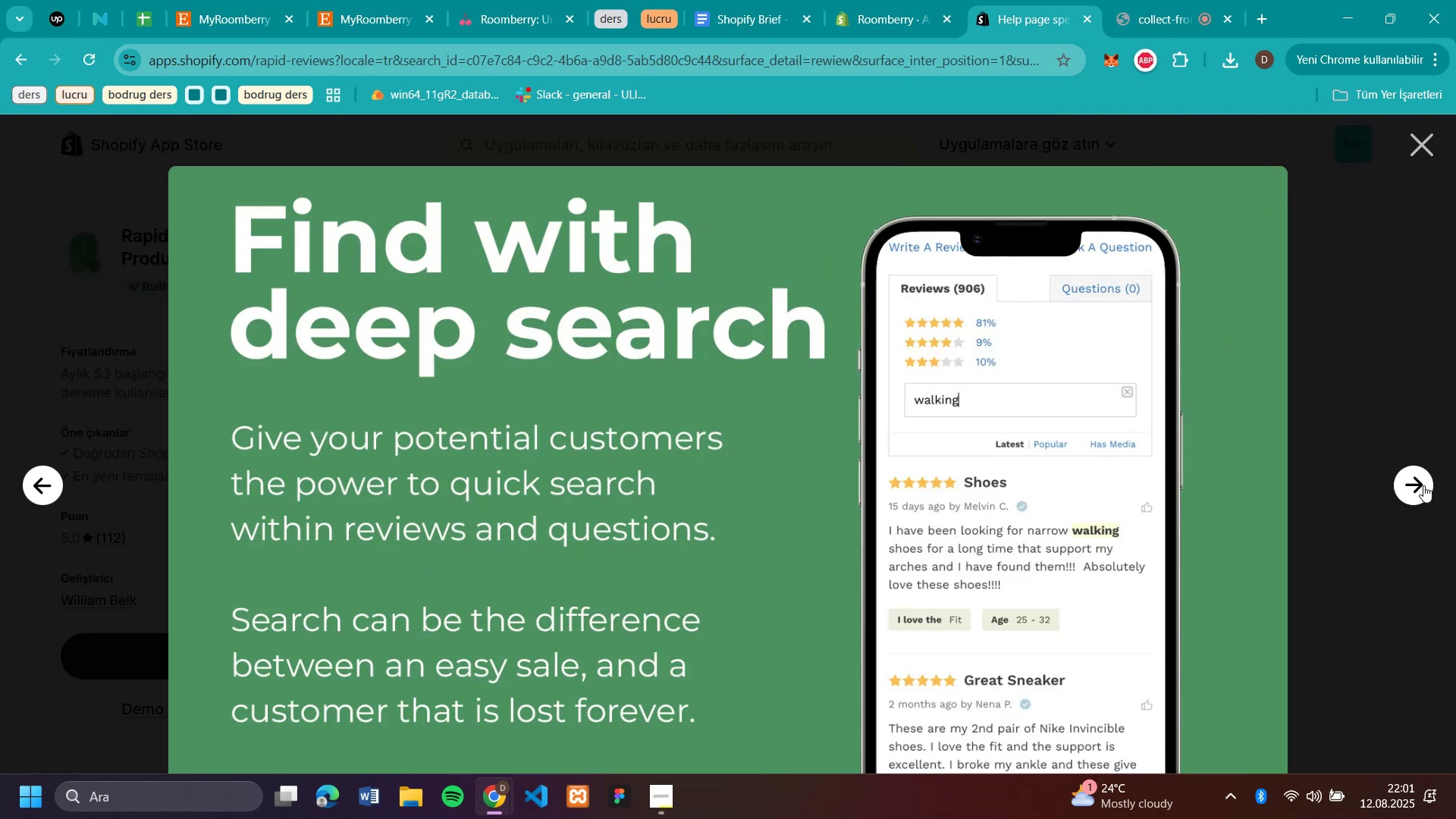 
left_click([1423, 485])
 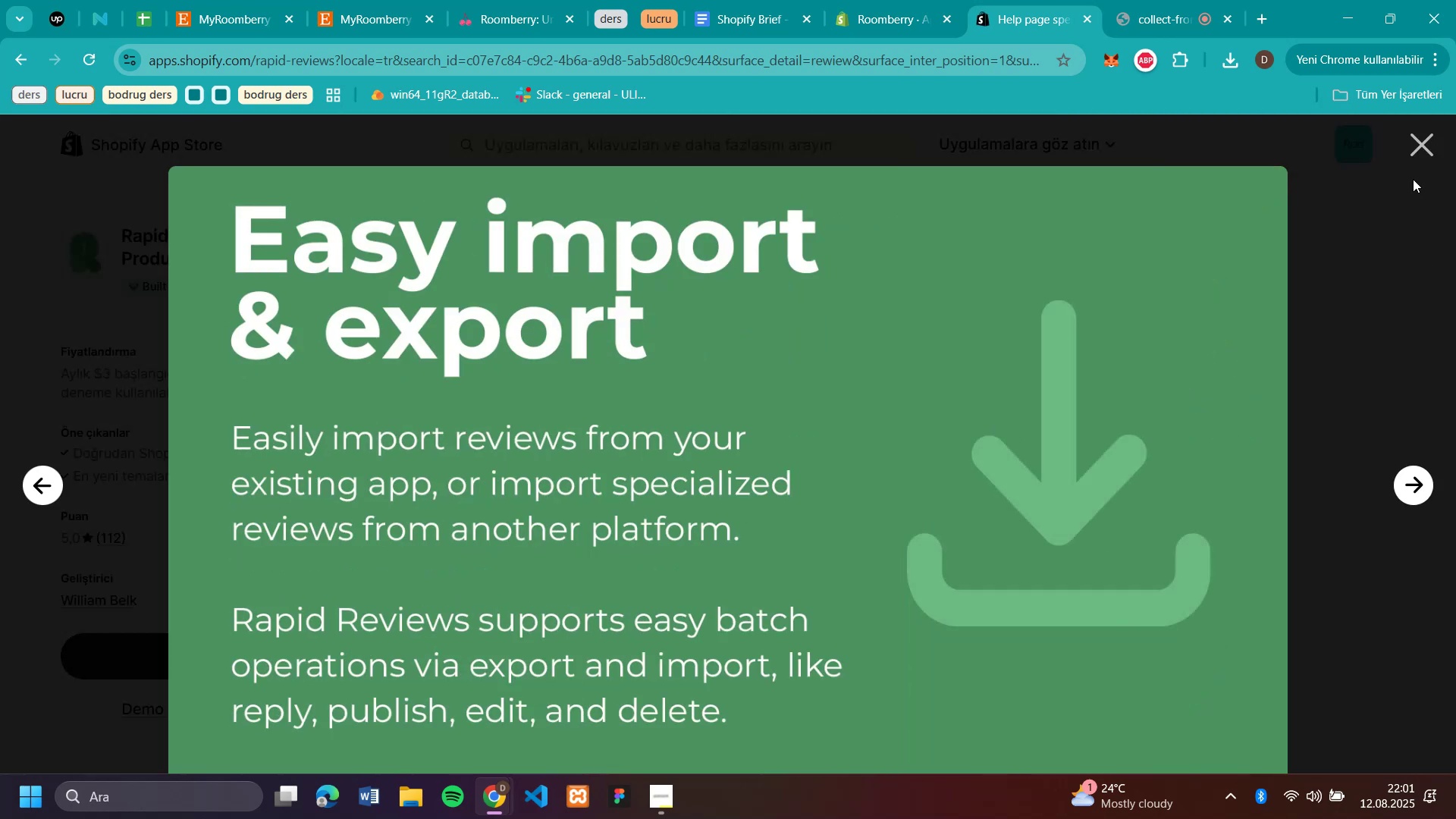 
left_click([1412, 161])
 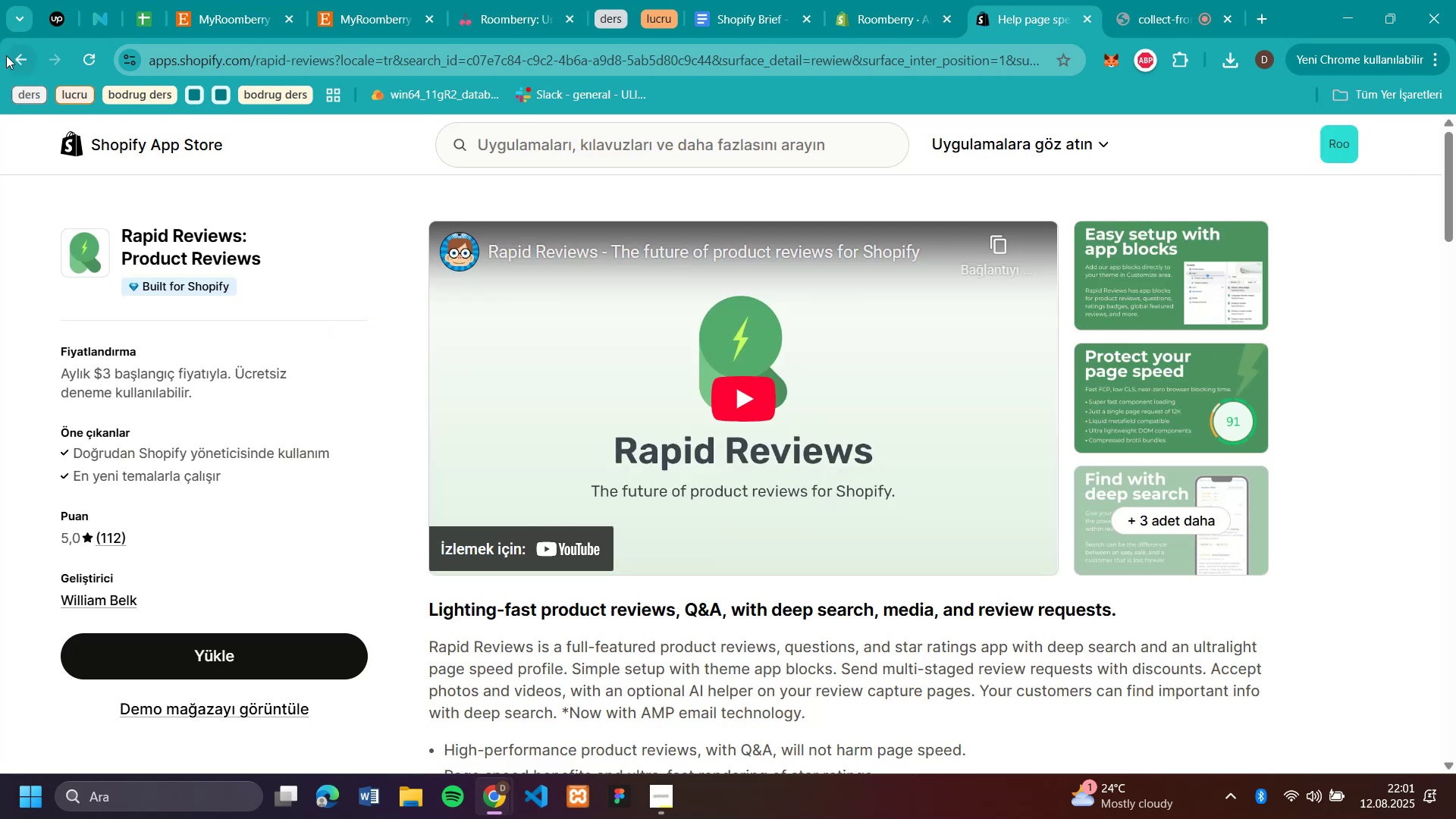 
left_click([9, 58])
 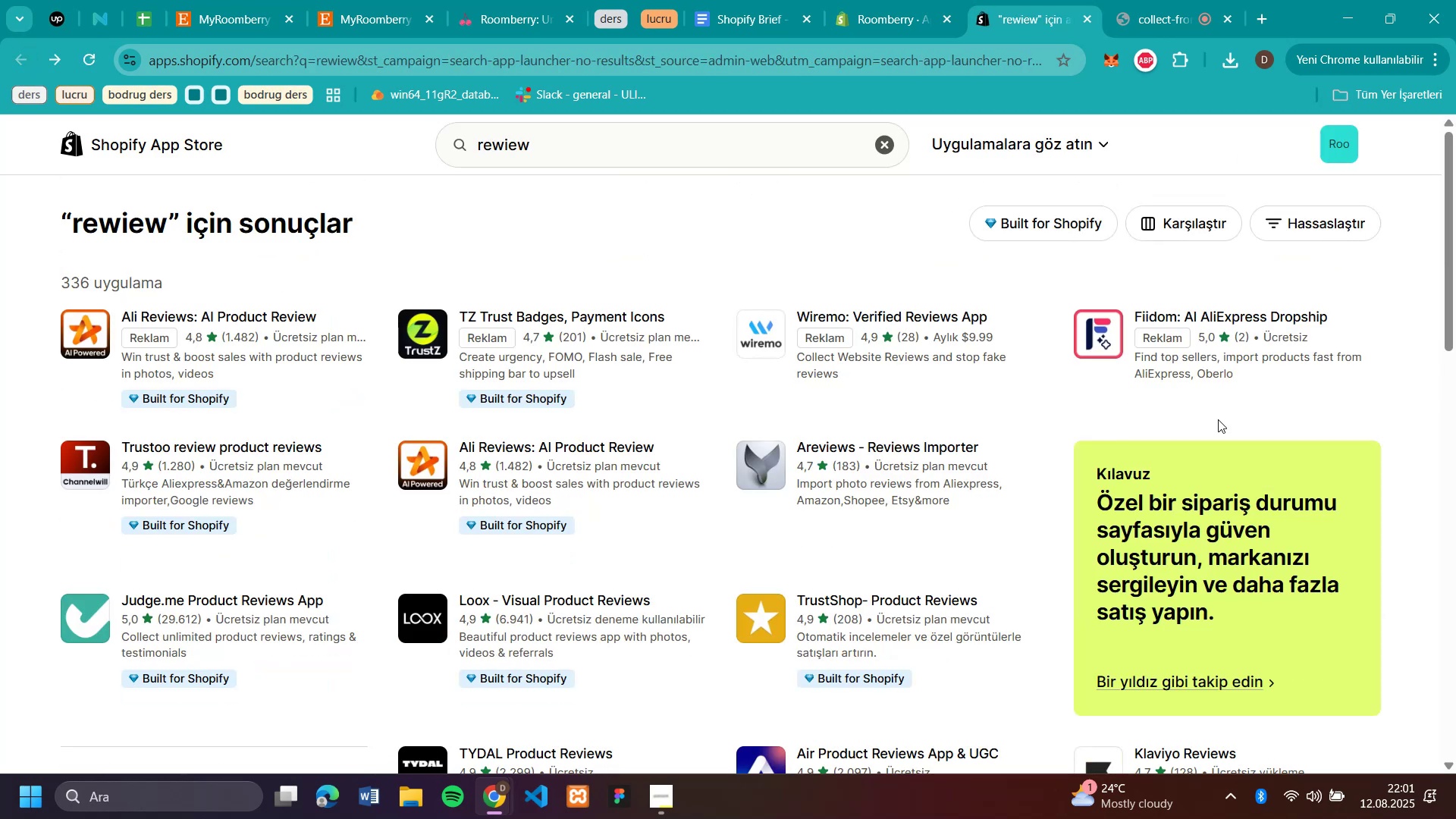 
scroll: coordinate [1219, 436], scroll_direction: down, amount: 8.0
 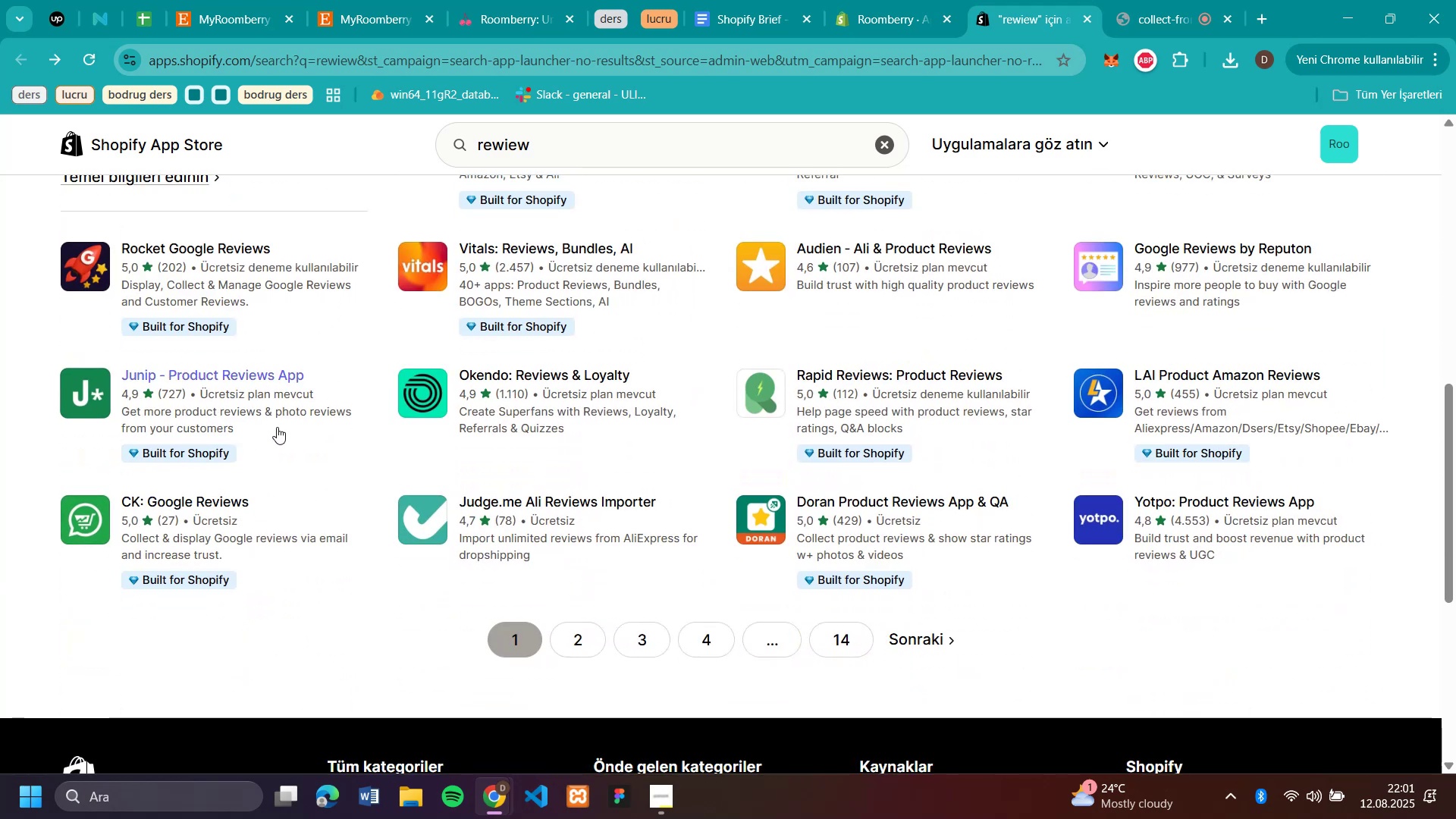 
wait(5.45)
 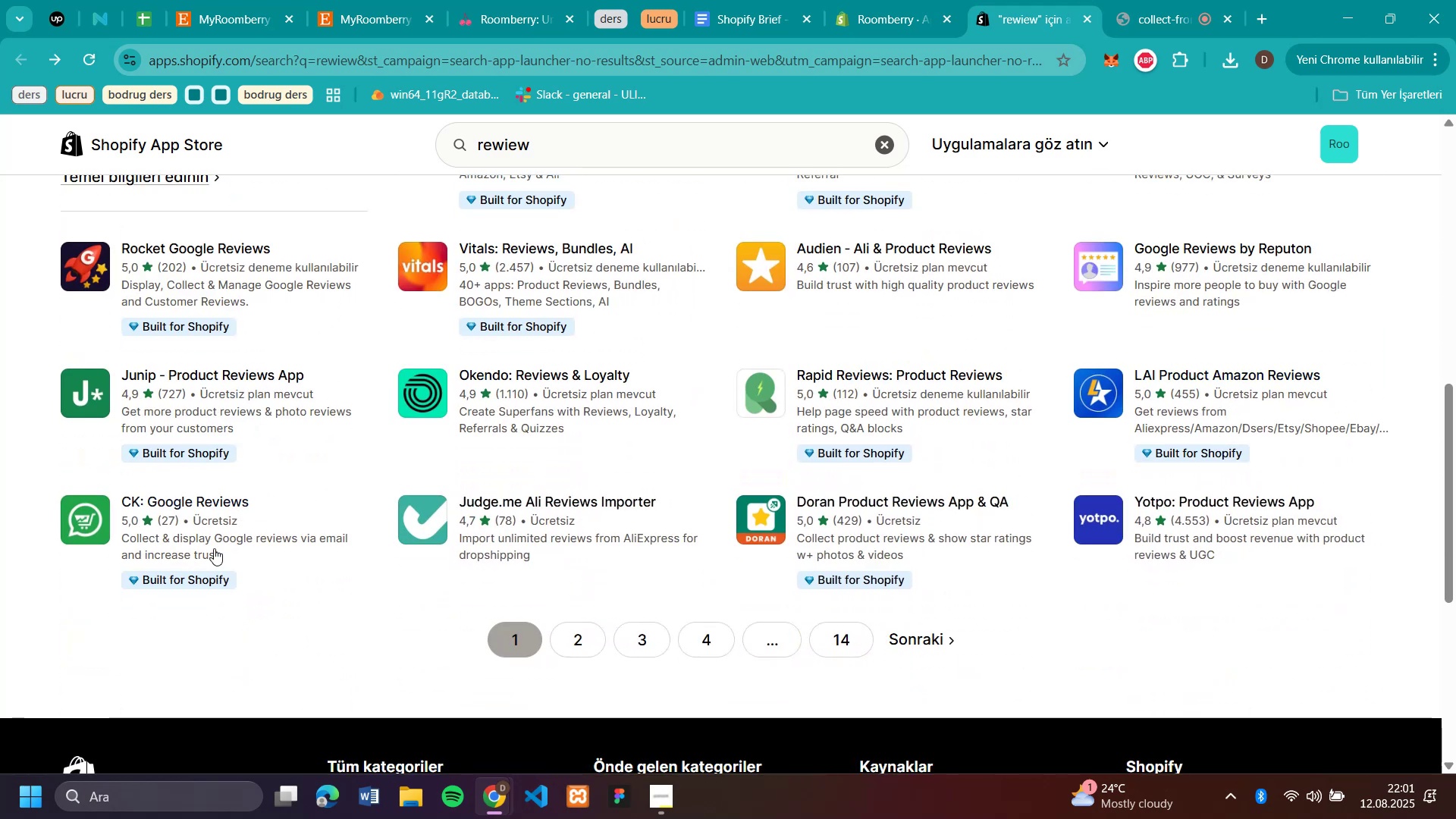 
left_click([277, 427])
 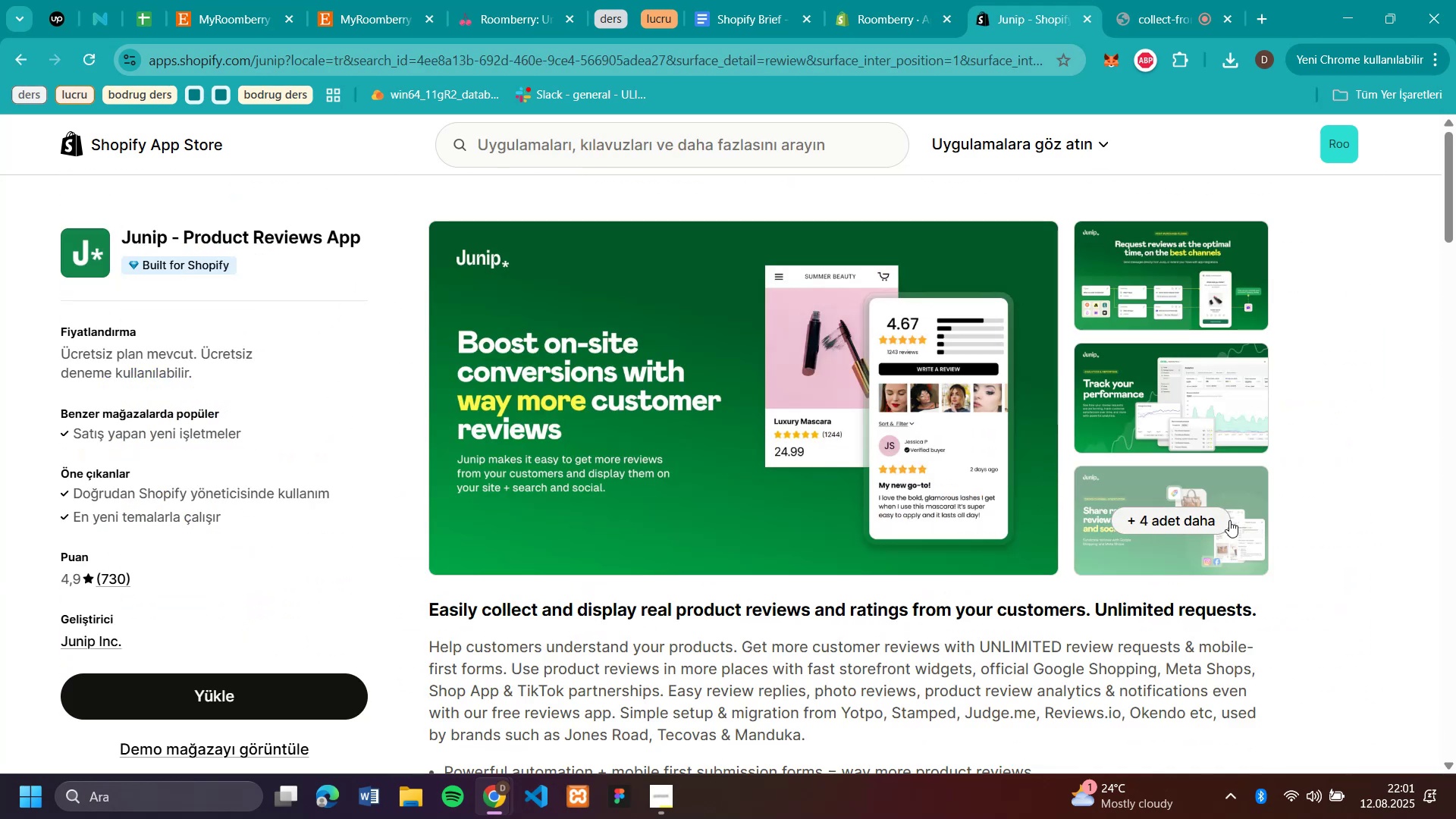 
scroll: coordinate [1250, 471], scroll_direction: down, amount: 5.0
 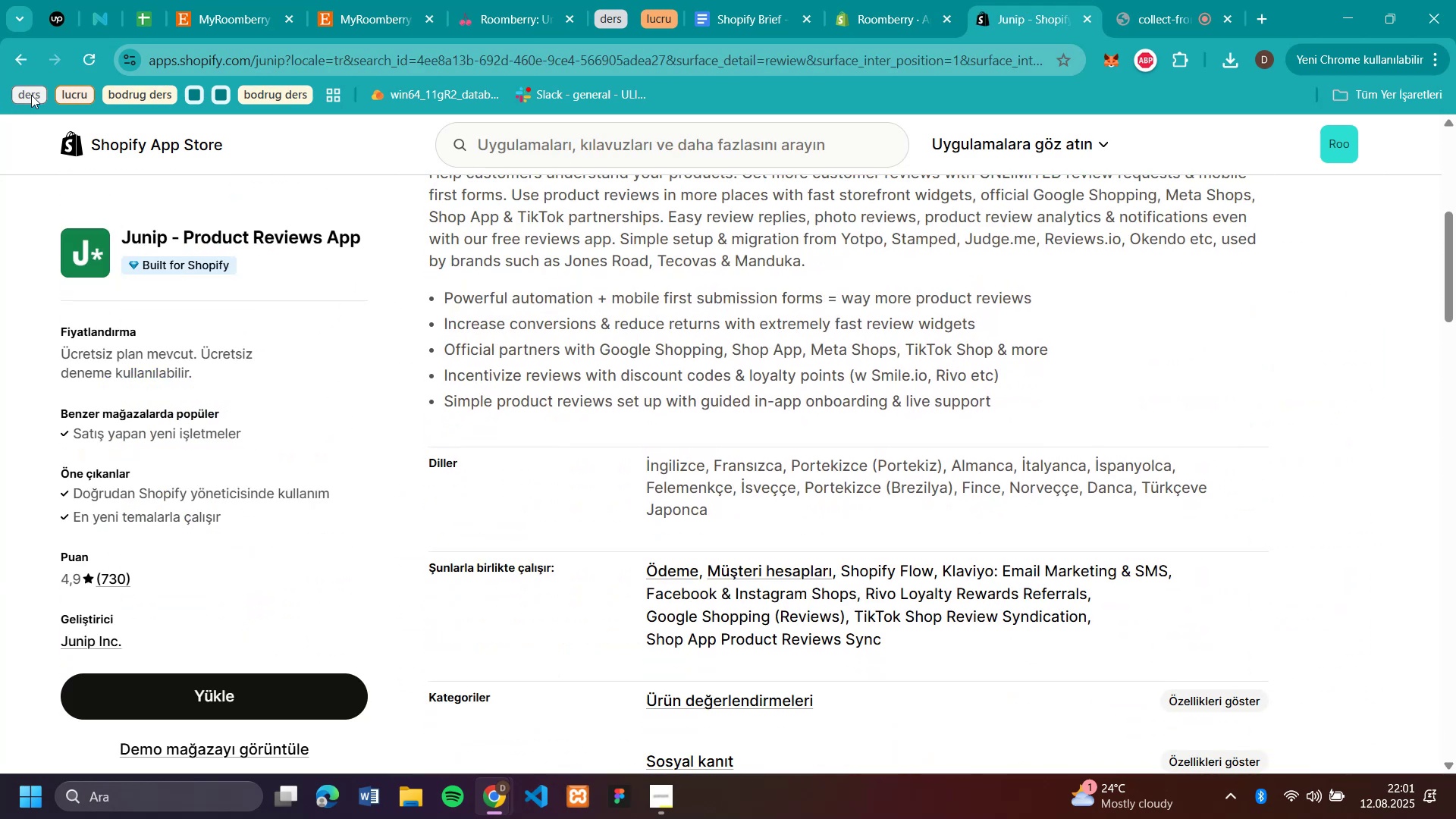 
left_click([11, 56])
 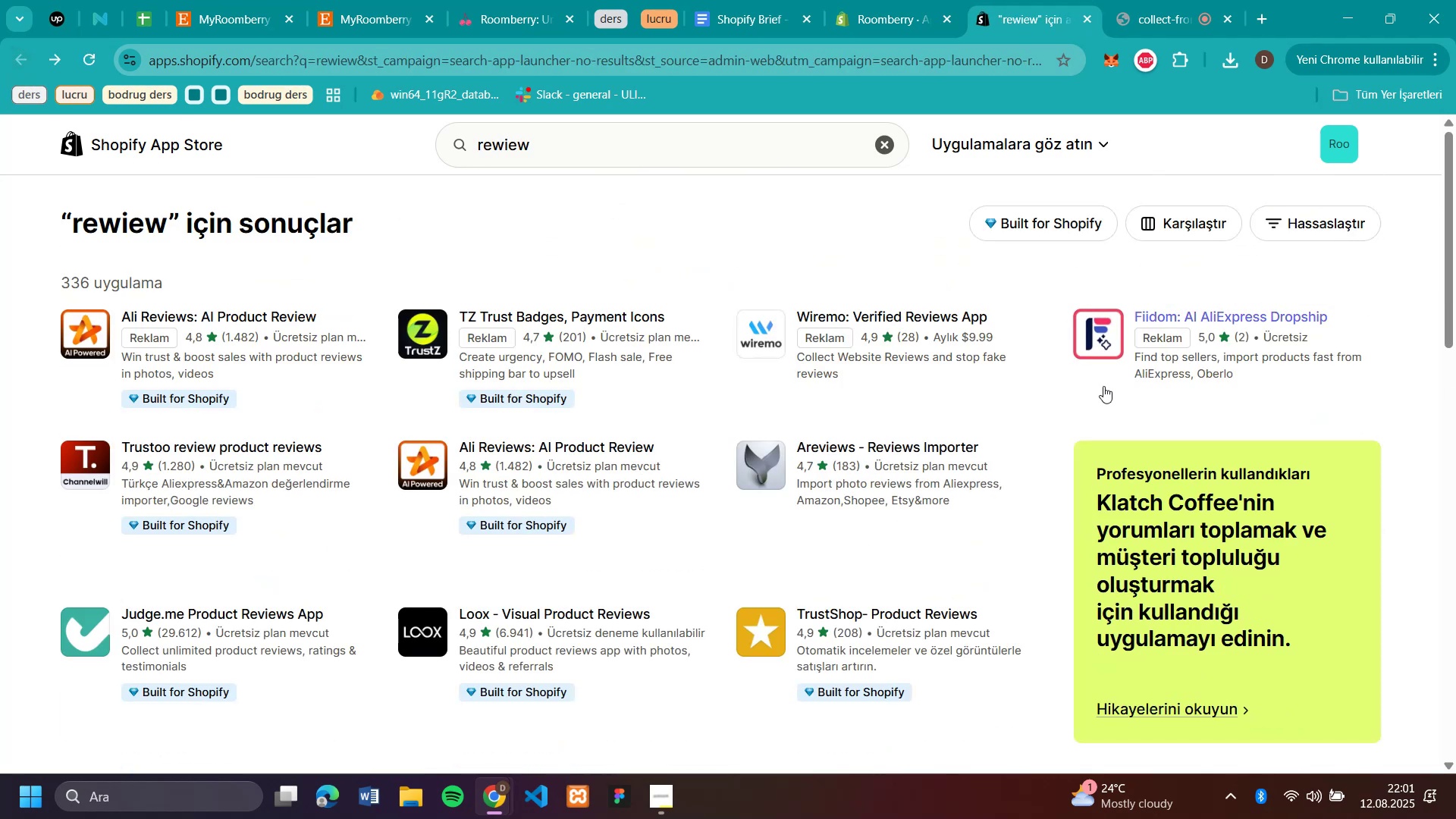 
mouse_move([614, 594])
 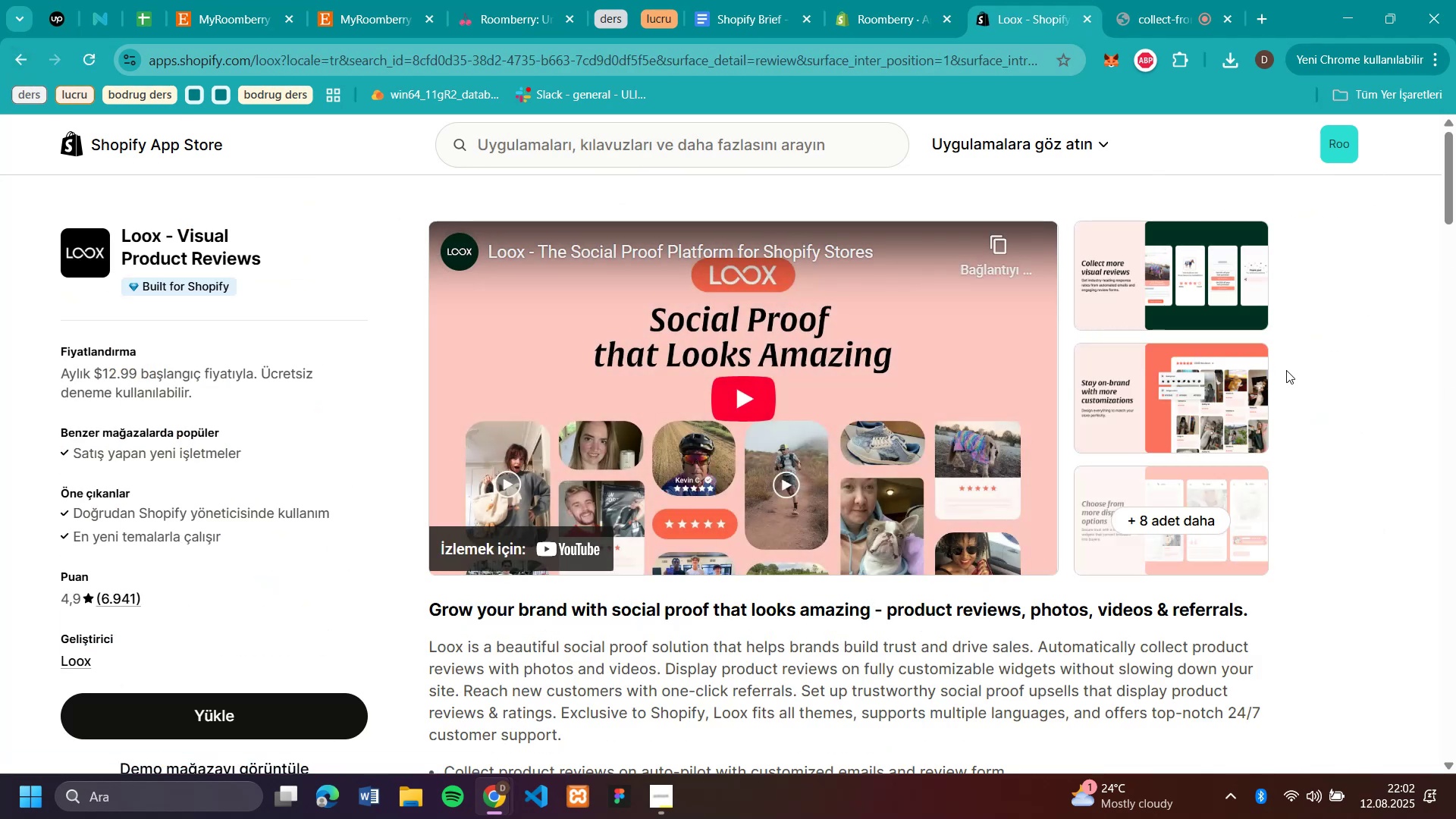 
scroll: coordinate [1286, 370], scroll_direction: down, amount: 4.0
 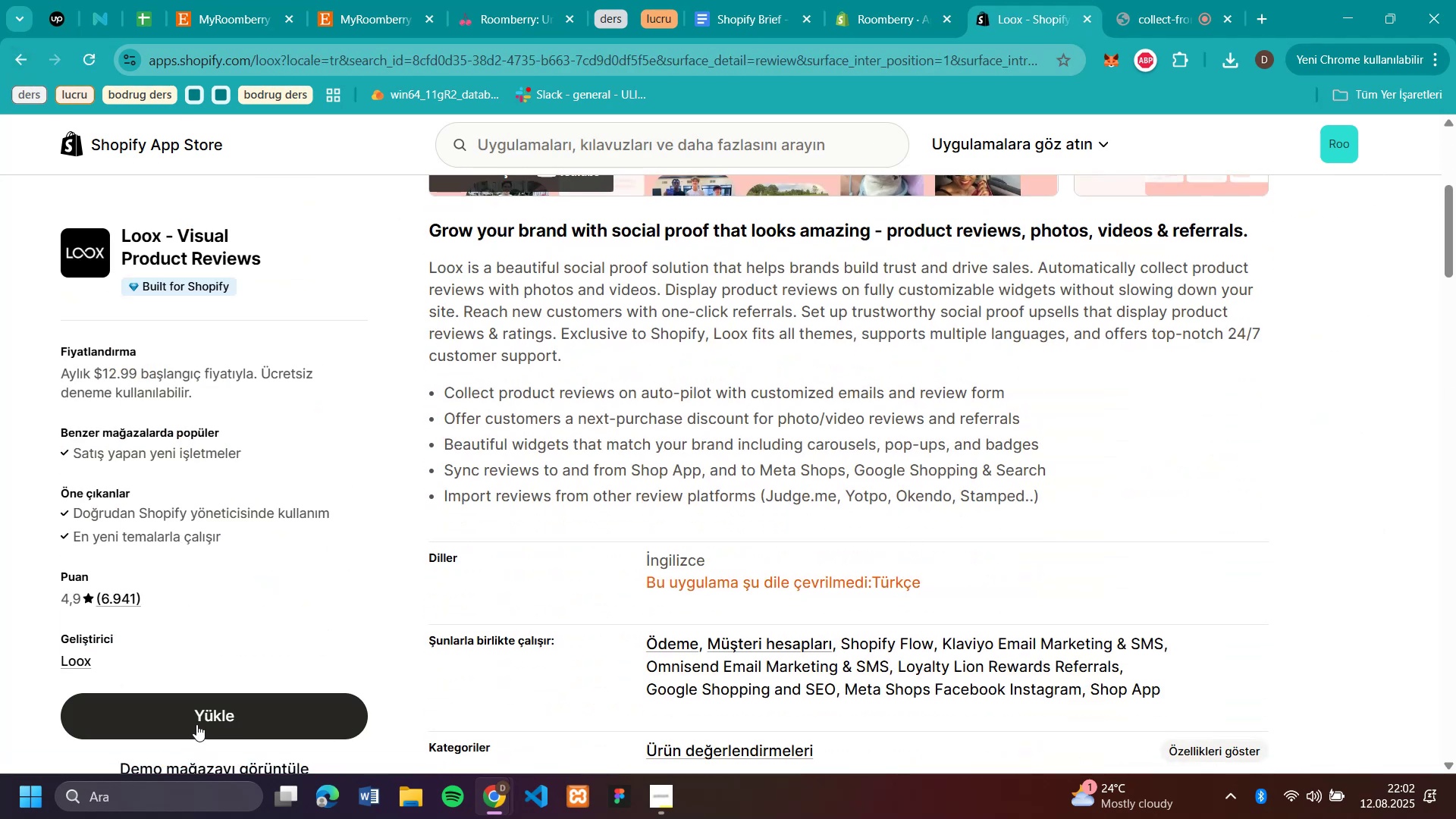 
left_click([205, 705])
 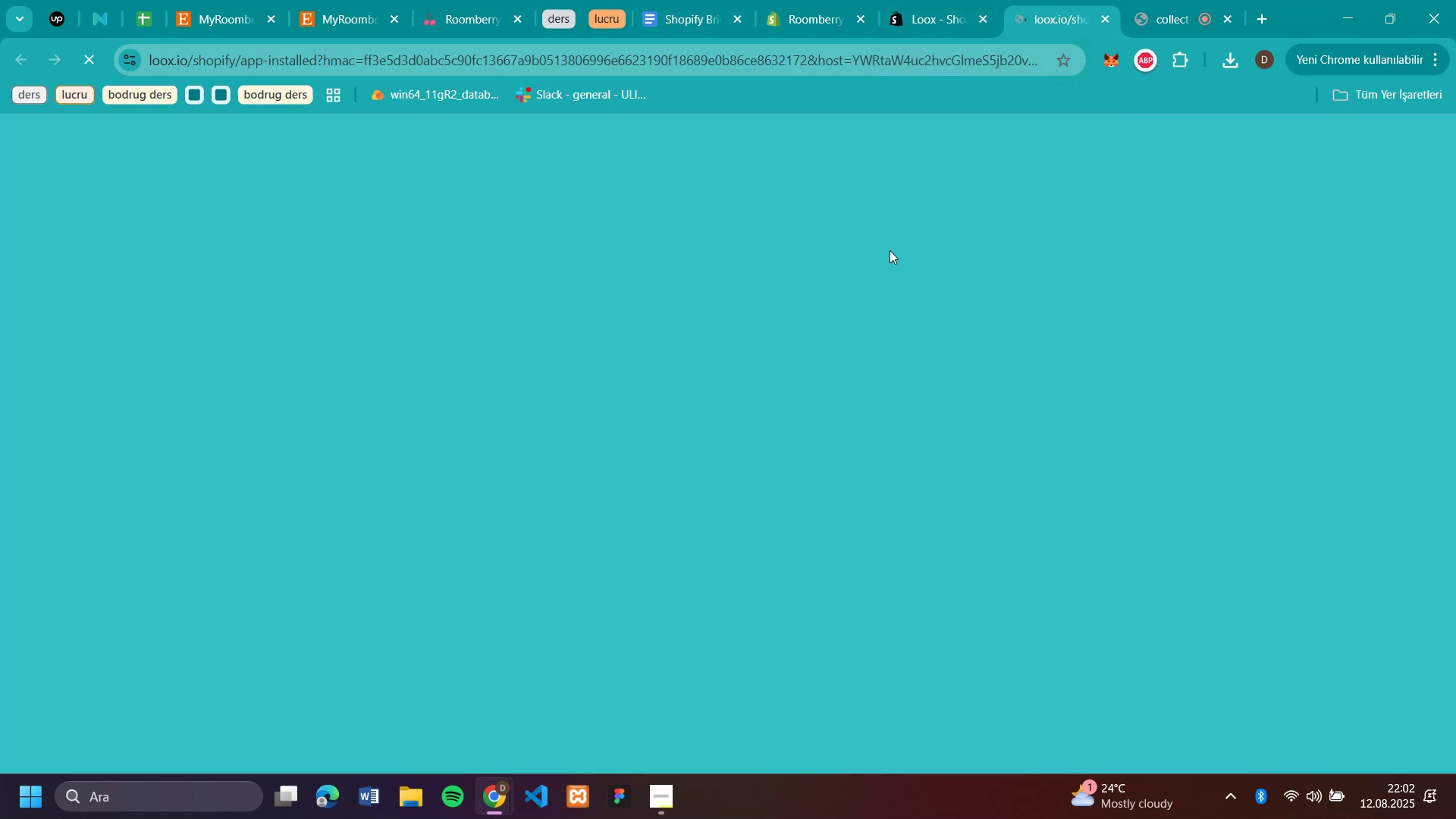 
left_click([1145, 17])
 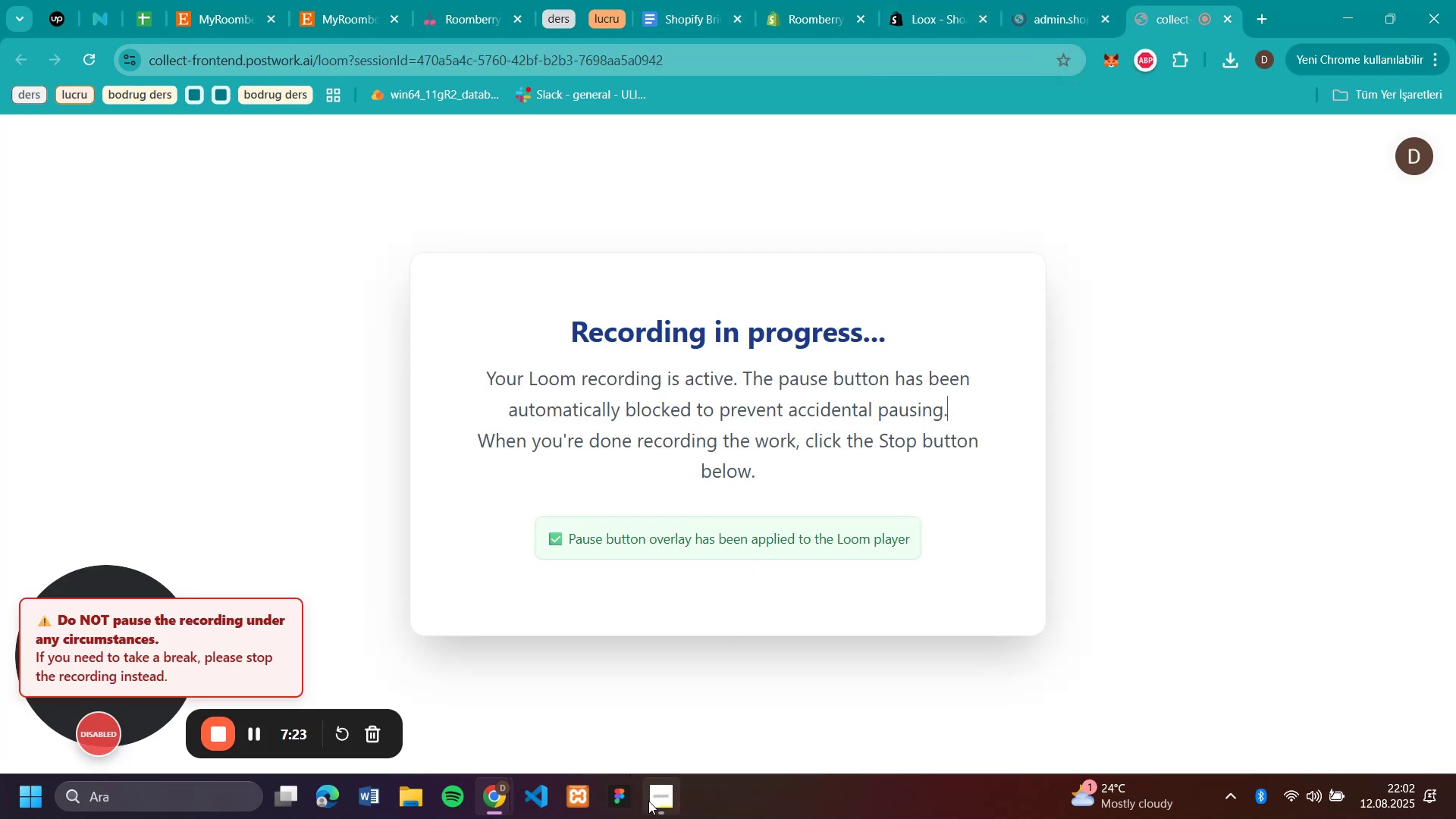 
double_click([648, 801])
 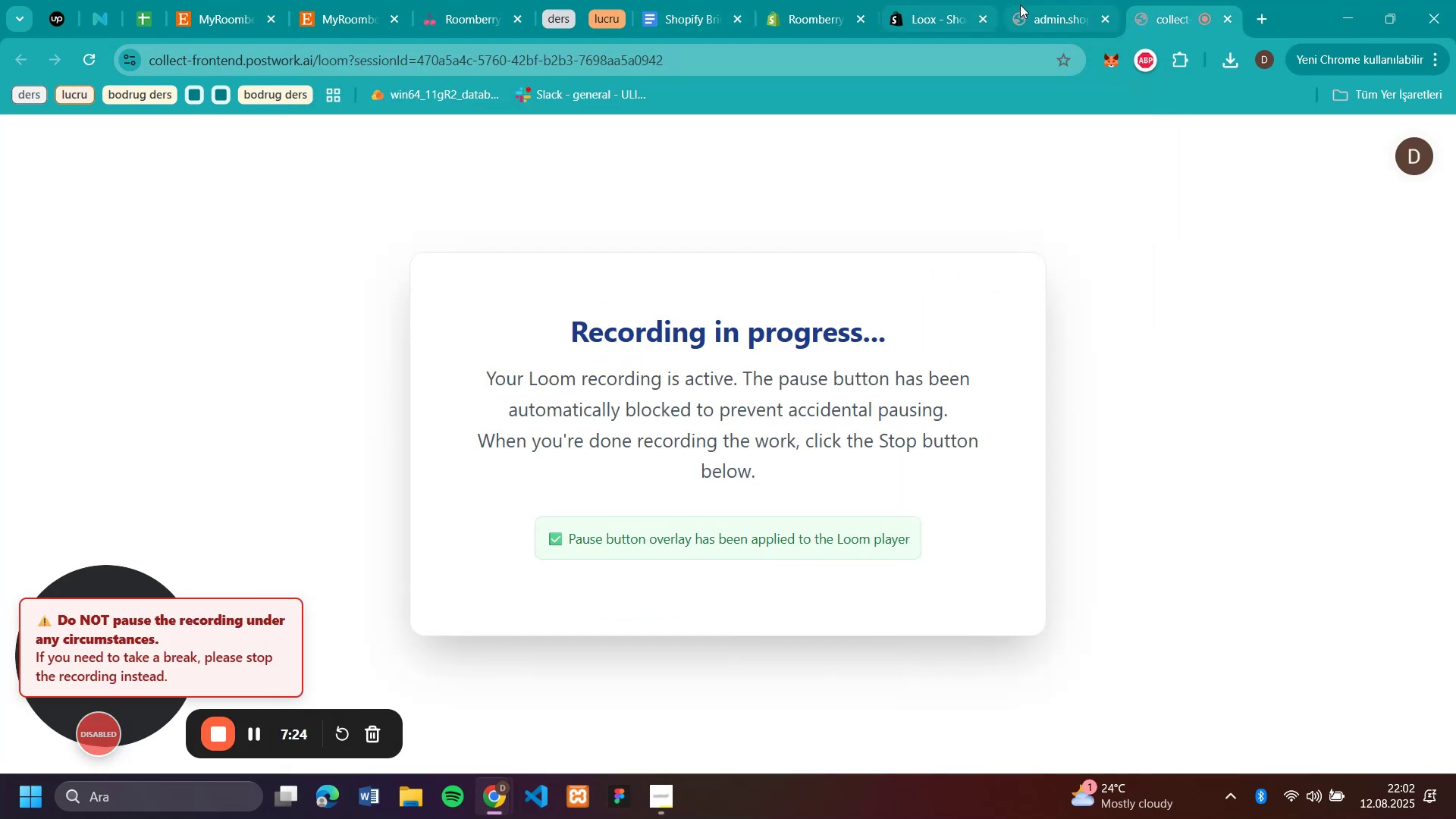 
left_click([1023, 9])
 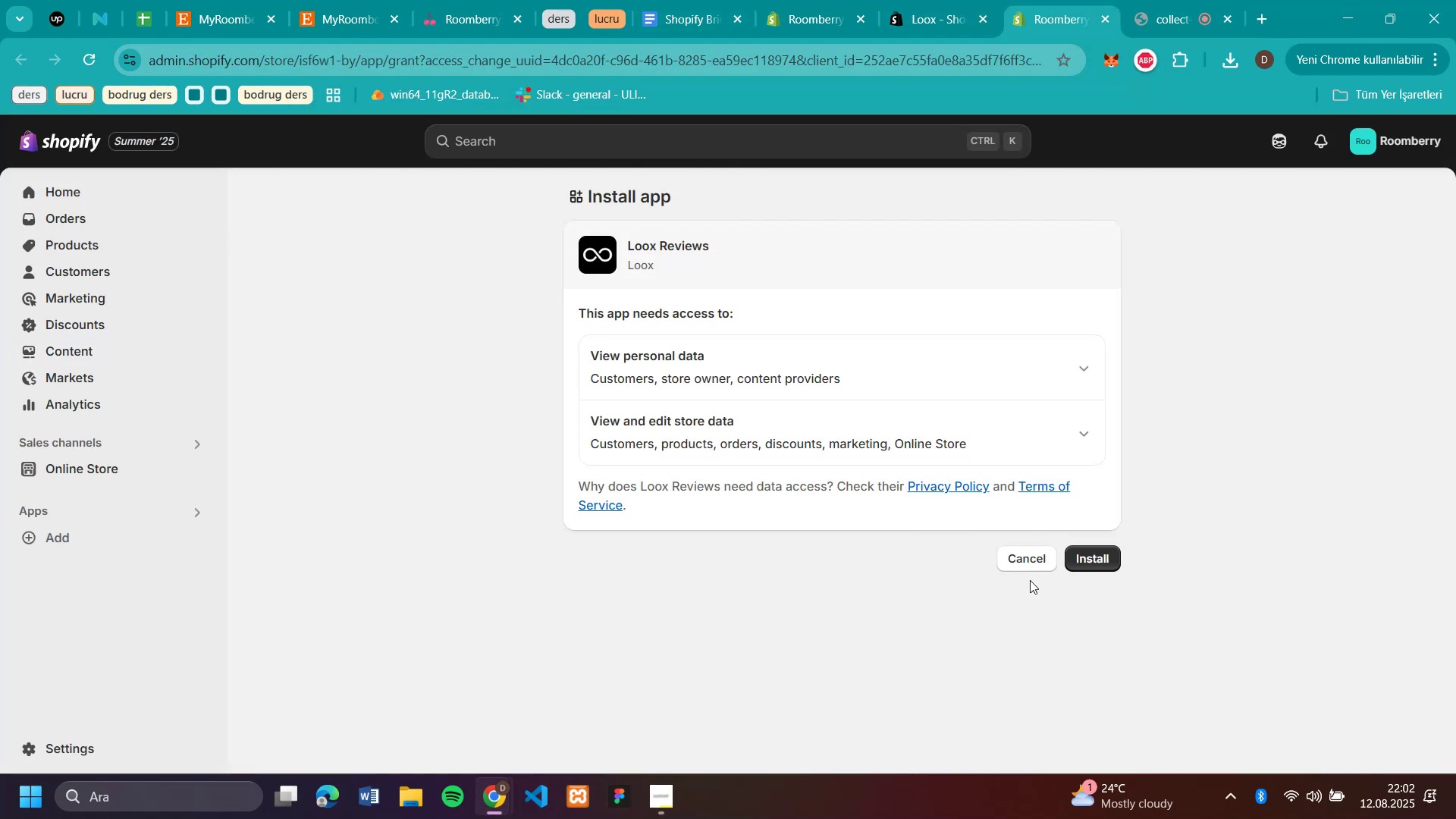 
left_click([1081, 567])
 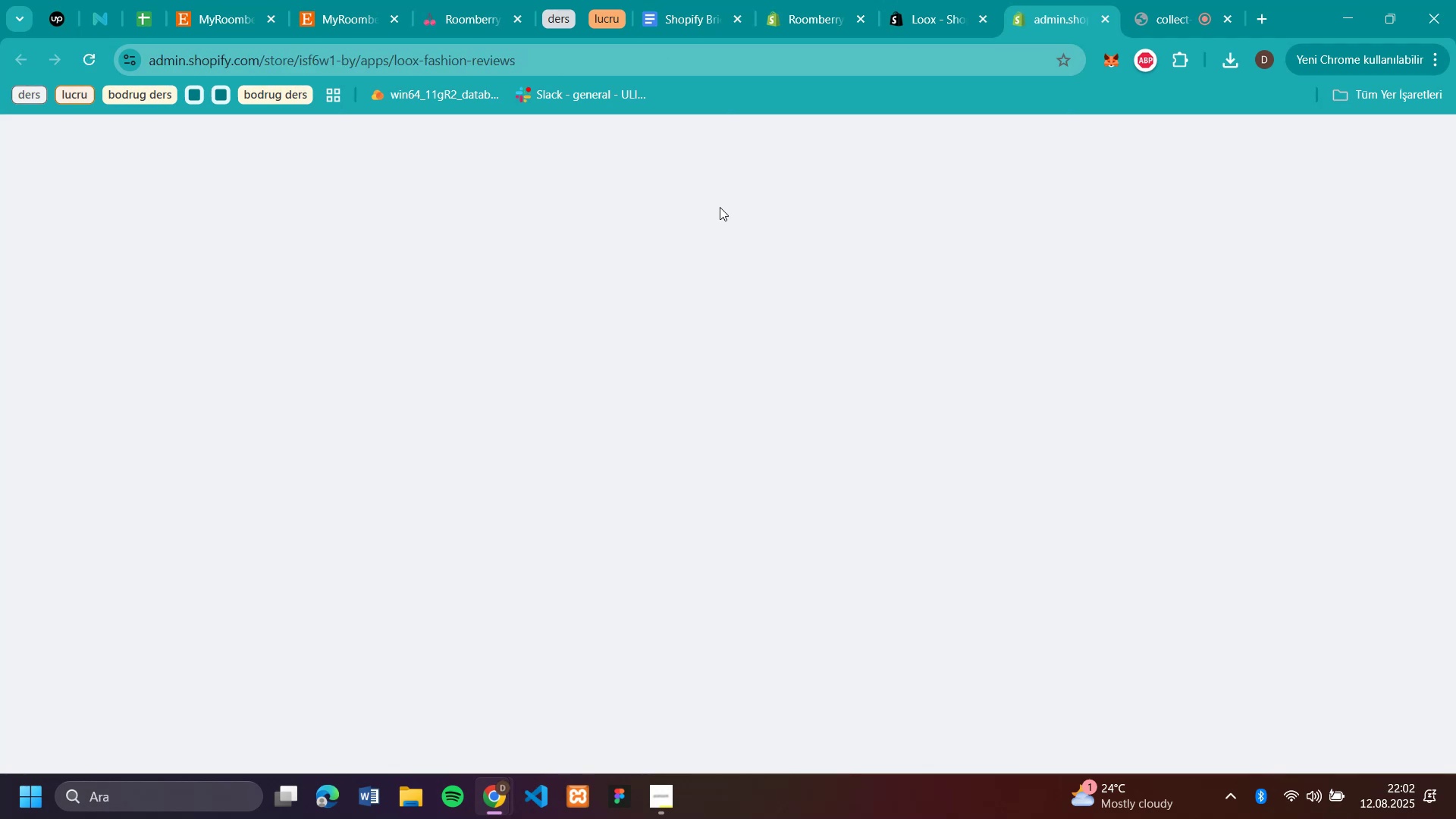 
wait(9.46)
 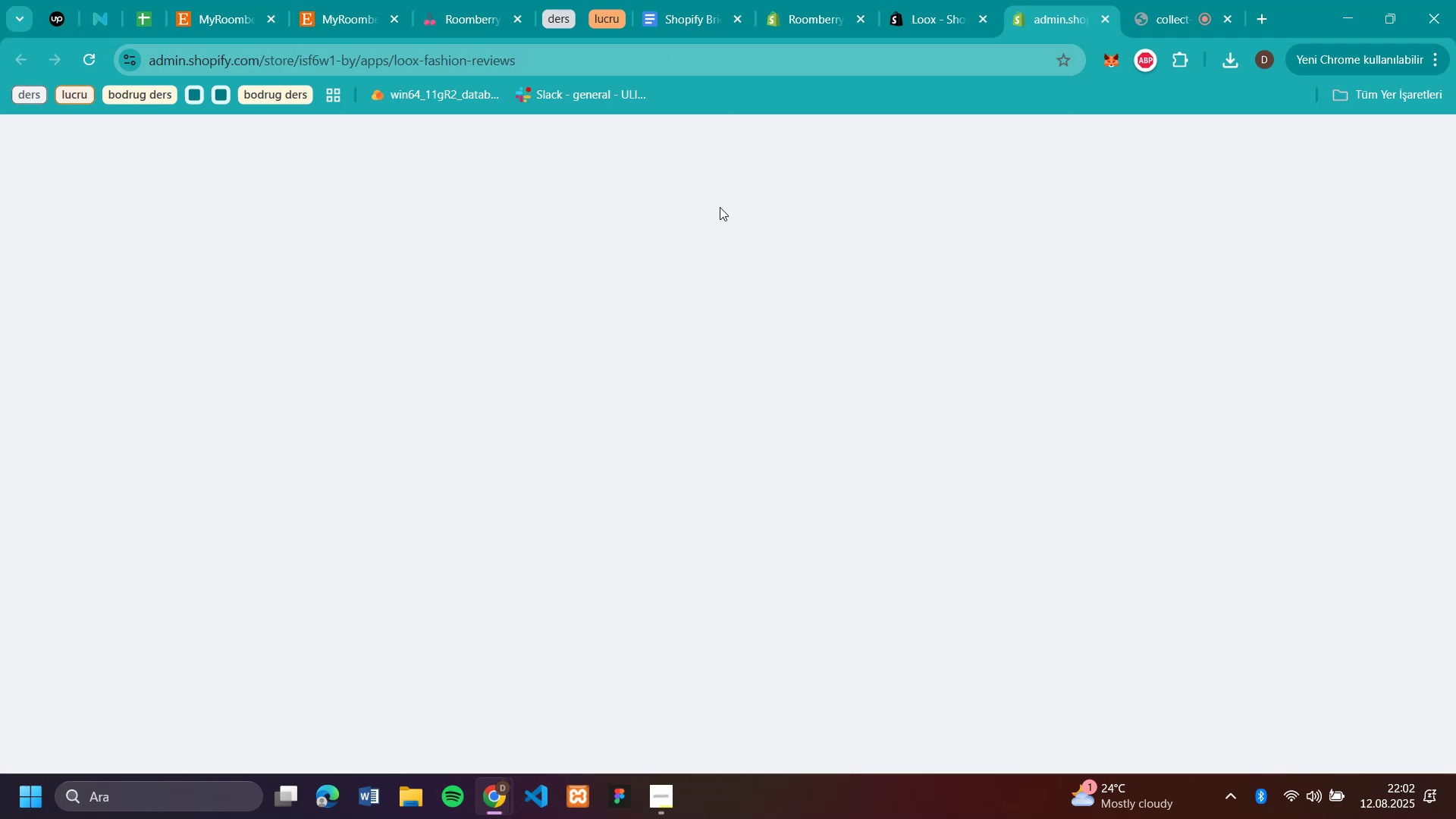 
left_click([1023, 606])
 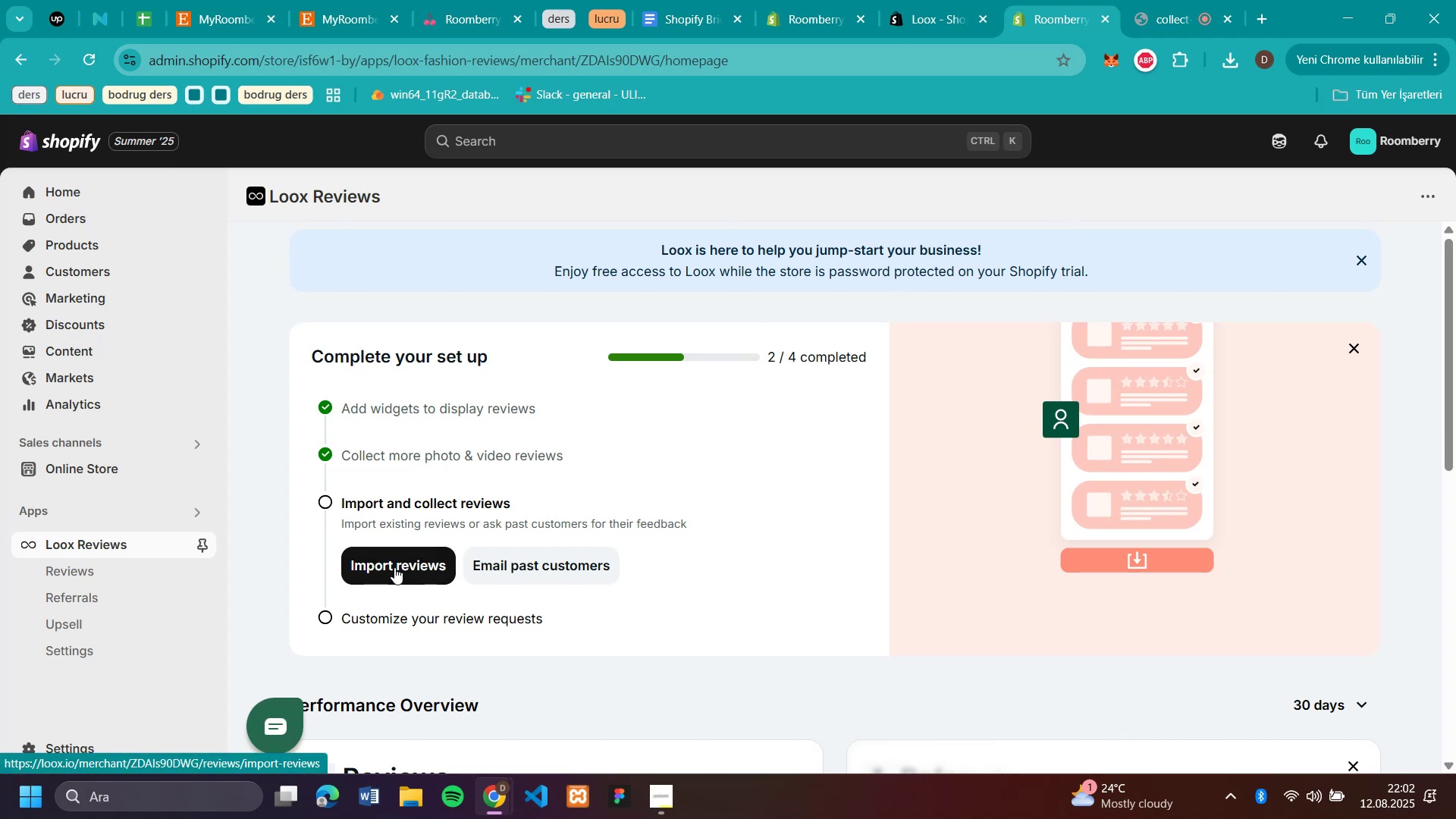 
wait(5.78)
 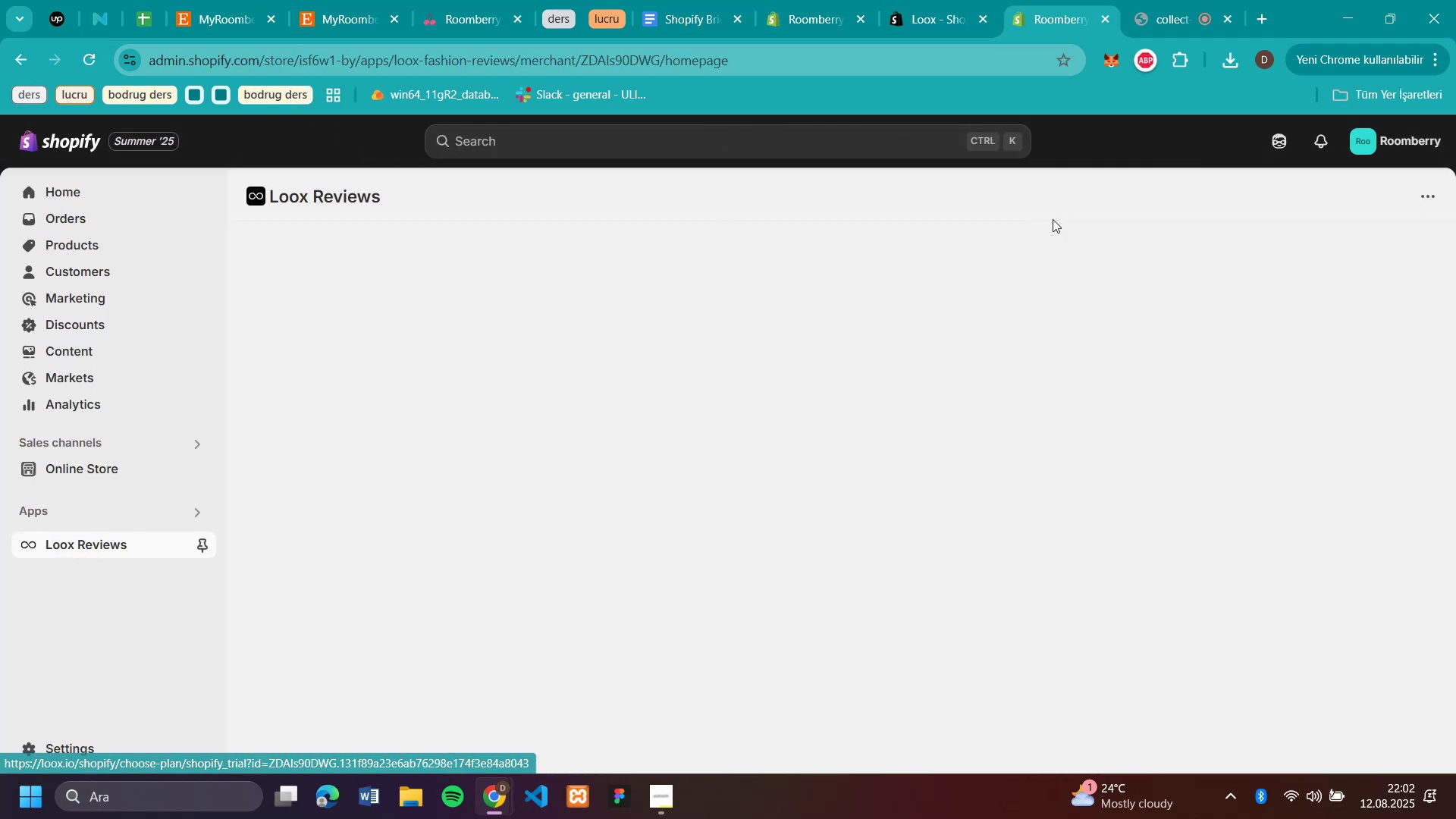 
left_click([394, 567])
 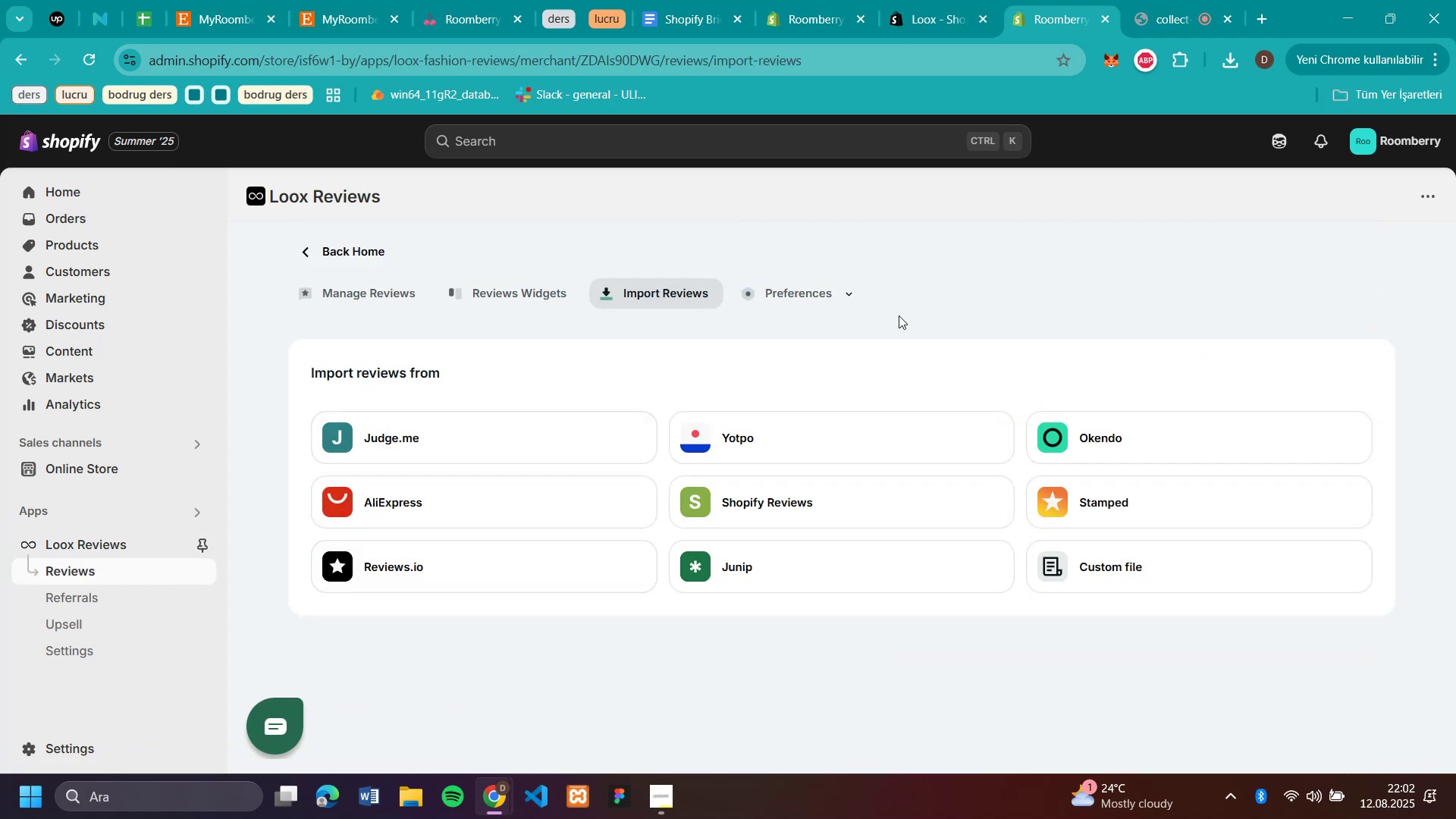 
wait(9.0)
 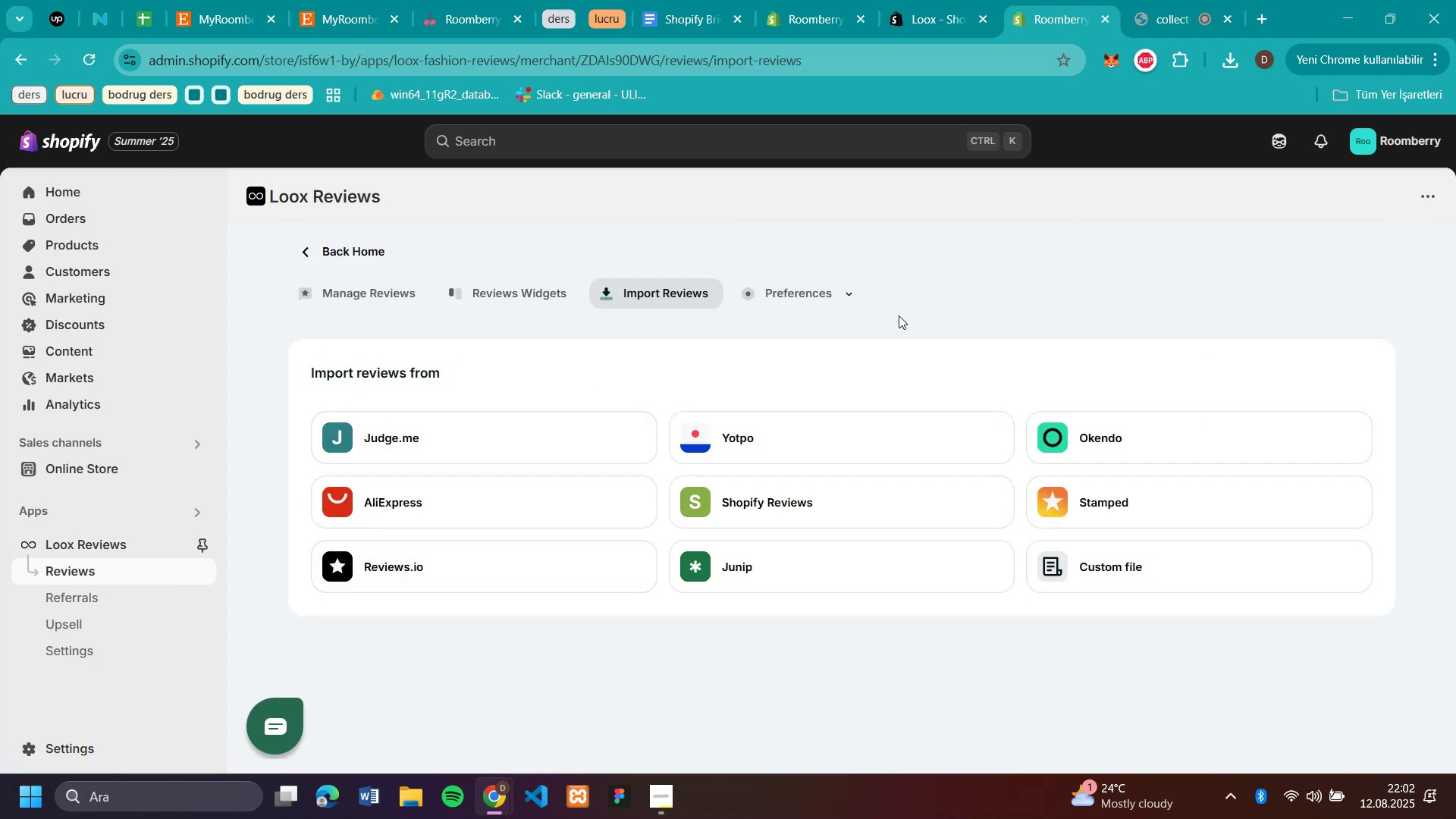 
left_click([30, 61])
 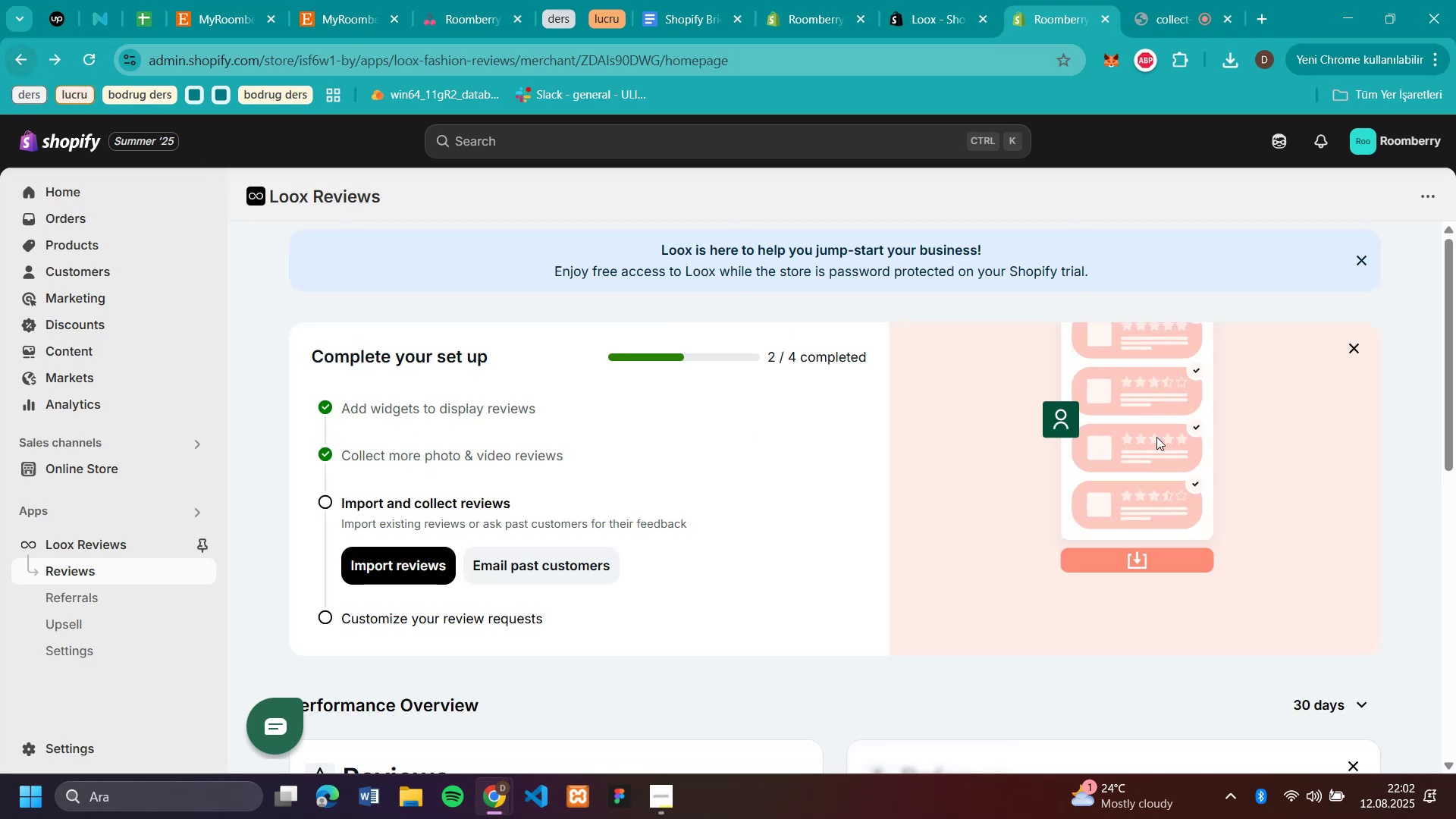 
scroll: coordinate [1191, 455], scroll_direction: down, amount: 3.0
 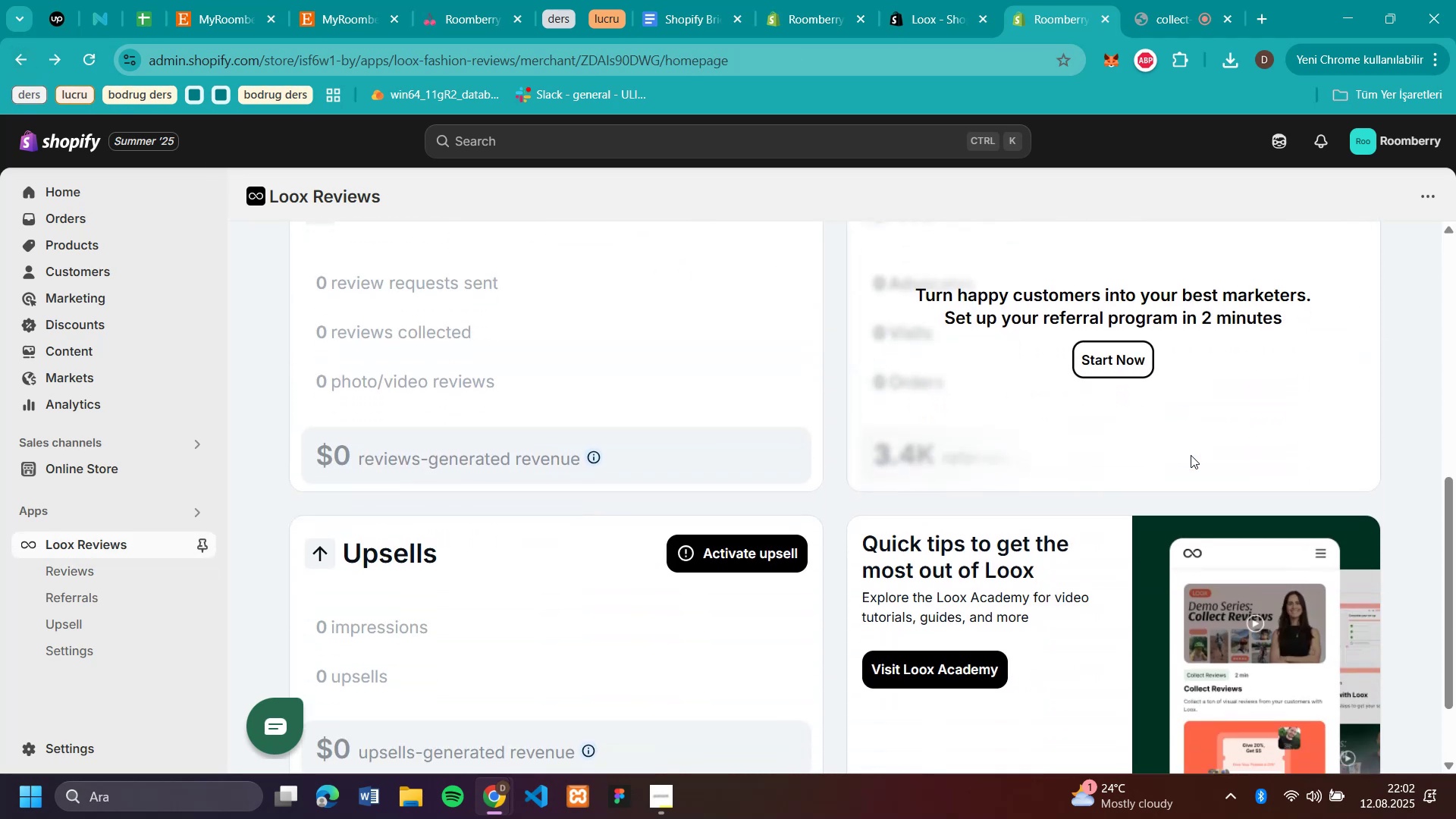 
scroll: coordinate [1191, 455], scroll_direction: up, amount: 6.0
 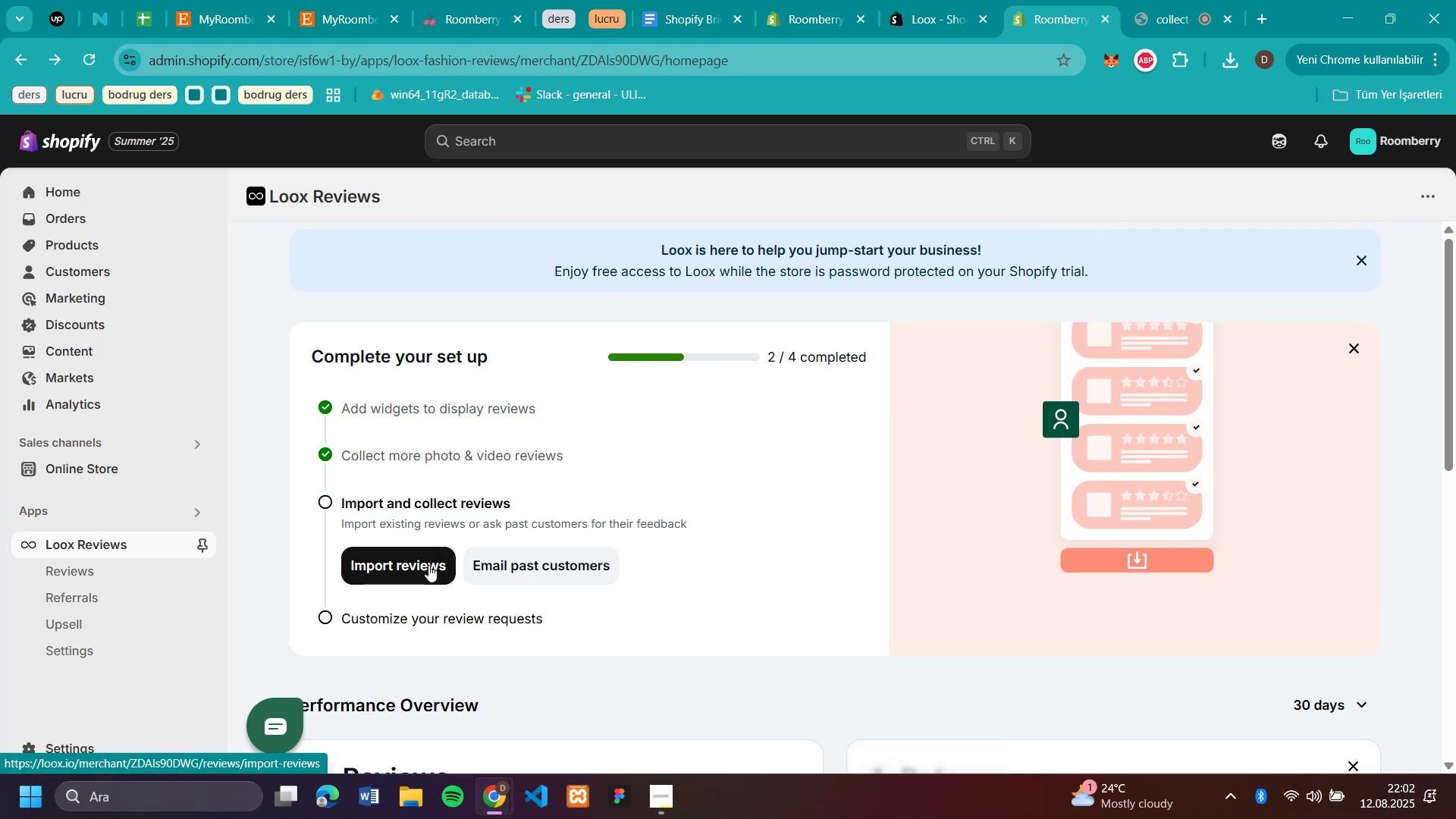 
wait(5.02)
 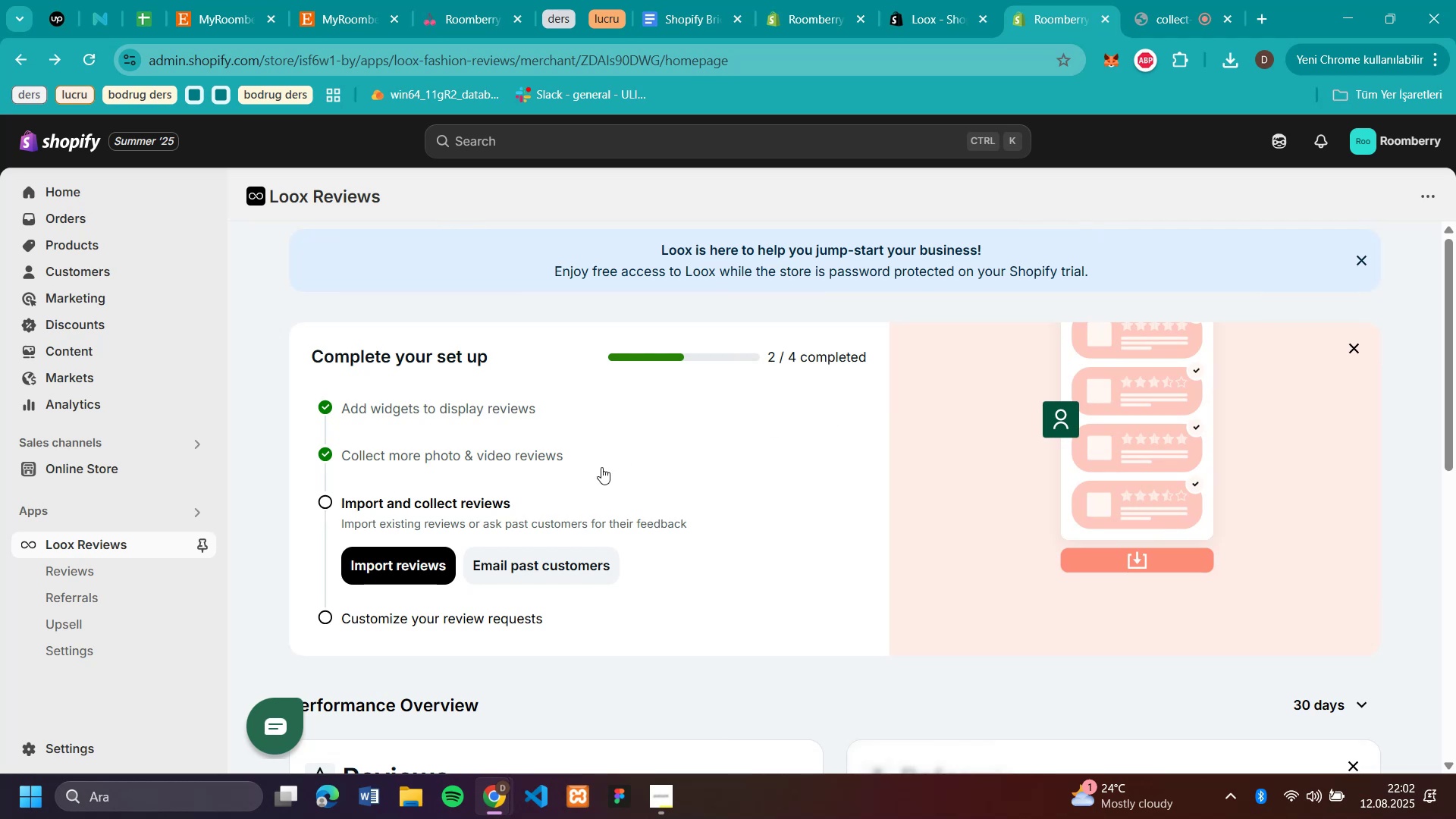 
left_click([406, 570])
 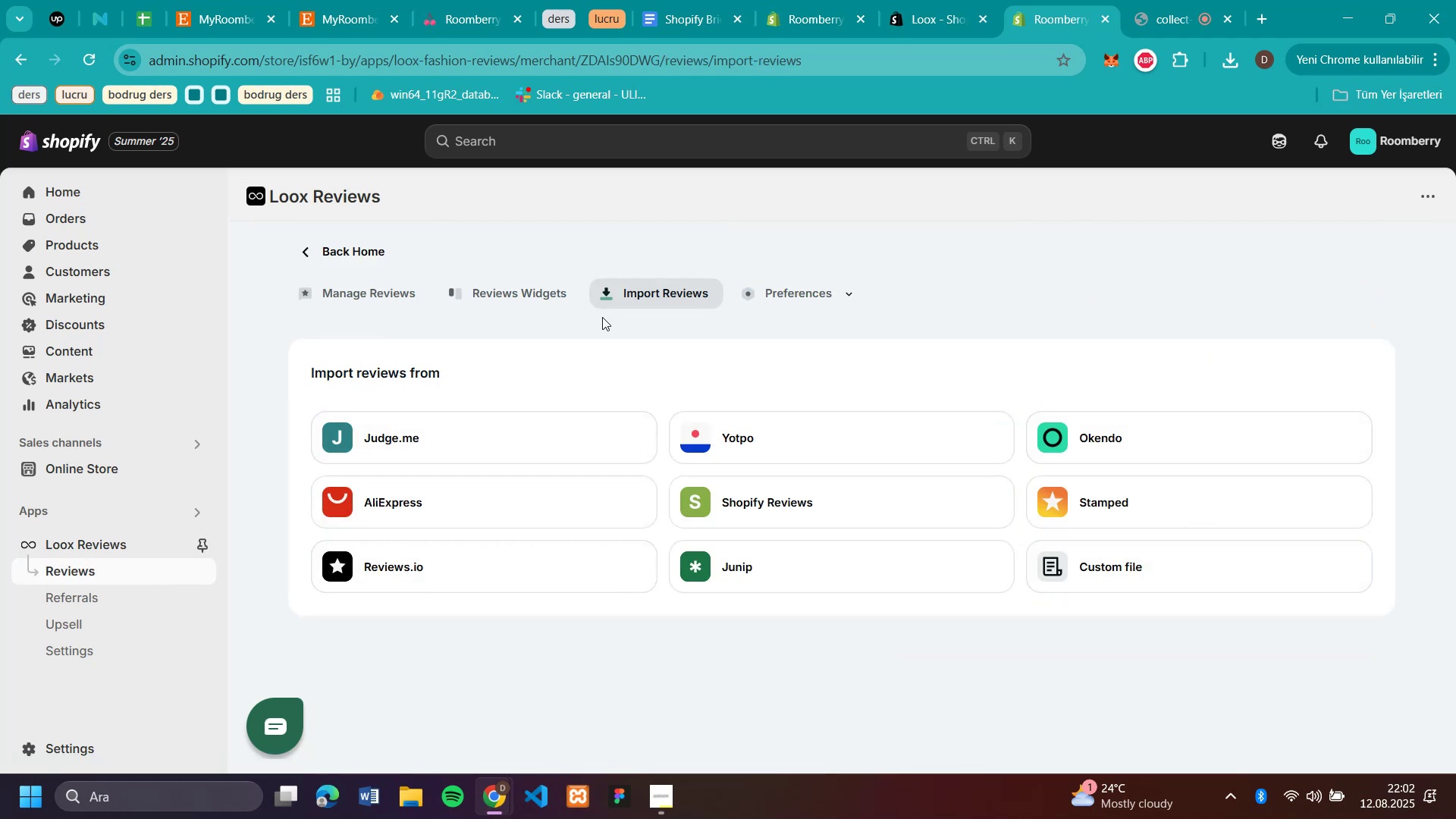 
wait(5.1)
 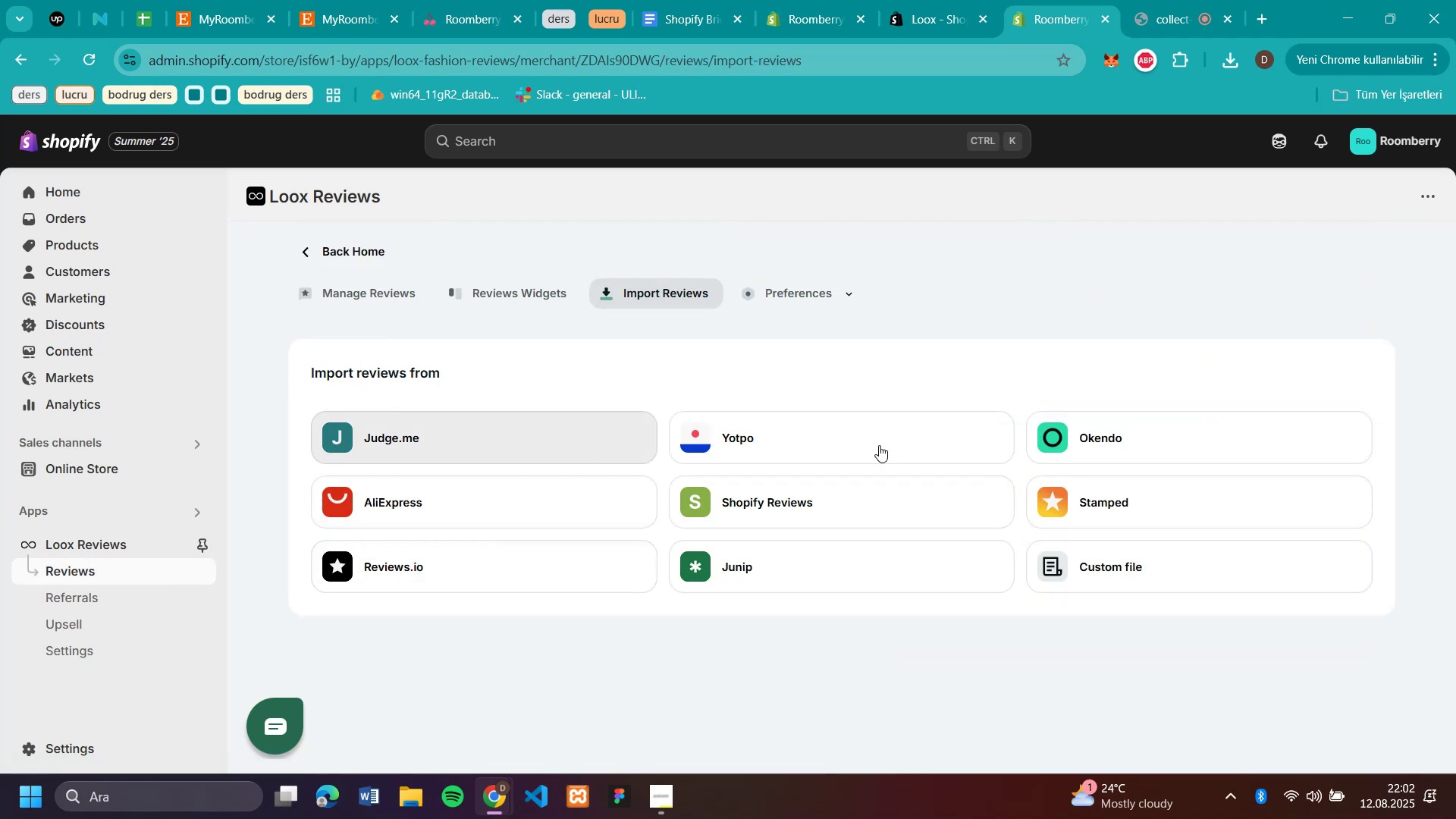 
left_click([89, 545])
 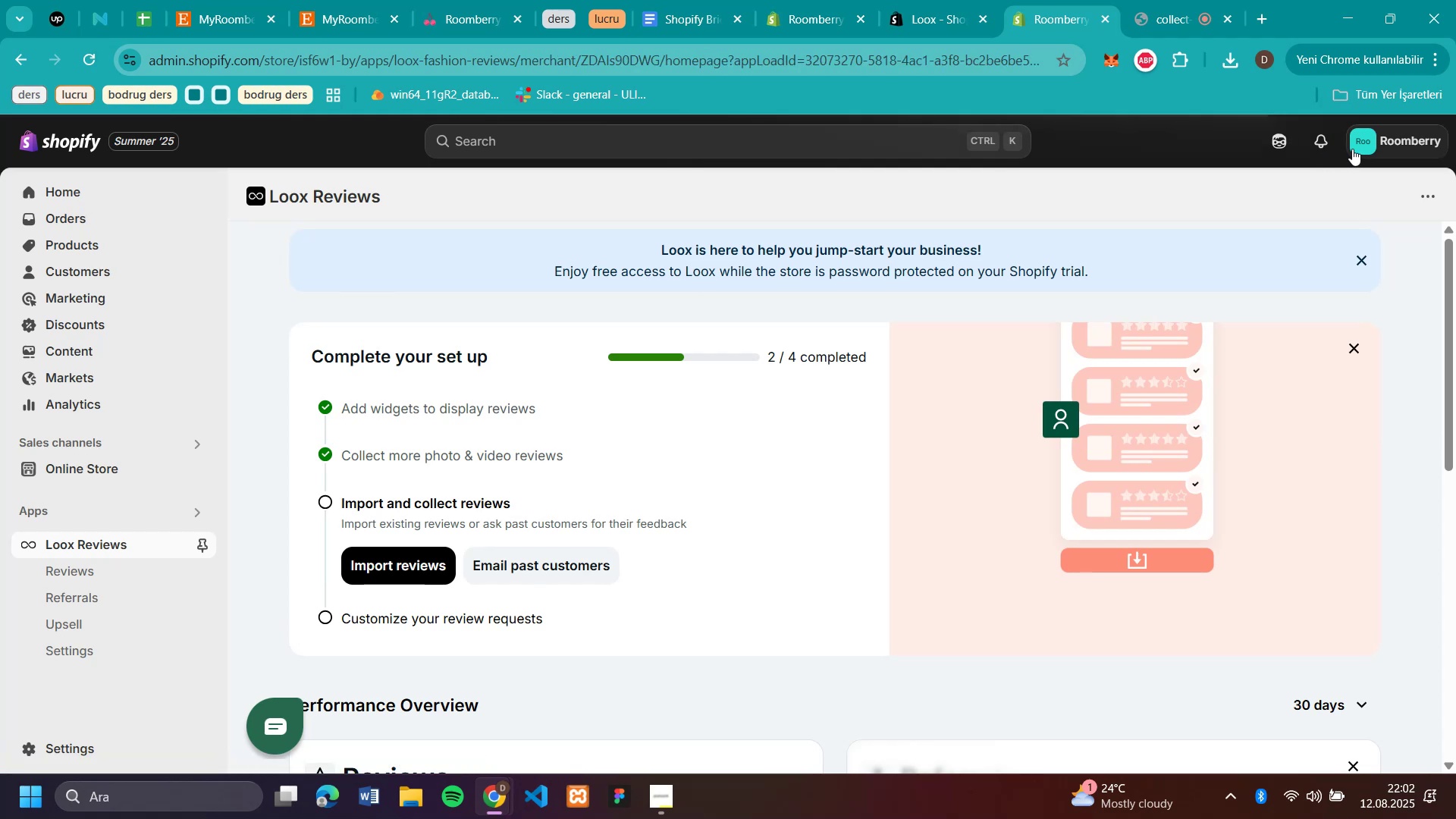 
left_click([1431, 198])
 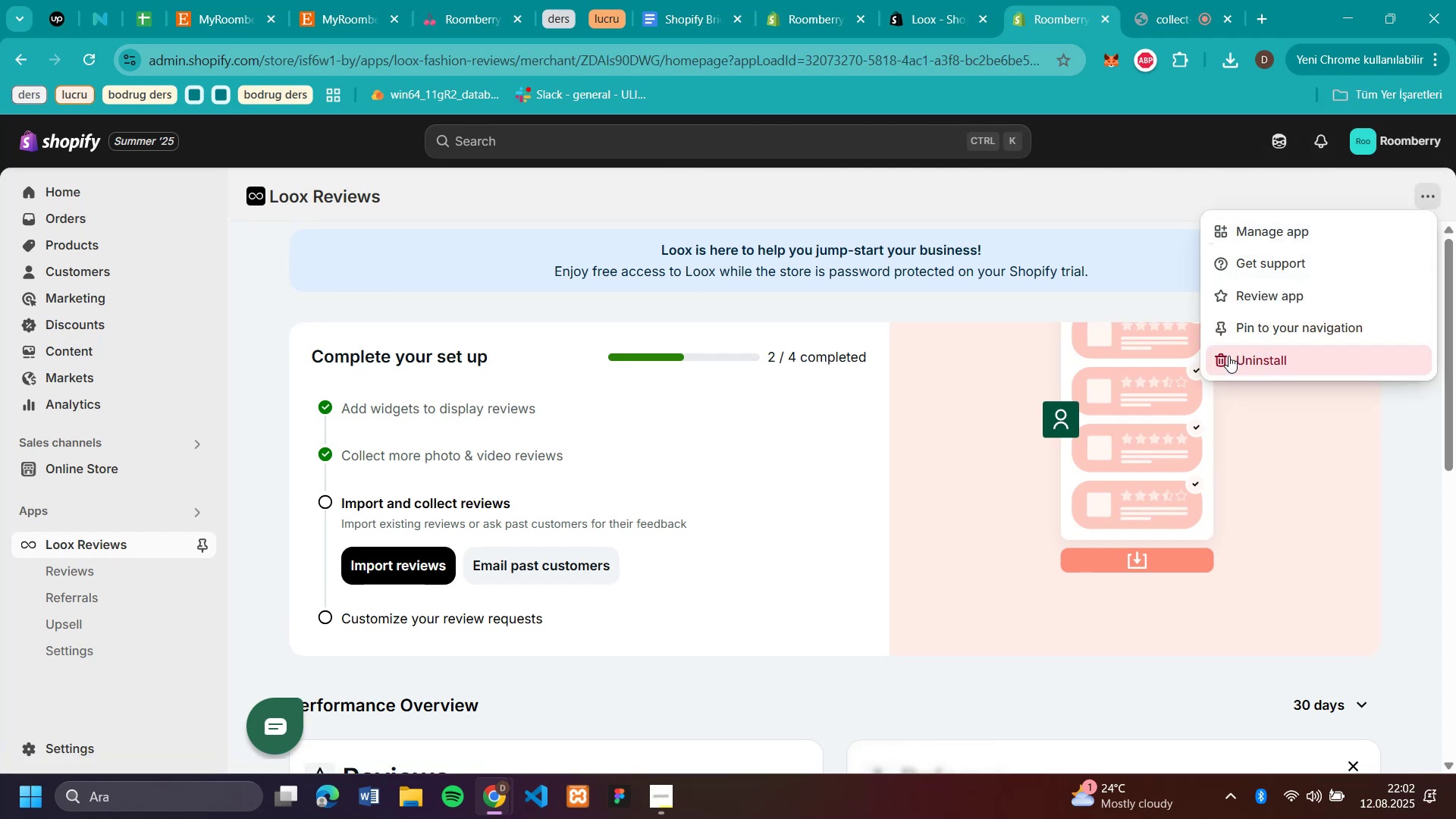 
left_click([1228, 359])
 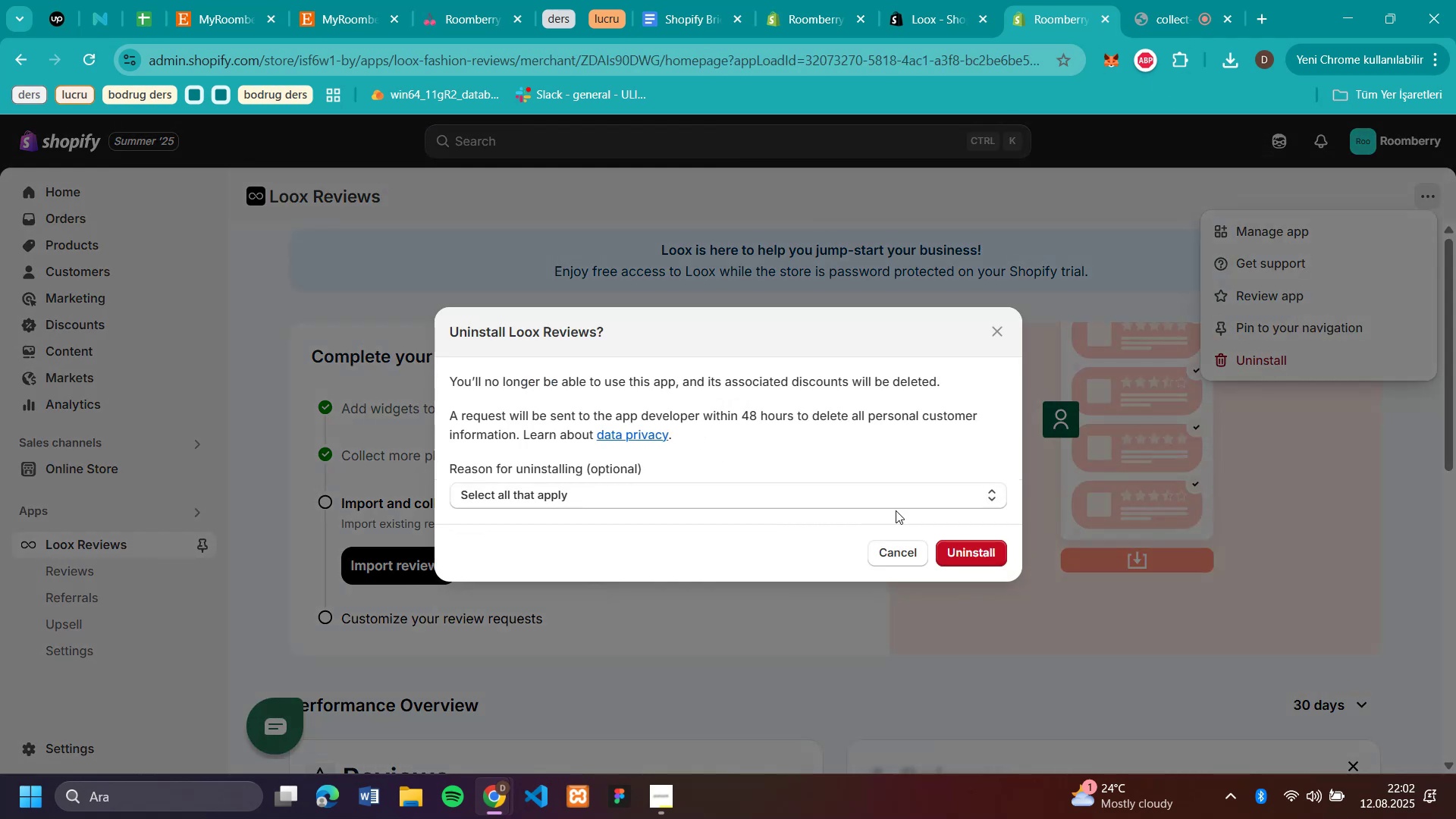 
left_click([878, 494])
 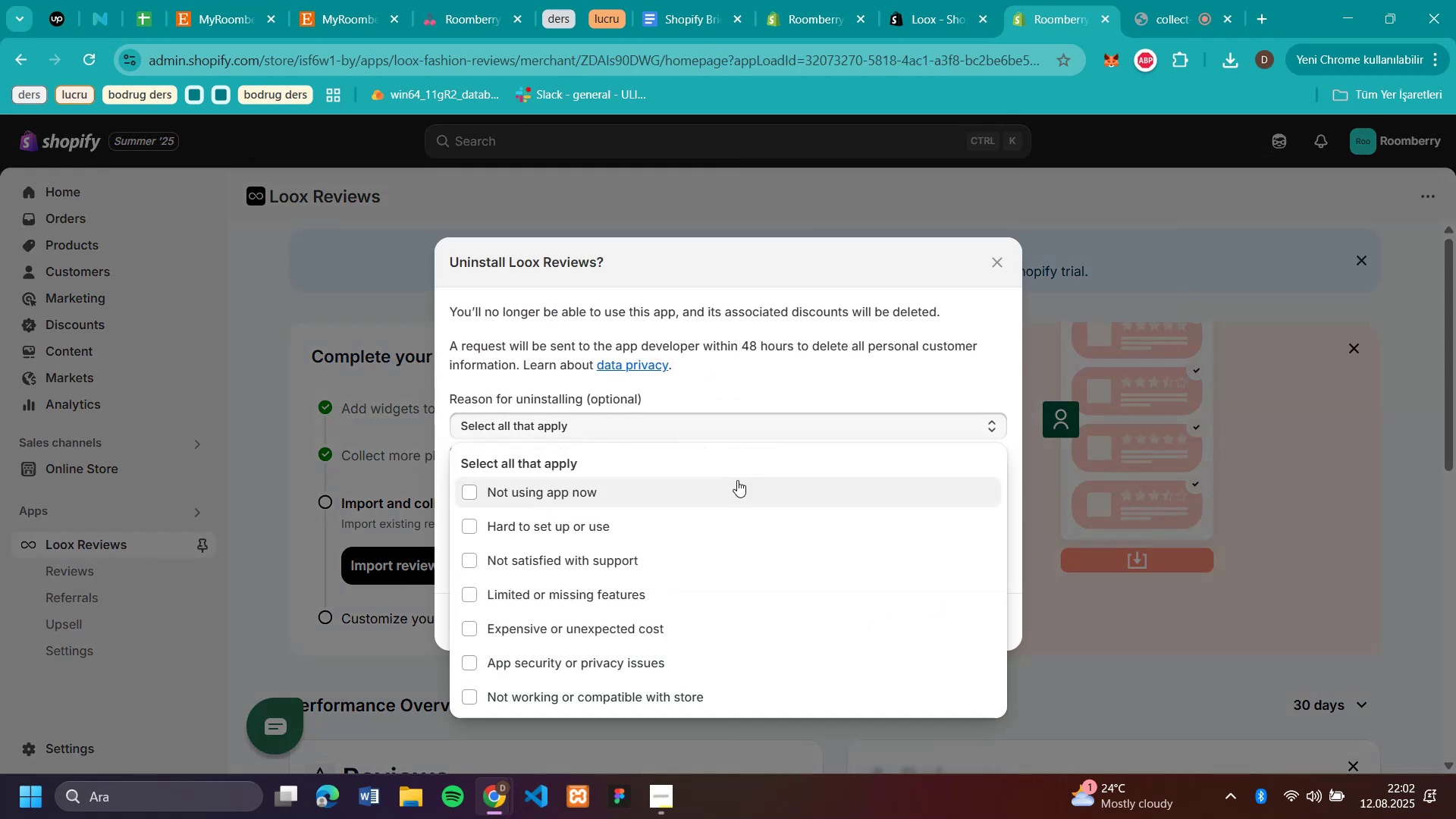 
left_click([737, 480])
 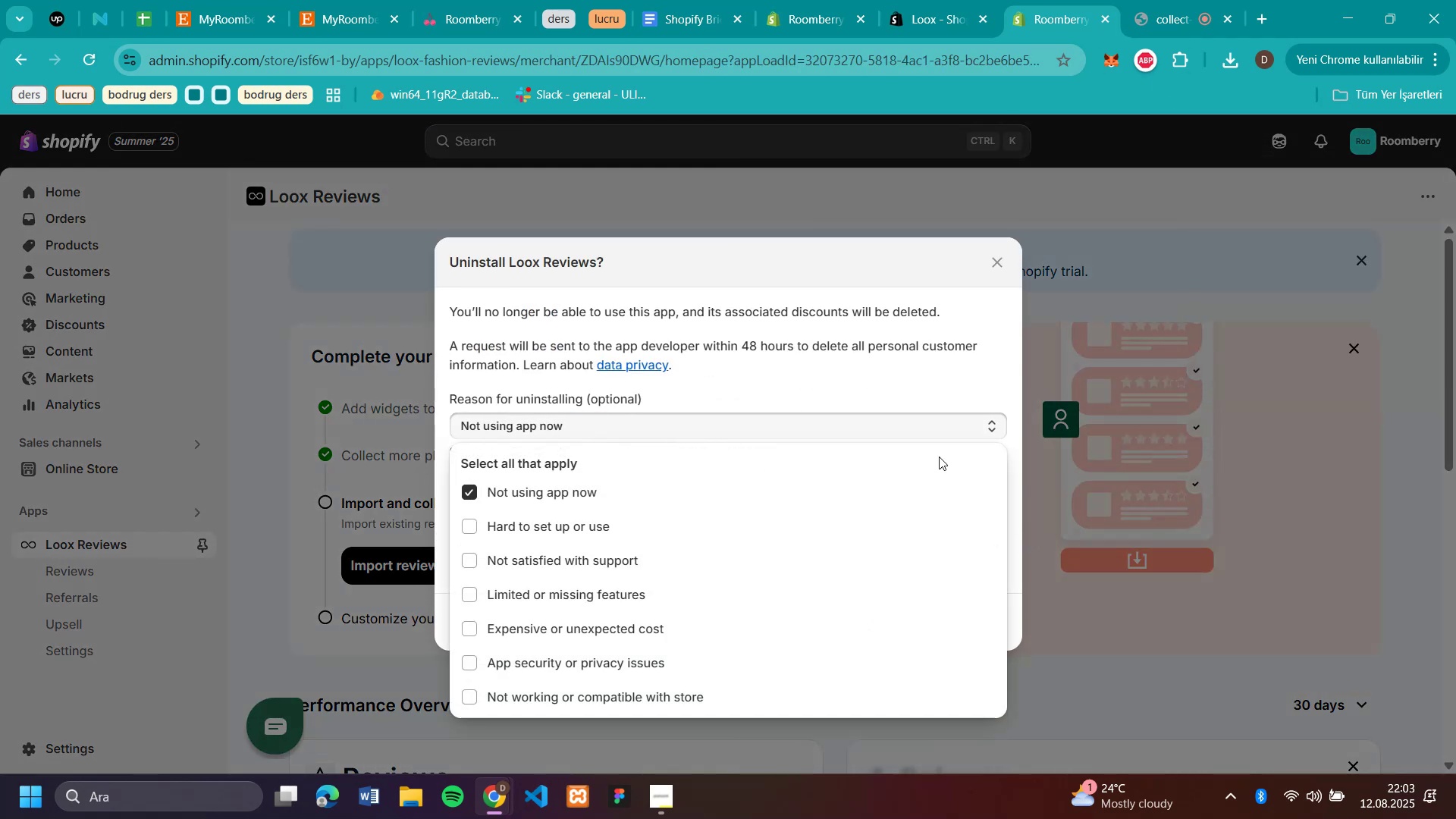 
left_click([896, 357])
 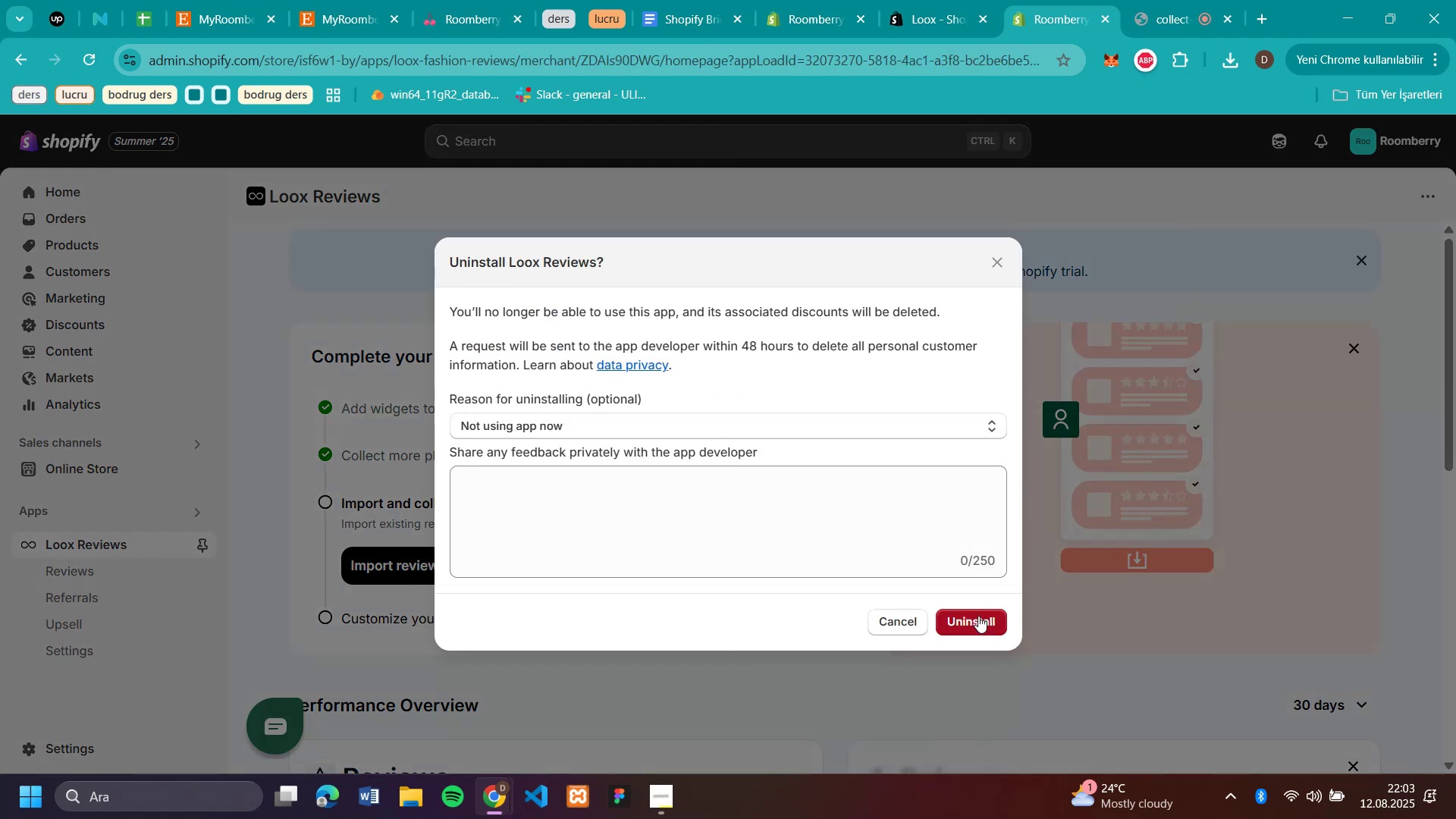 
left_click([979, 616])
 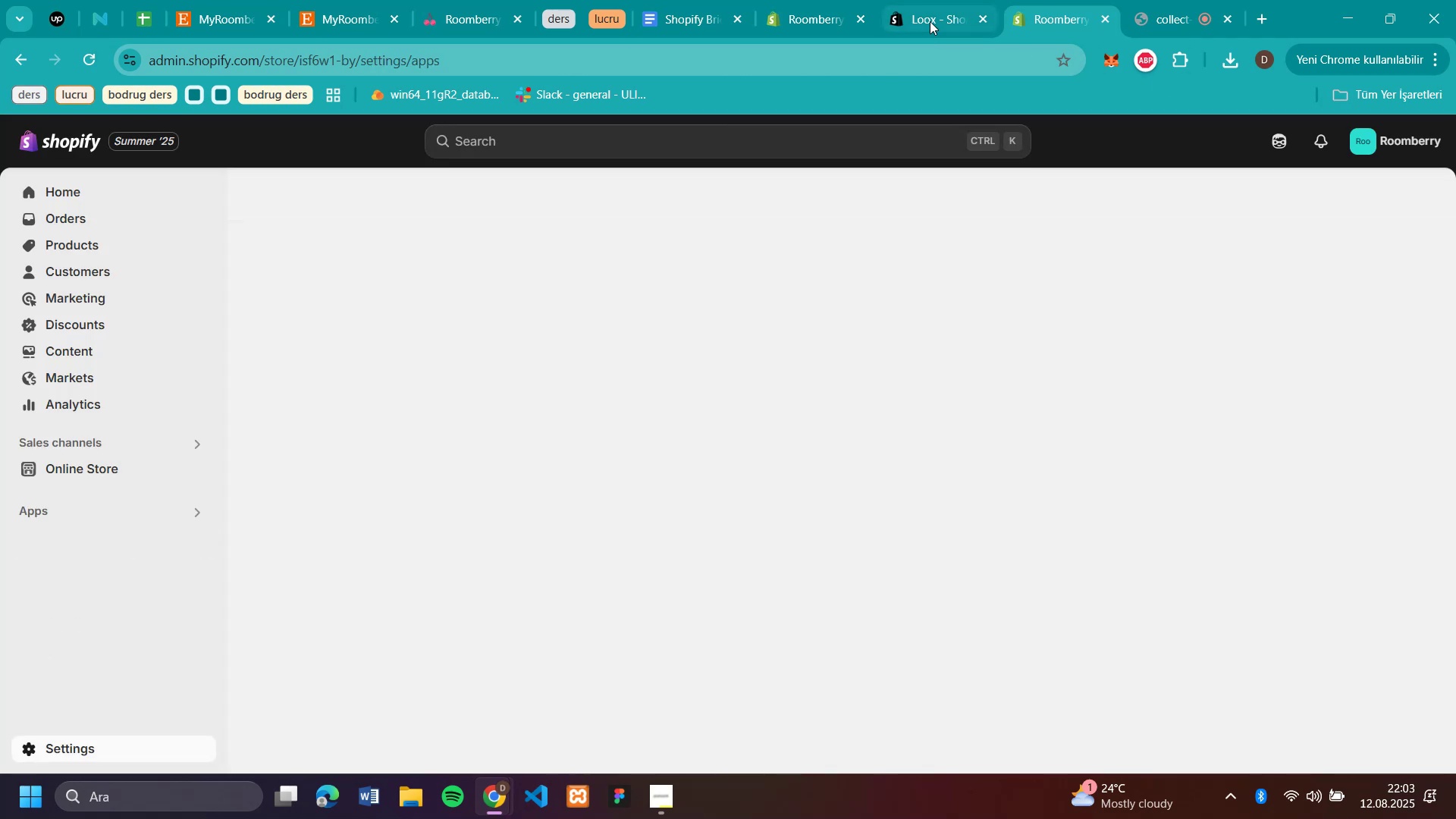 
left_click([930, 21])
 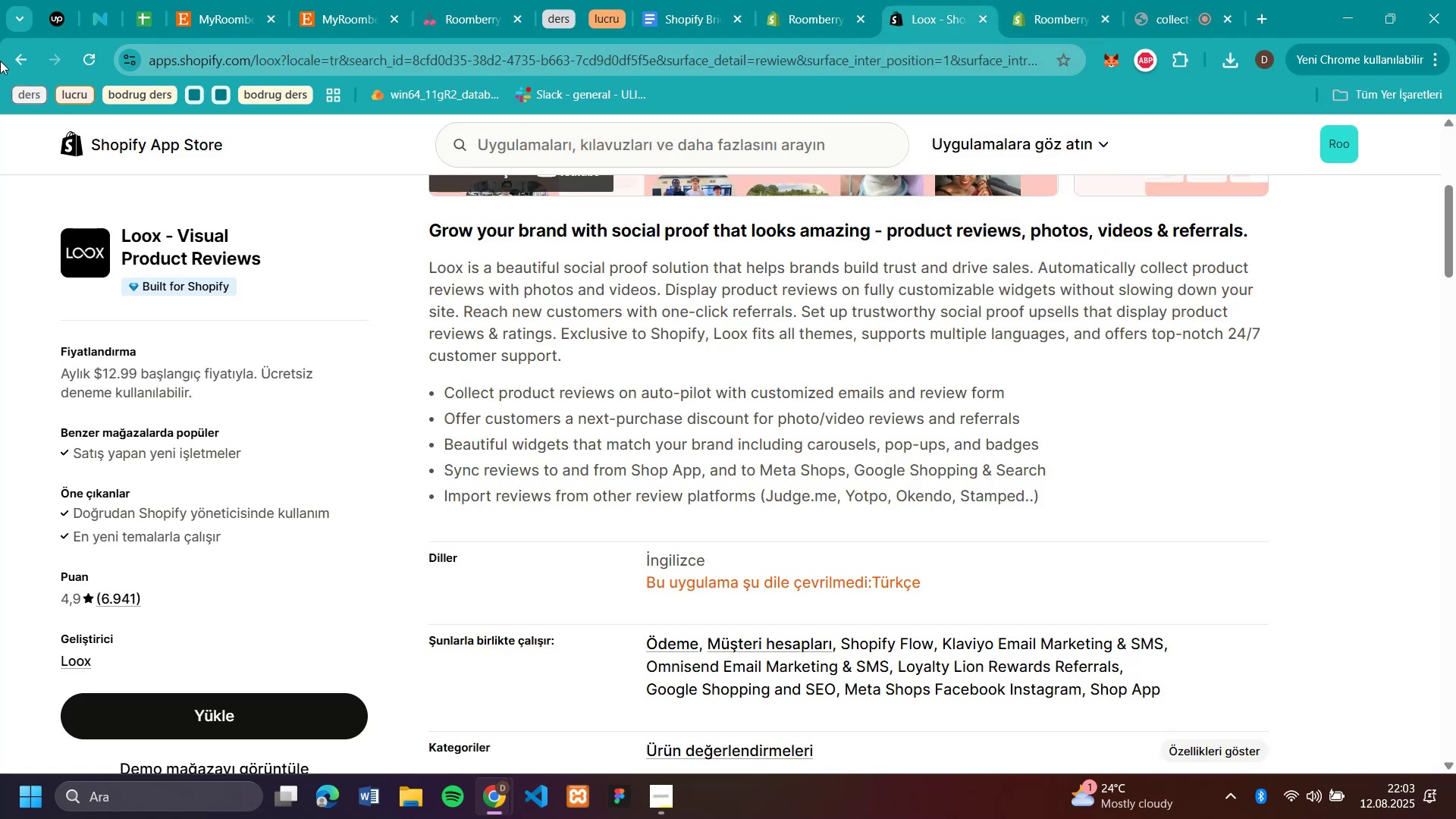 
left_click([4, 61])
 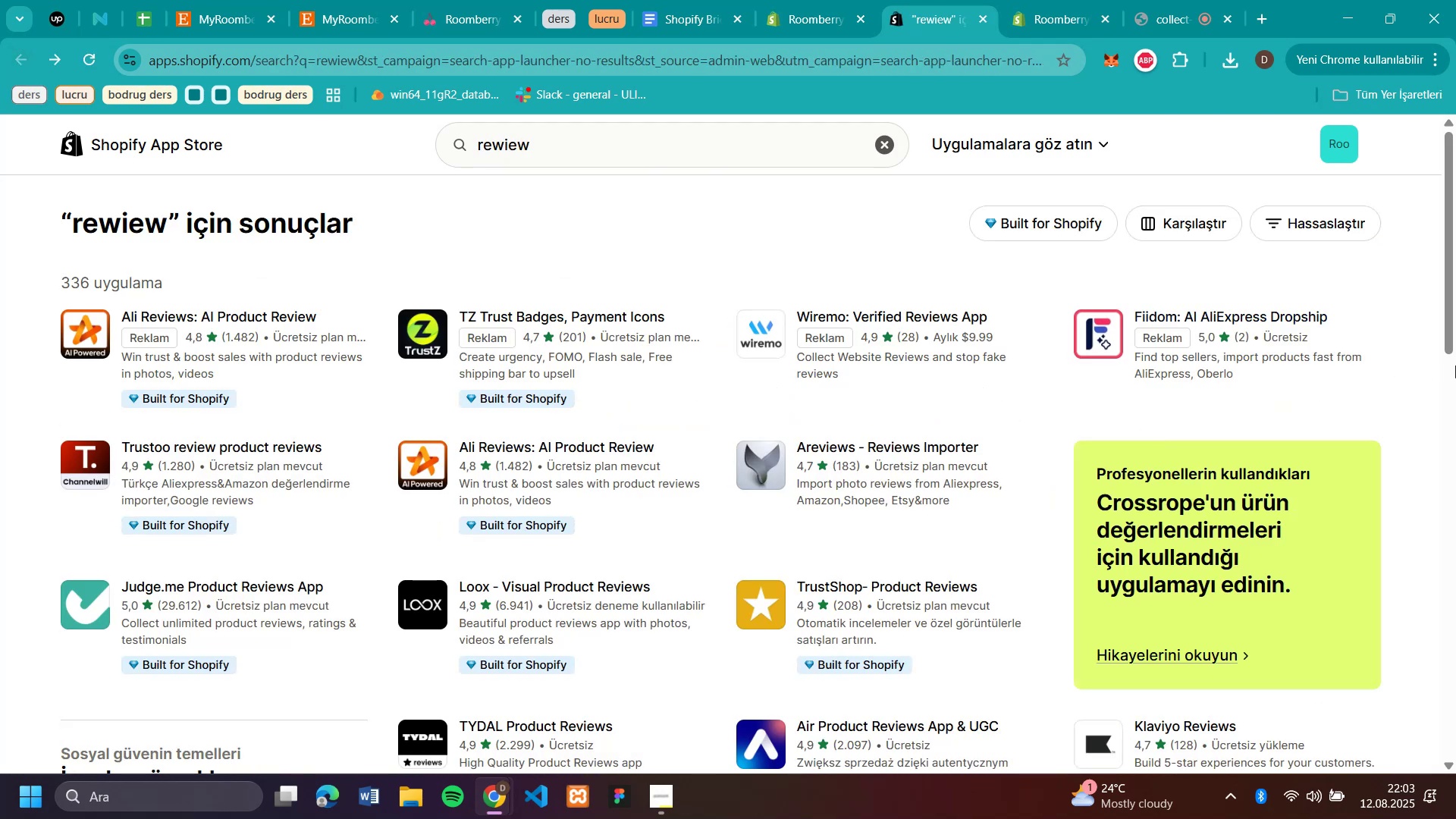 
scroll: coordinate [1455, 366], scroll_direction: down, amount: 5.0
 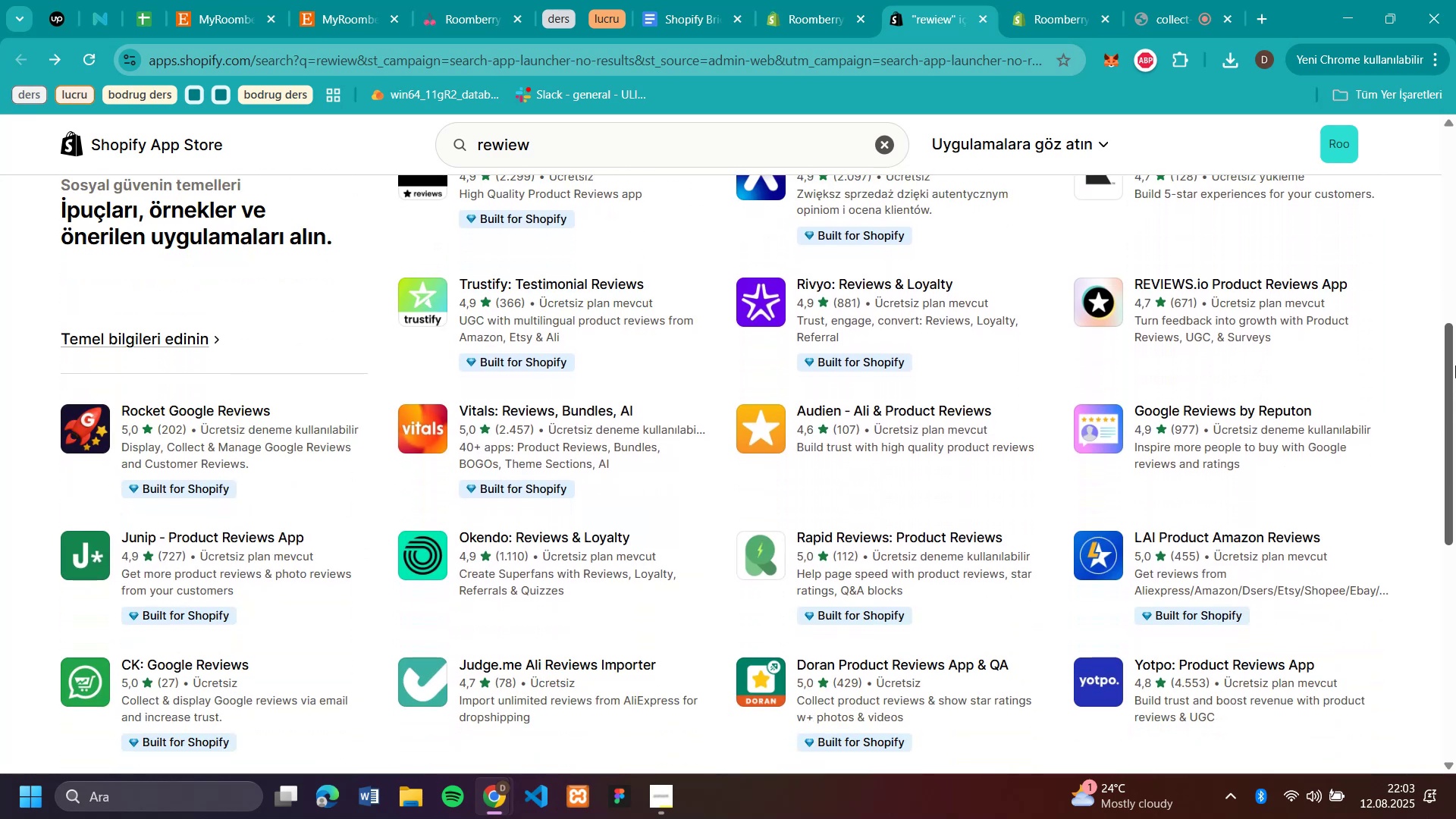 
scroll: coordinate [1455, 366], scroll_direction: up, amount: 1.0
 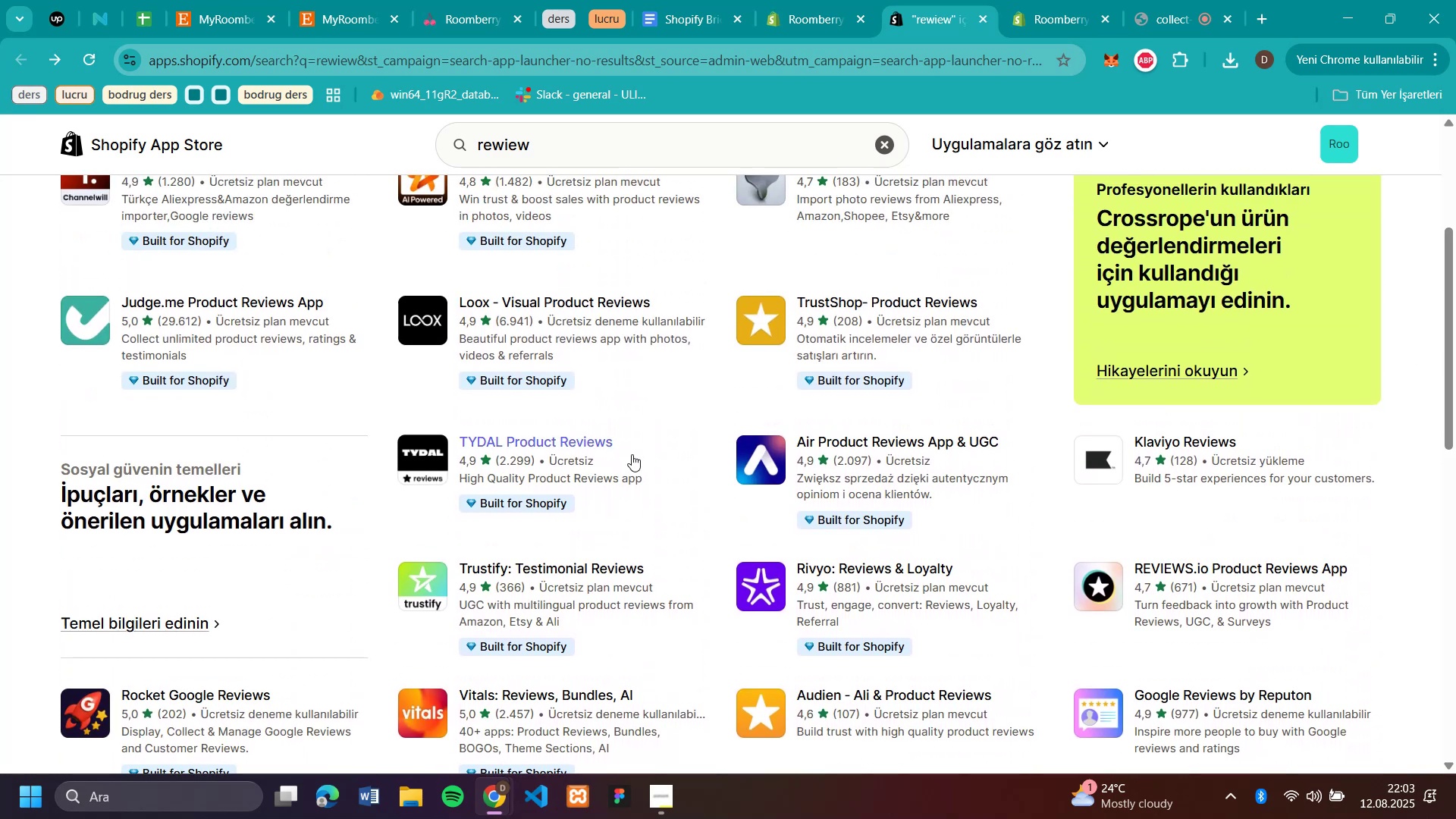 
left_click([632, 454])
 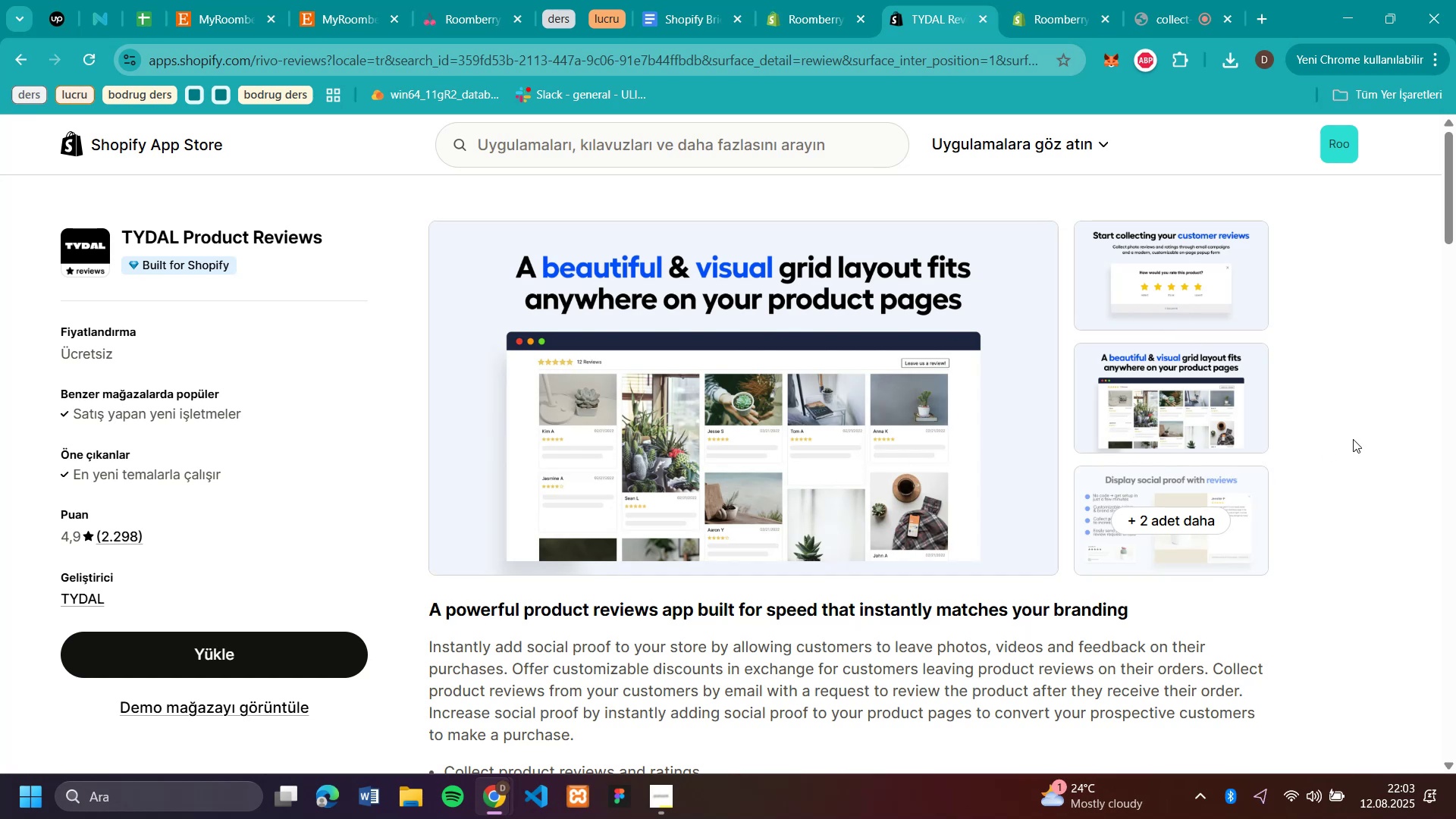 
wait(7.43)
 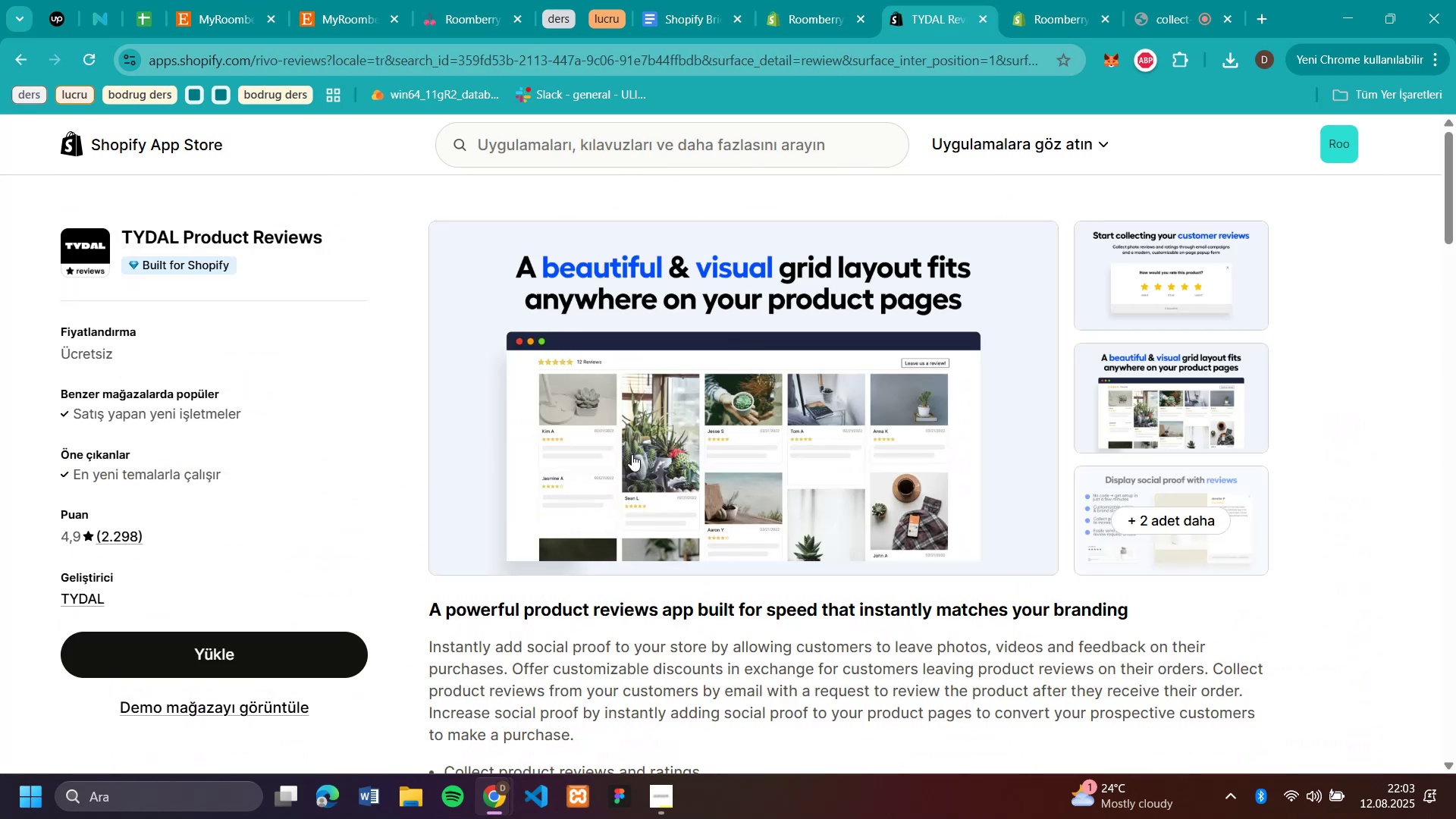 
scroll: coordinate [1353, 439], scroll_direction: down, amount: 3.0
 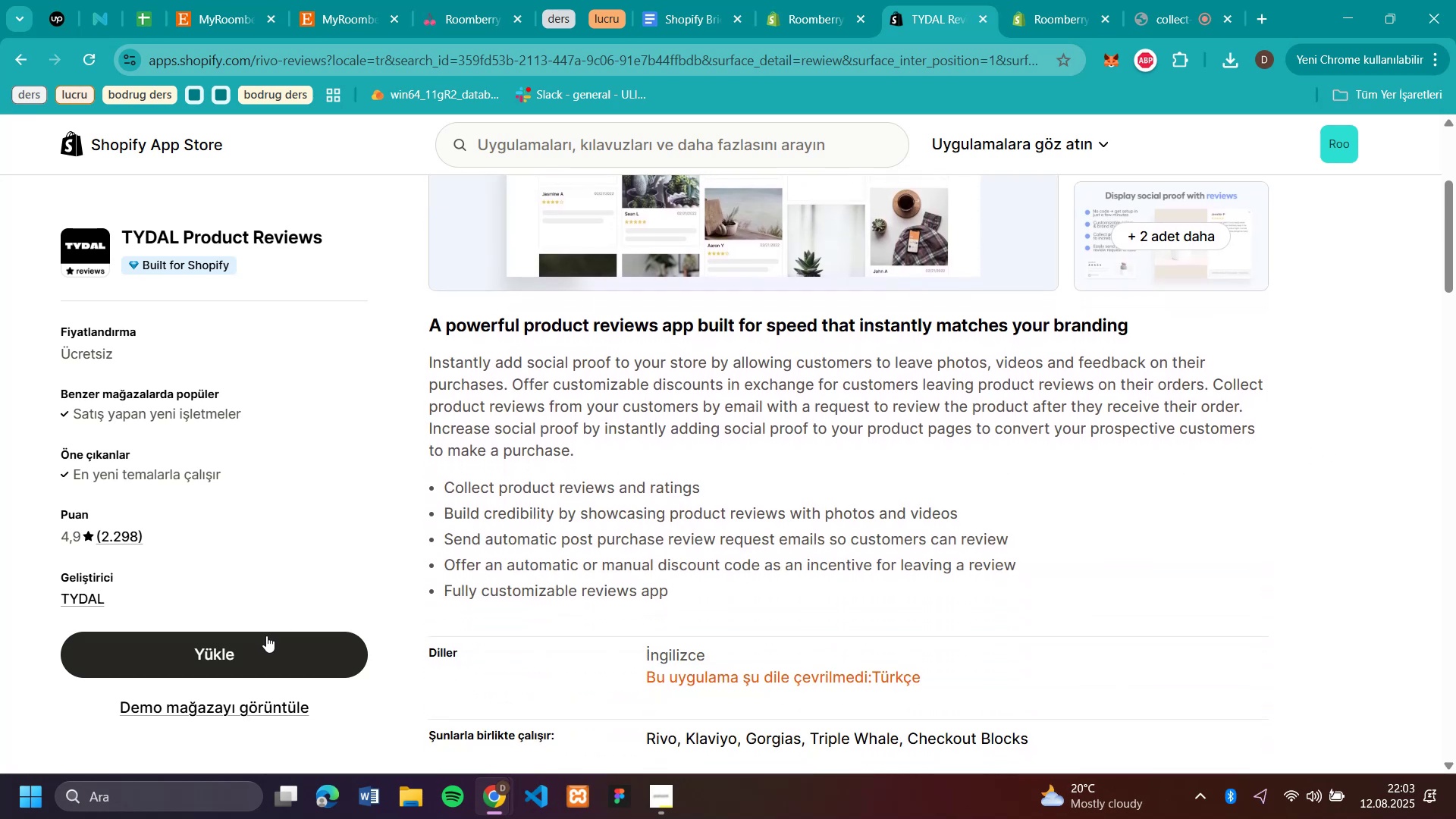 
left_click([266, 635])
 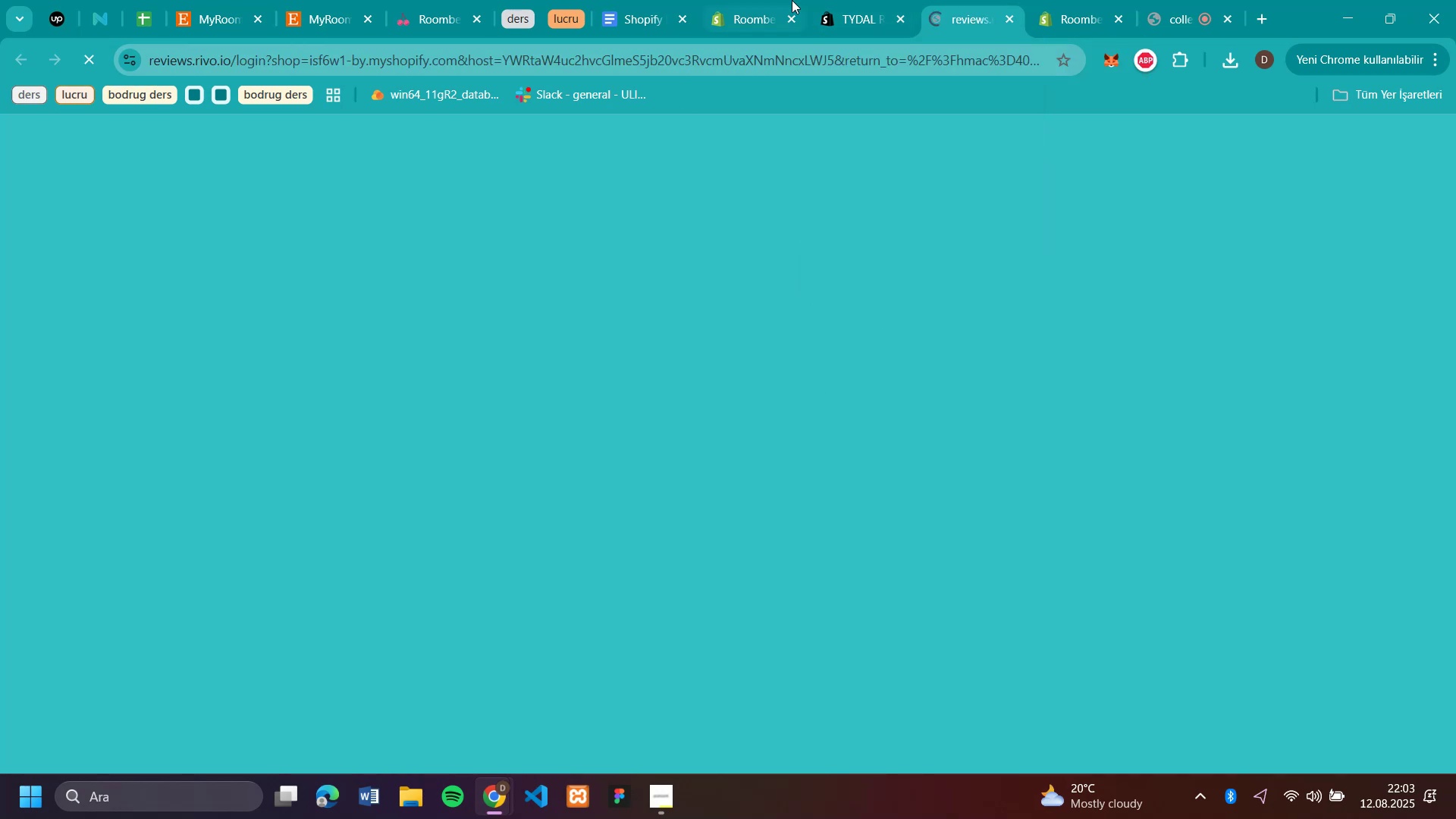 
left_click([1067, 17])
 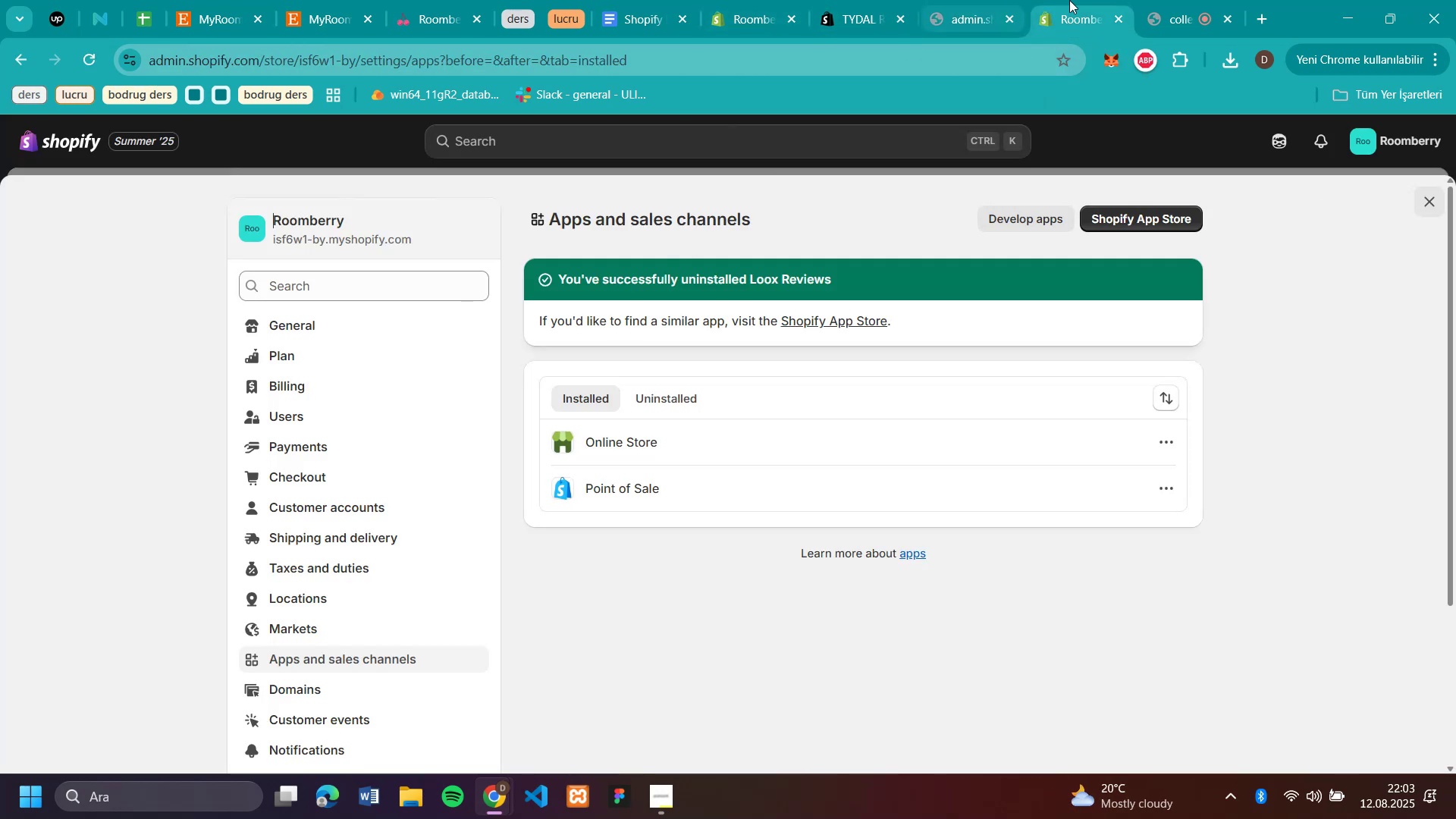 
left_click([975, 25])
 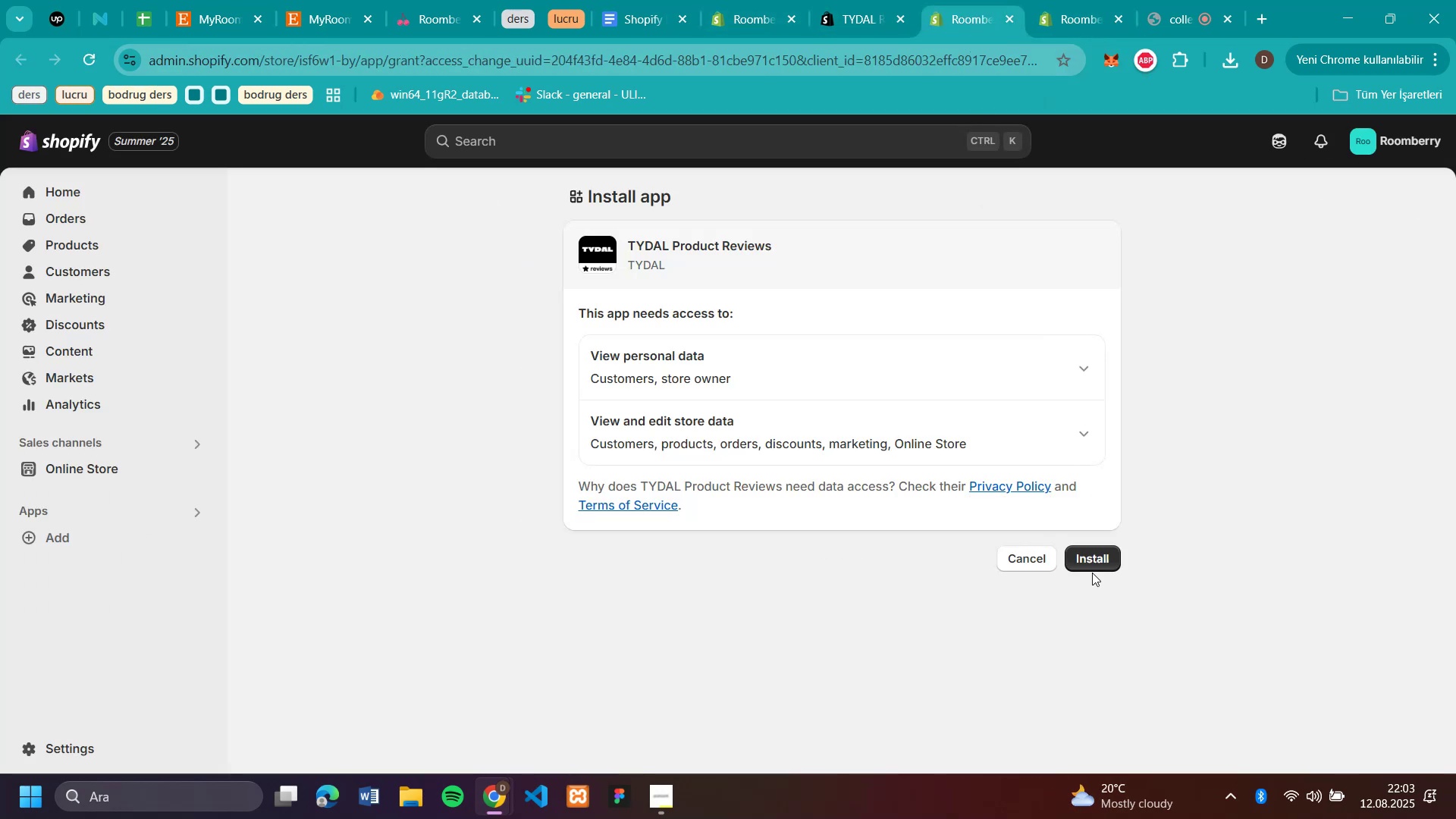 
left_click([1087, 560])
 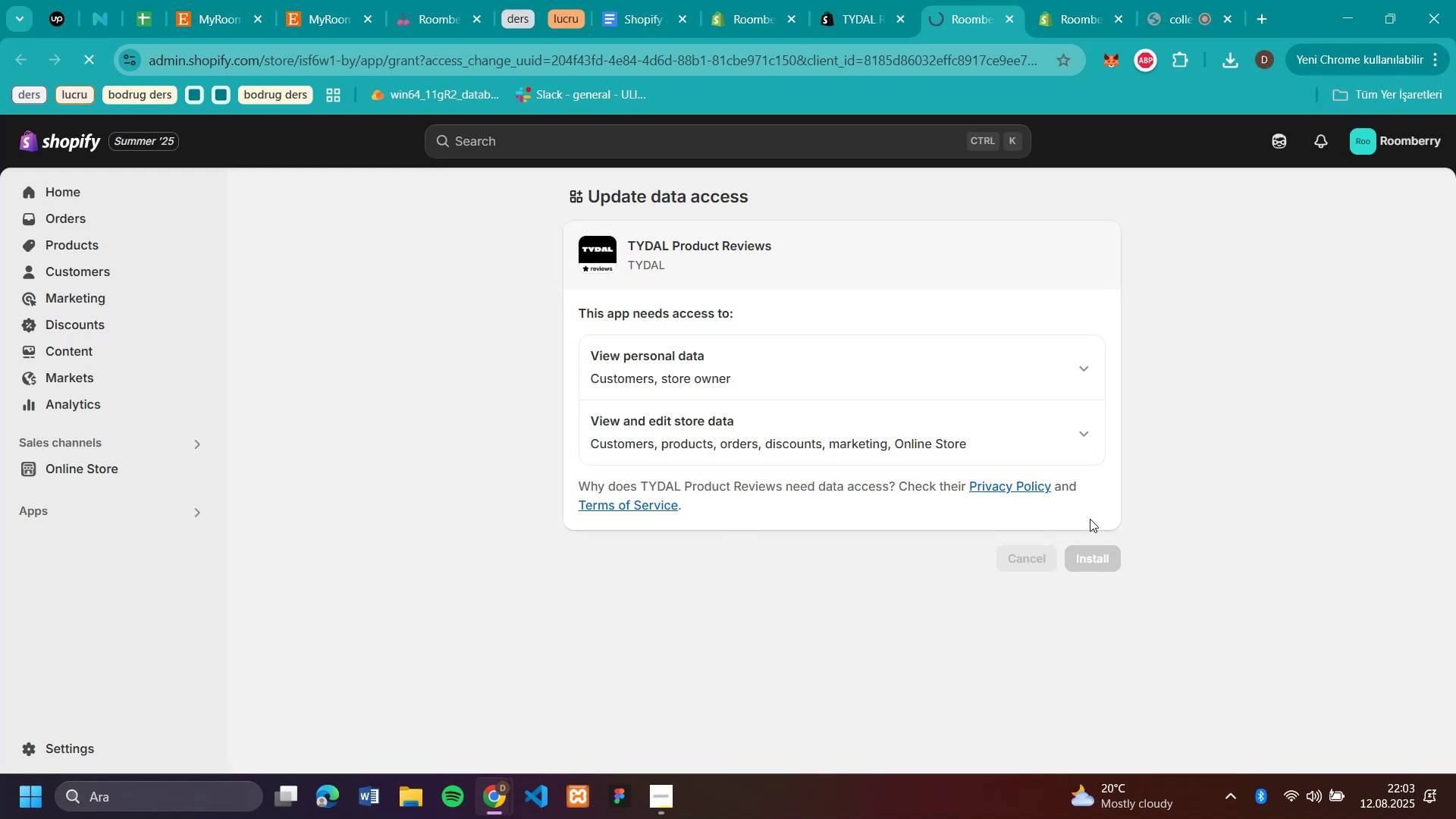 
wait(7.27)
 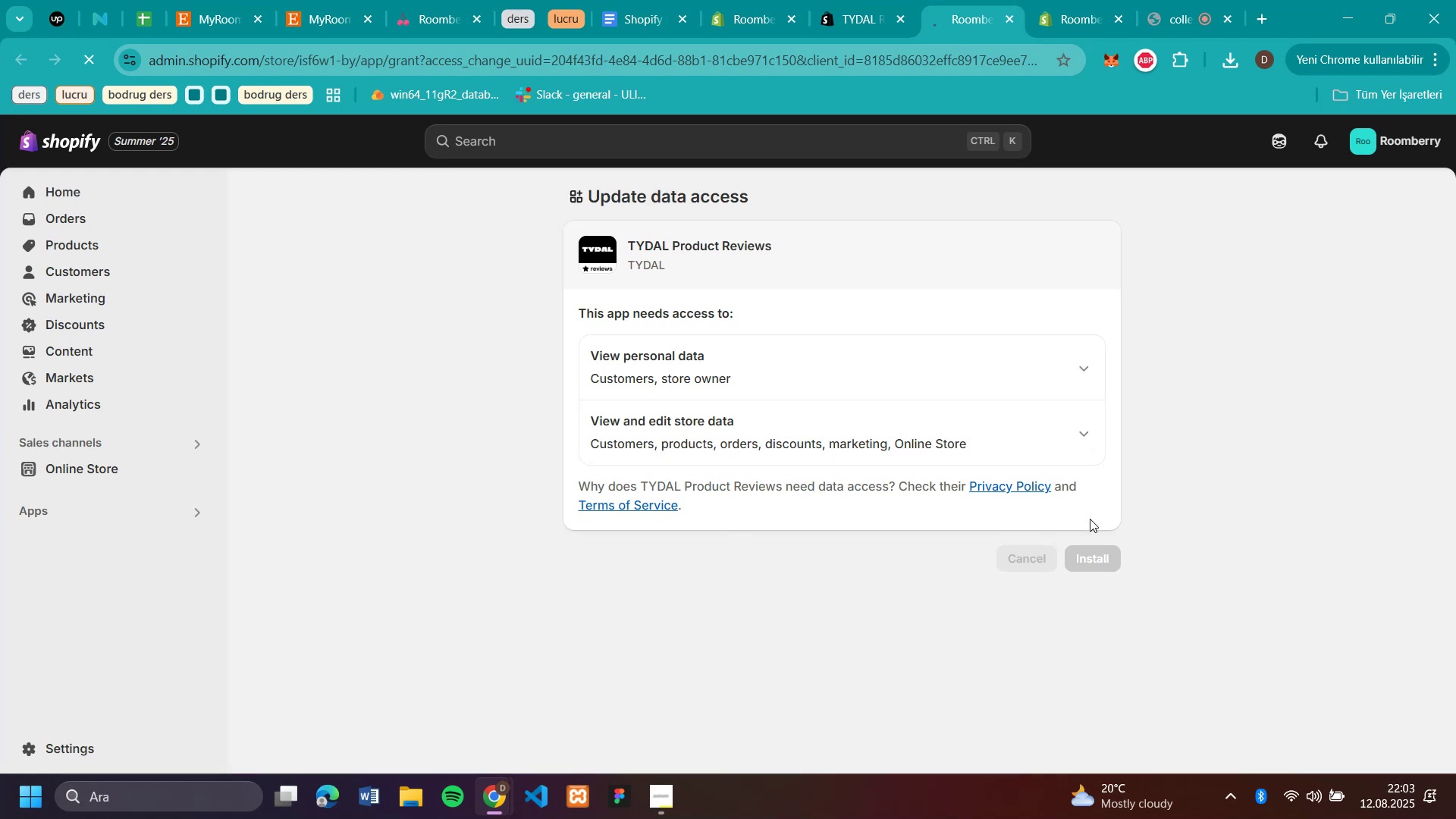 
left_click([1116, 20])
 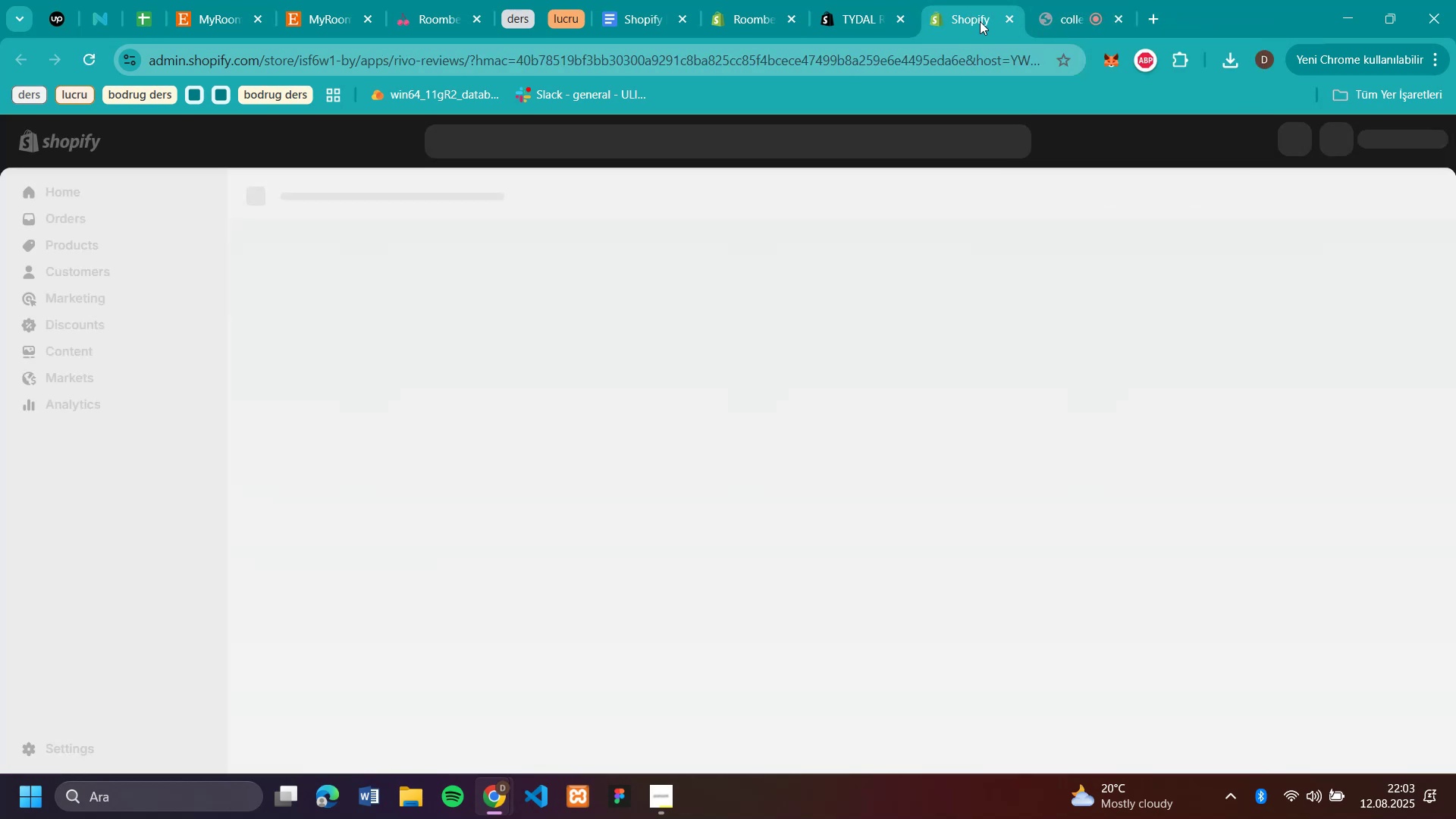 
left_click([980, 21])
 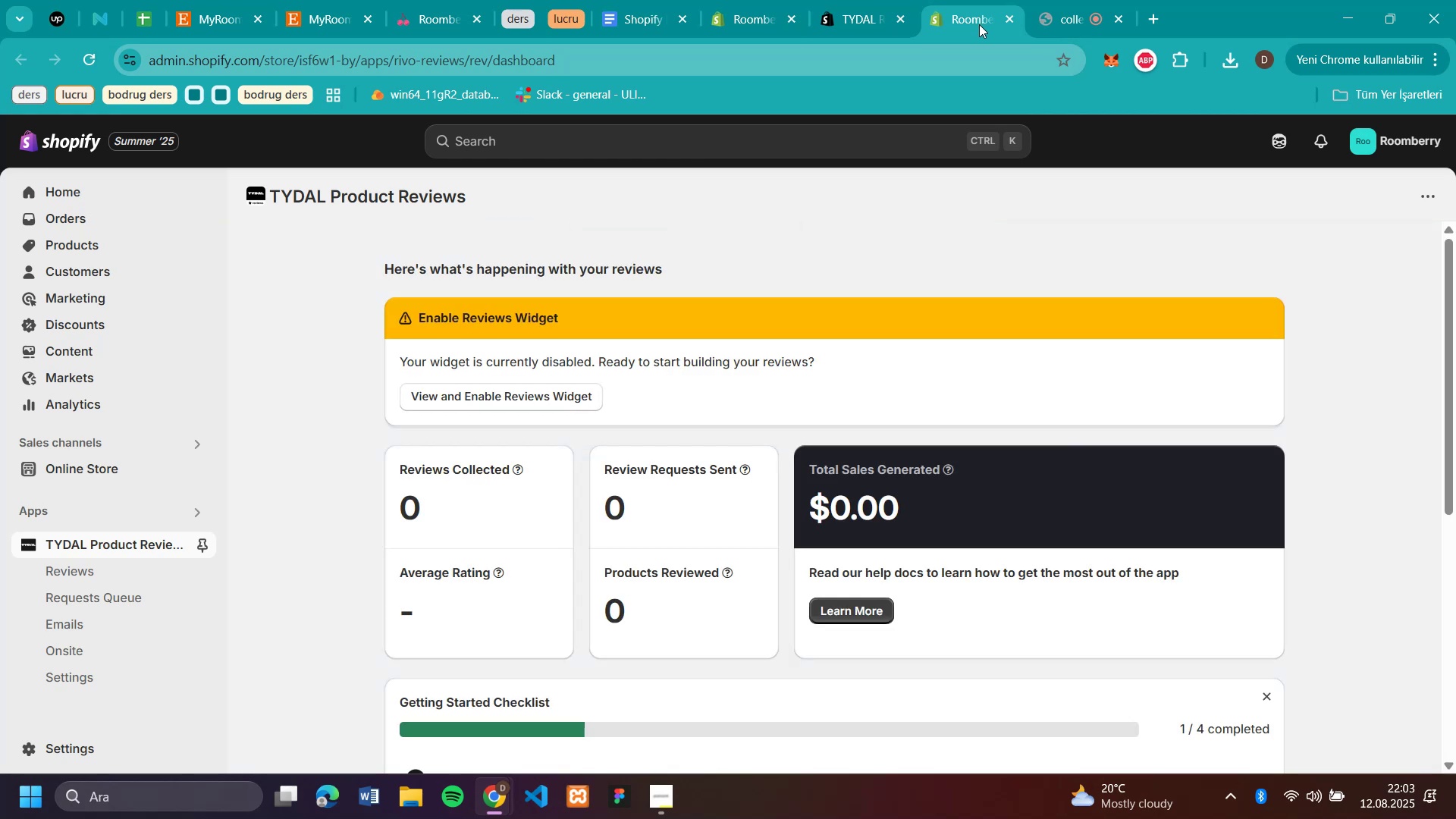 
wait(6.62)
 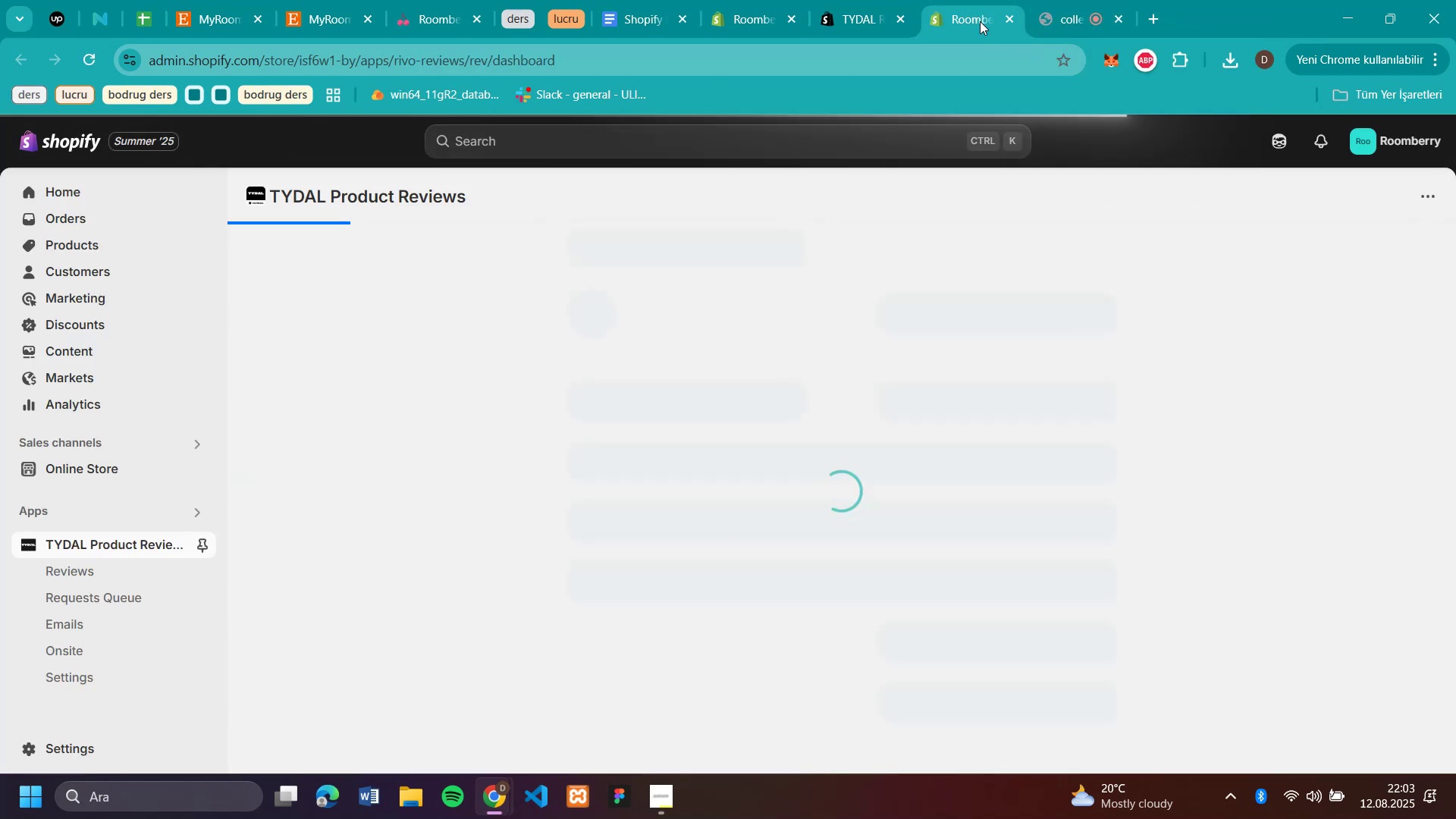 
scroll: coordinate [821, 493], scroll_direction: down, amount: 4.0
 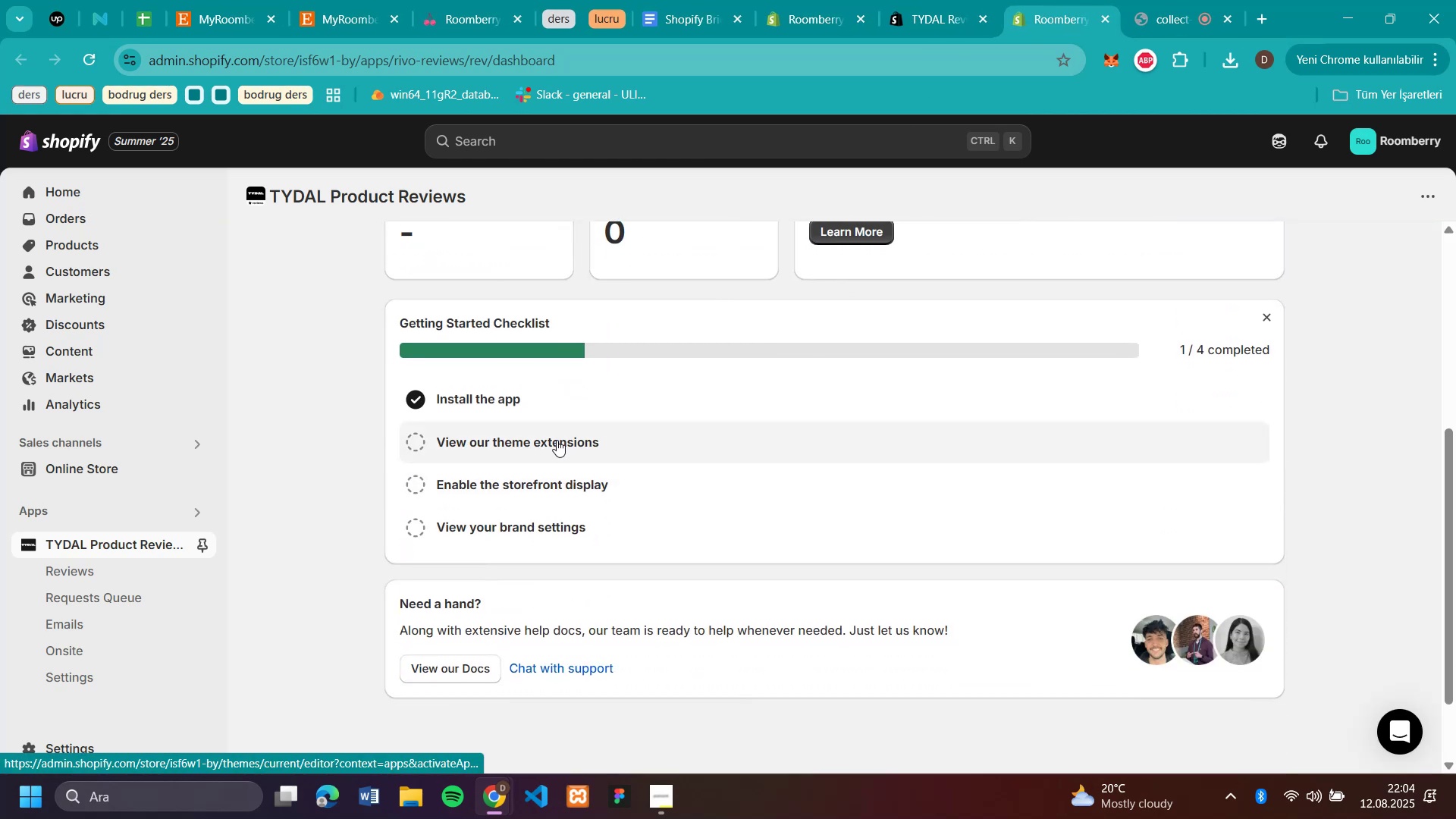 
left_click([557, 440])
 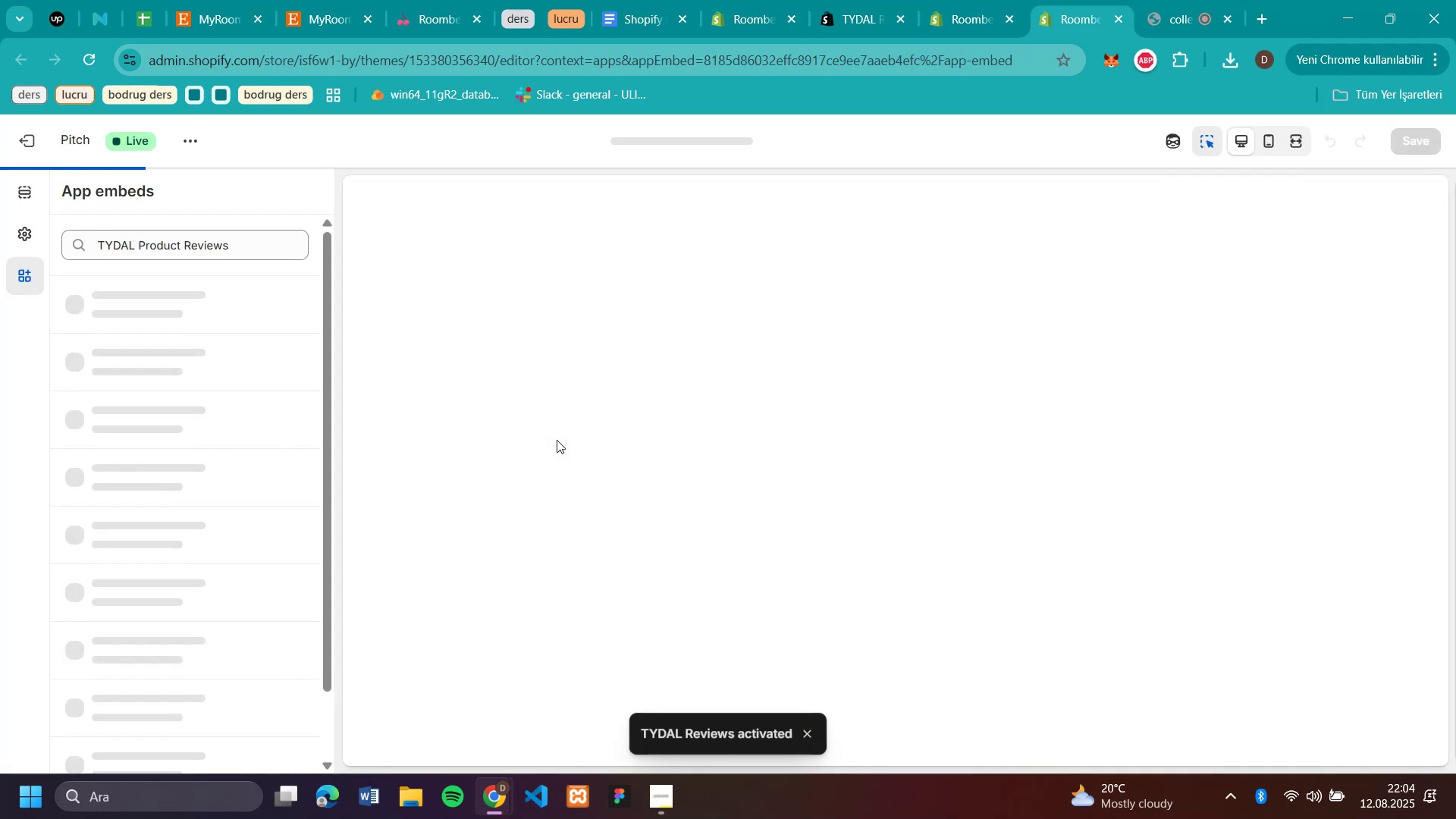 
wait(7.21)
 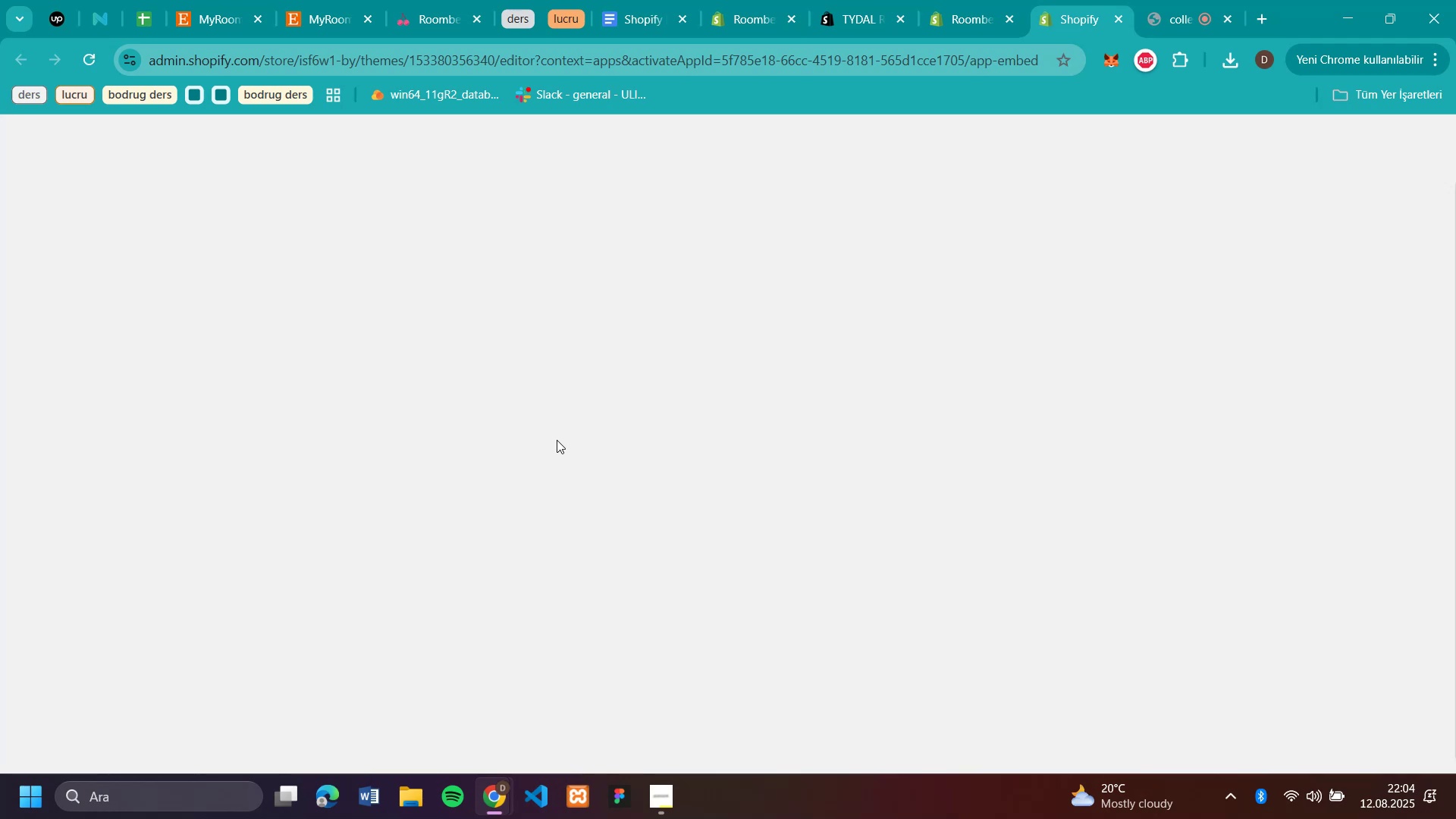 
scroll: coordinate [870, 458], scroll_direction: down, amount: 25.0
 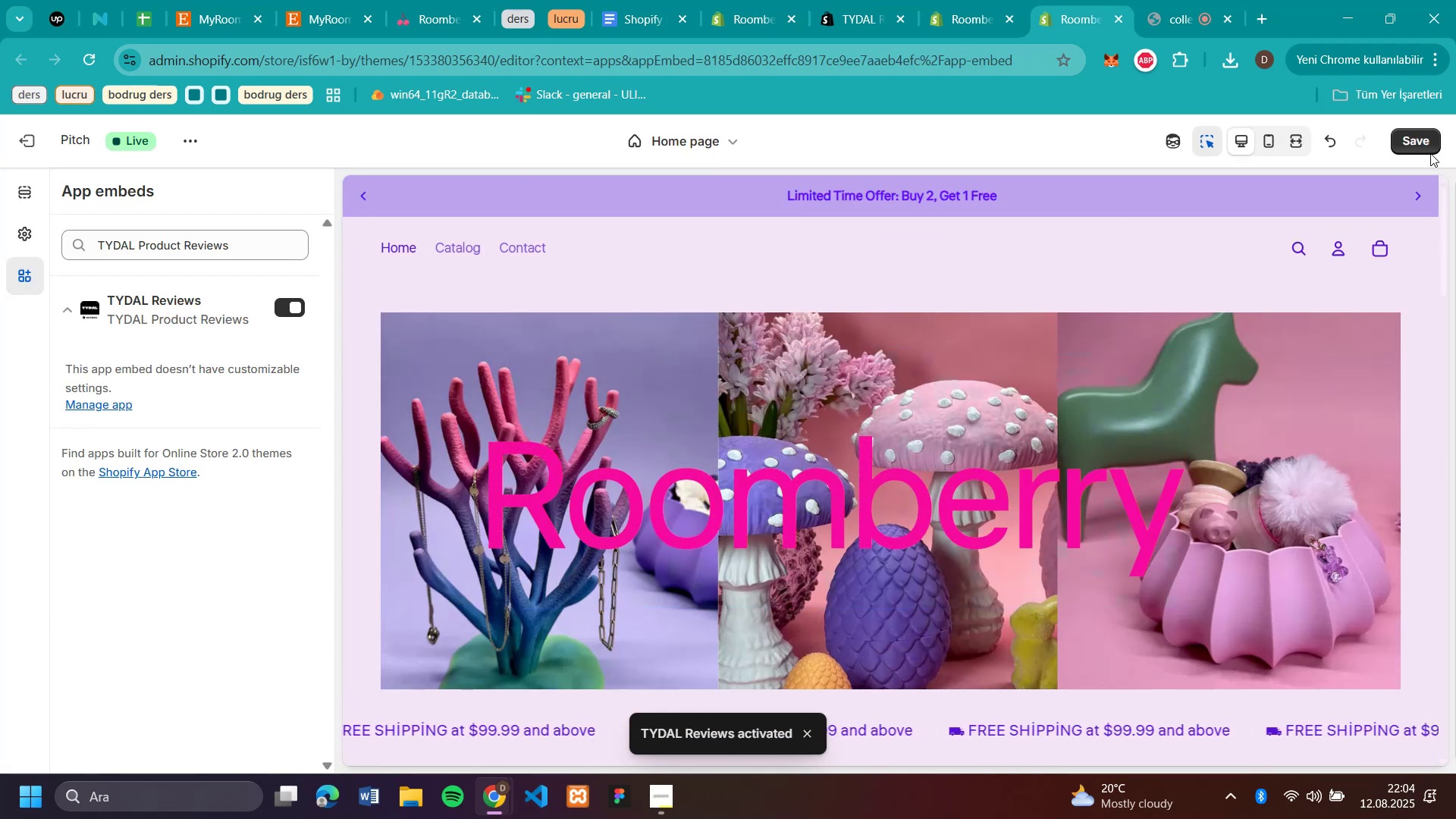 
left_click([1425, 146])
 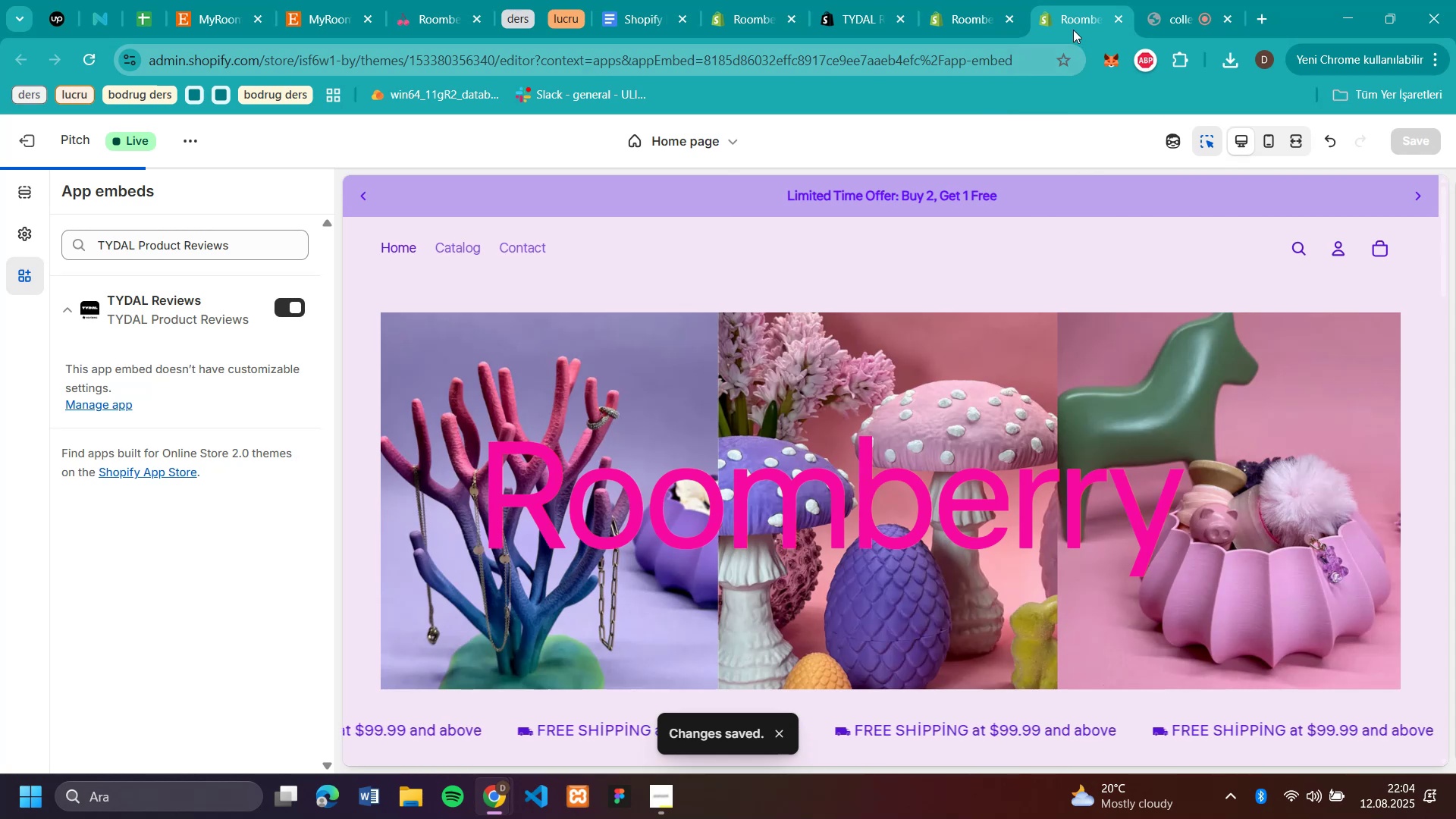 
left_click([962, 20])
 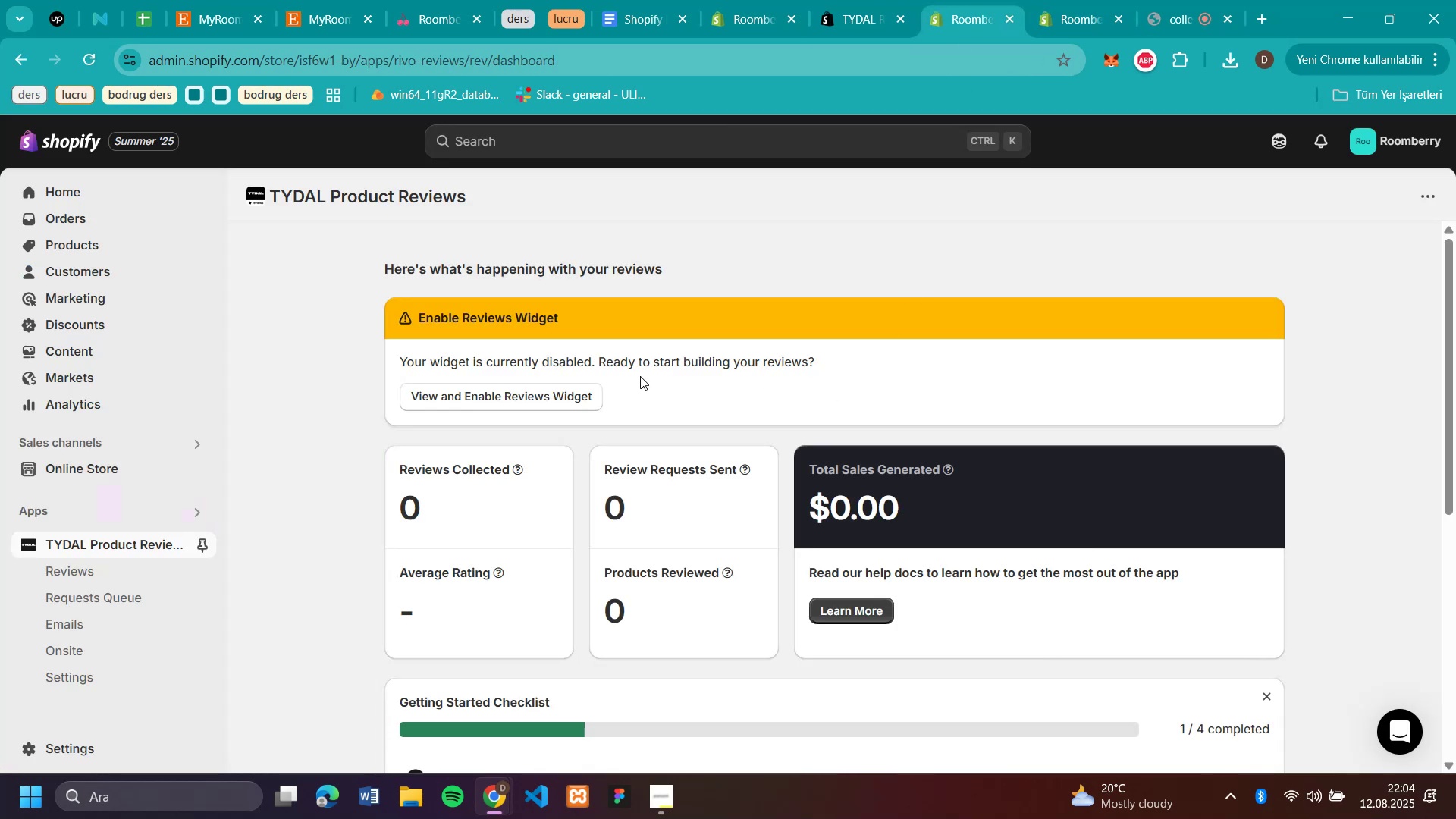 
scroll: coordinate [640, 376], scroll_direction: down, amount: 4.0
 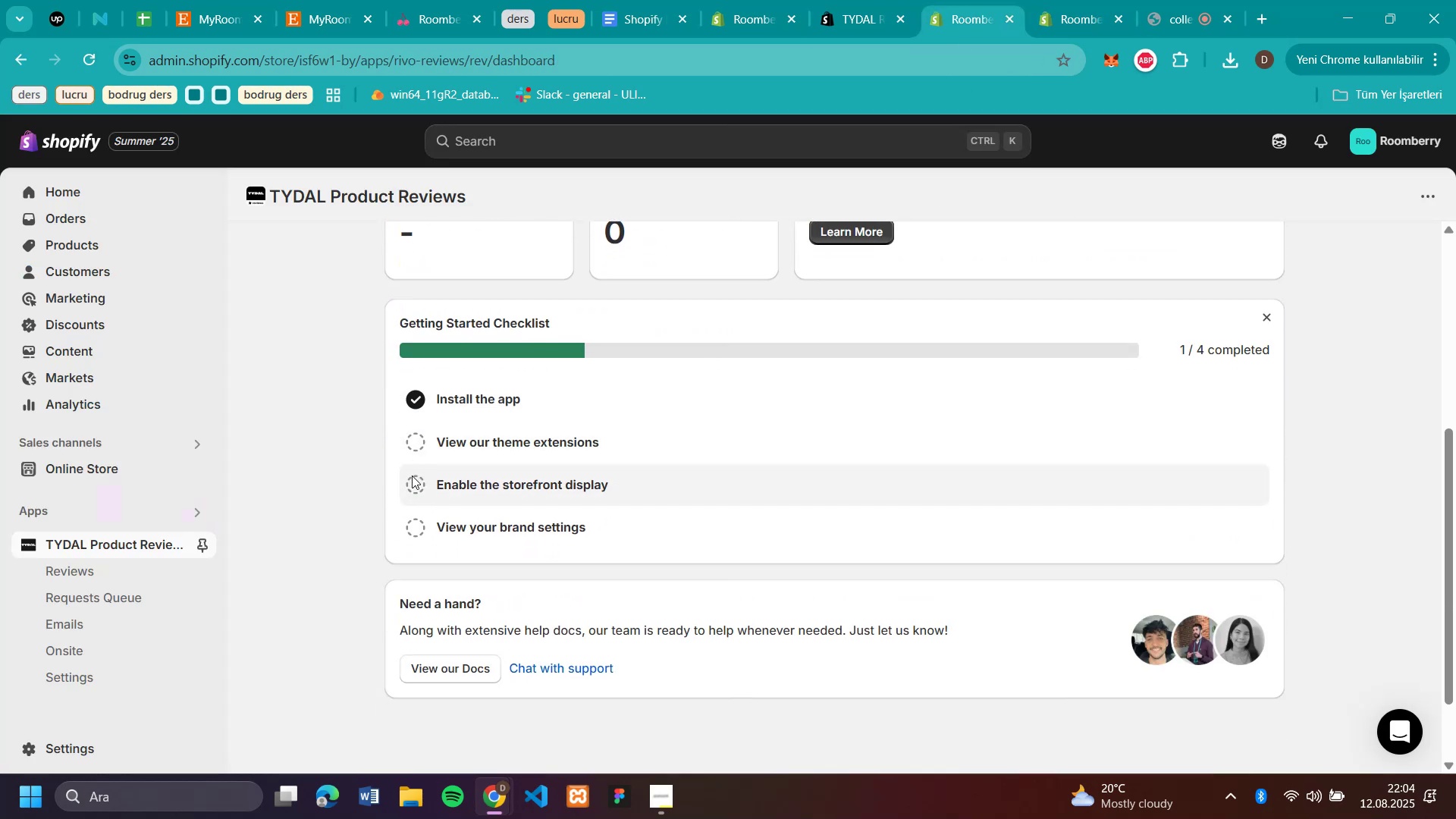 
scroll: coordinate [843, 301], scroll_direction: up, amount: 6.0
 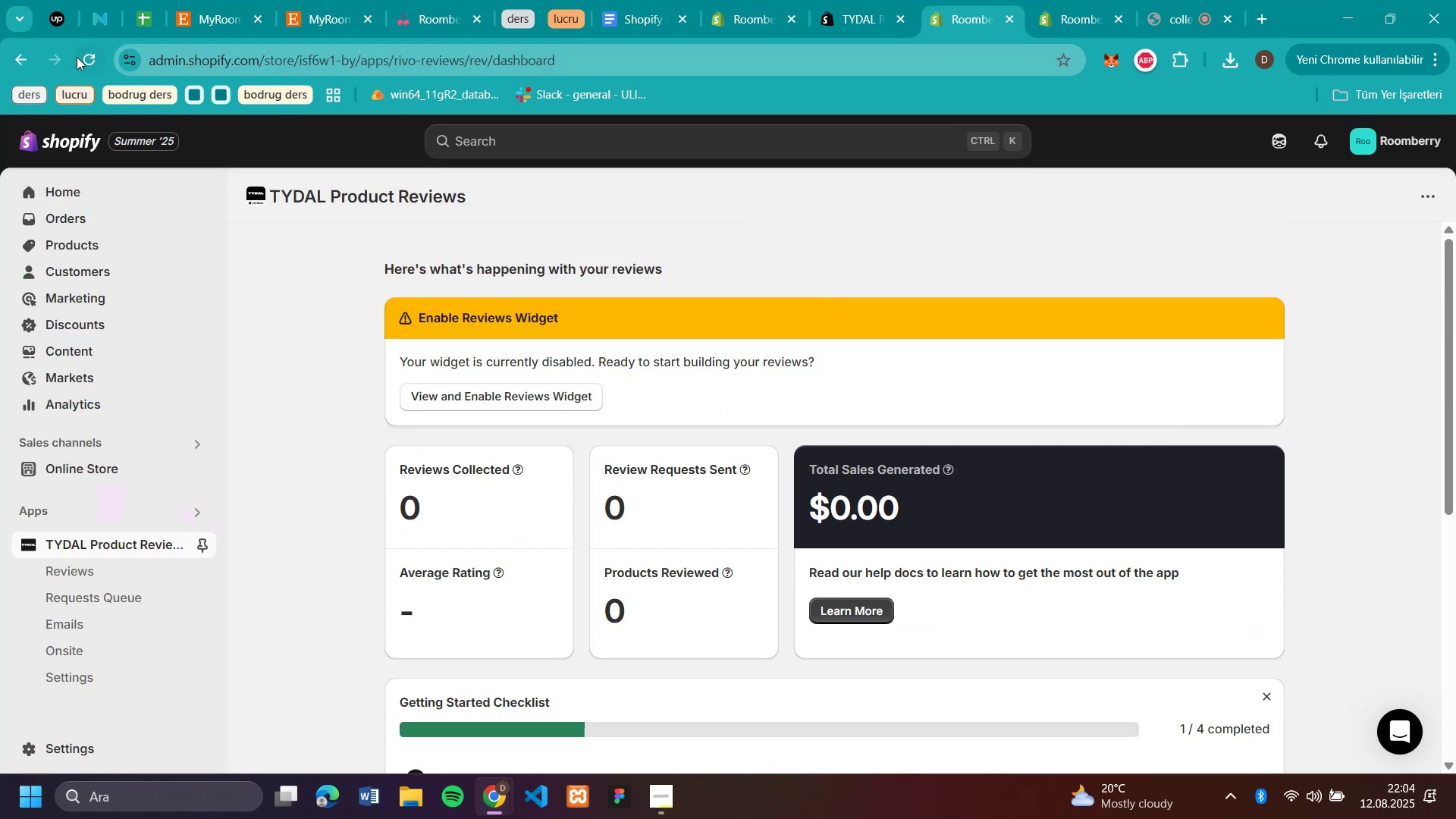 
left_click([80, 58])
 